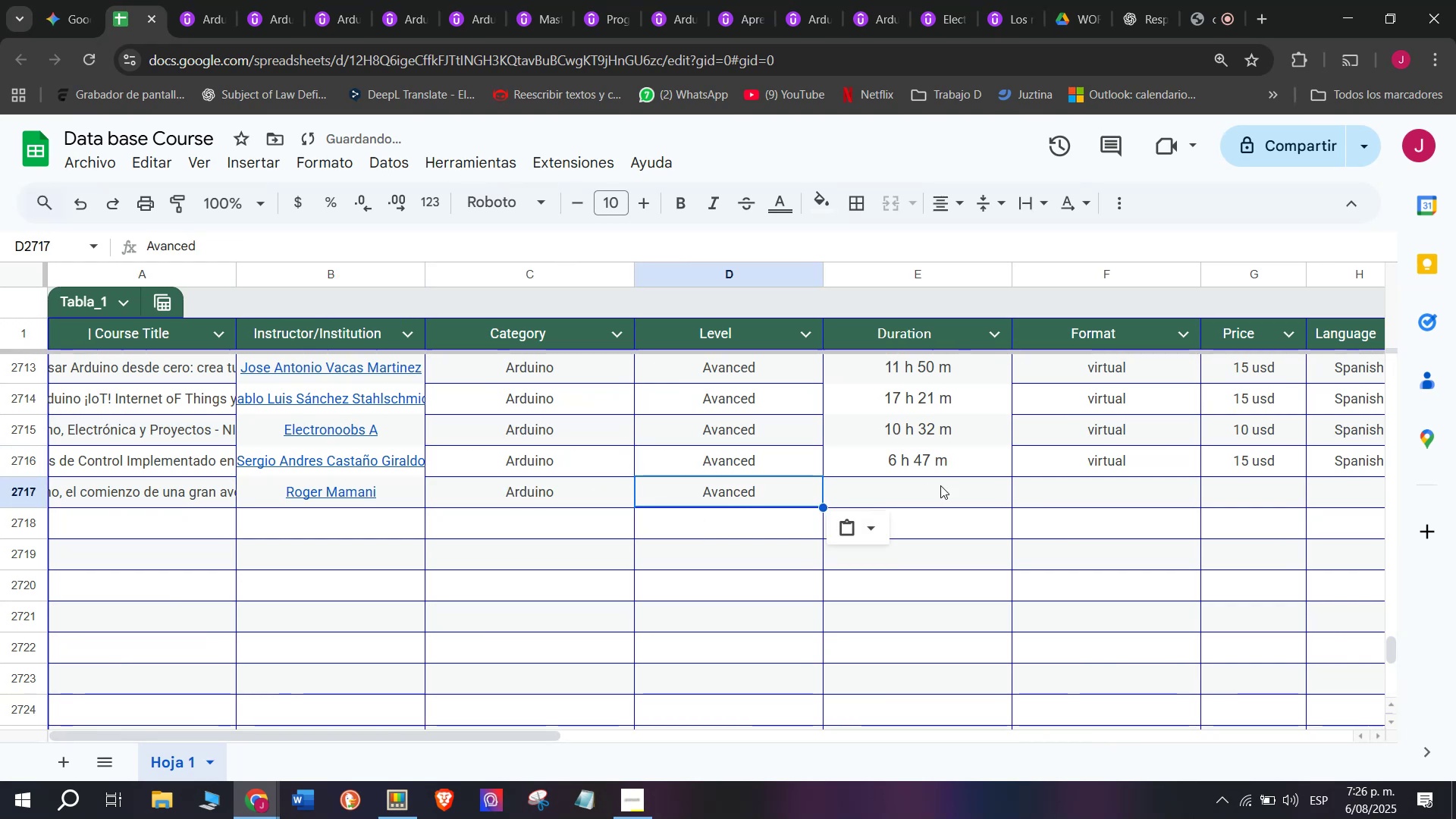 
triple_click([940, 485])
 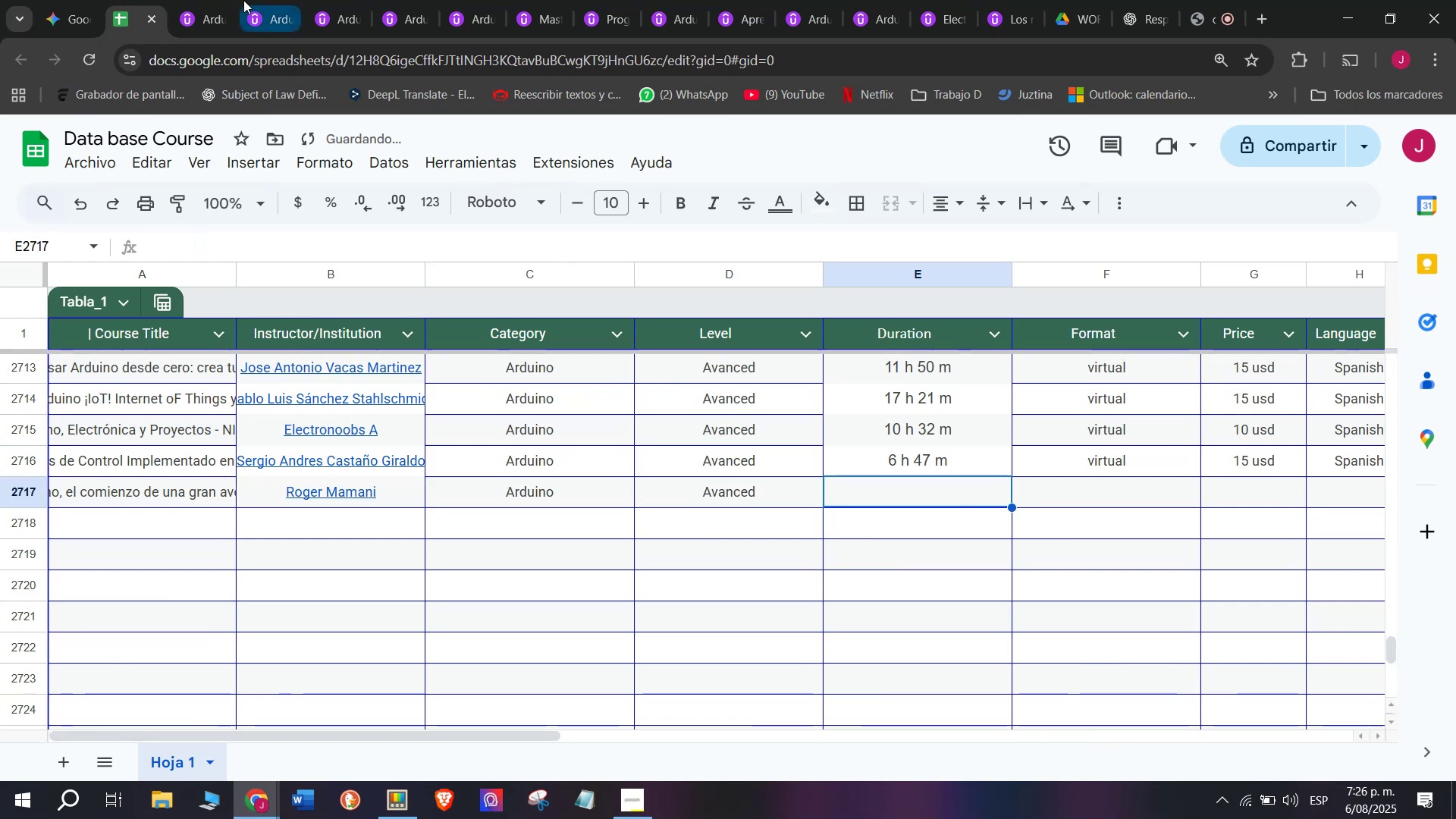 
left_click([202, 0])
 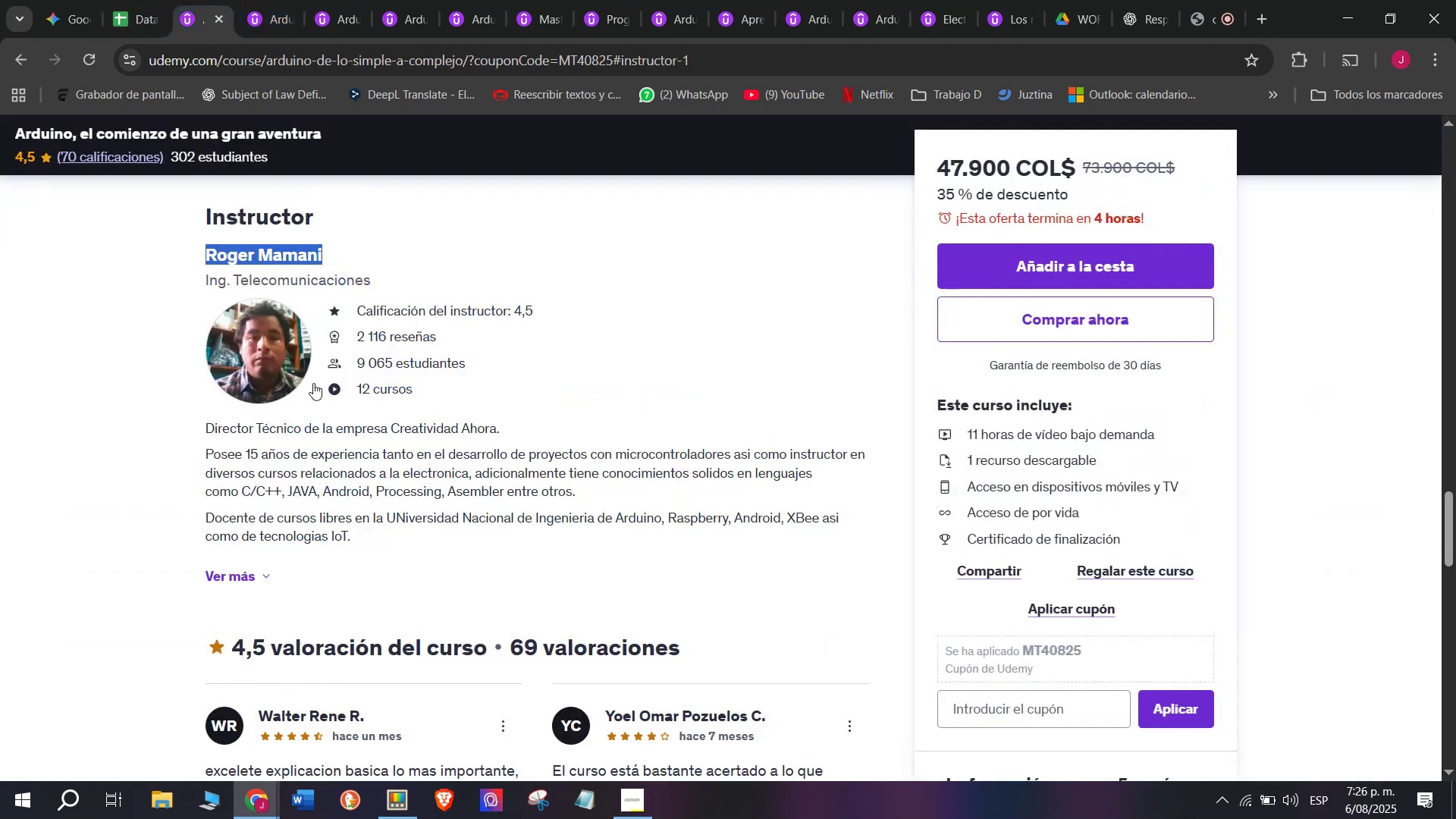 
scroll: coordinate [316, 557], scroll_direction: up, amount: 10.0
 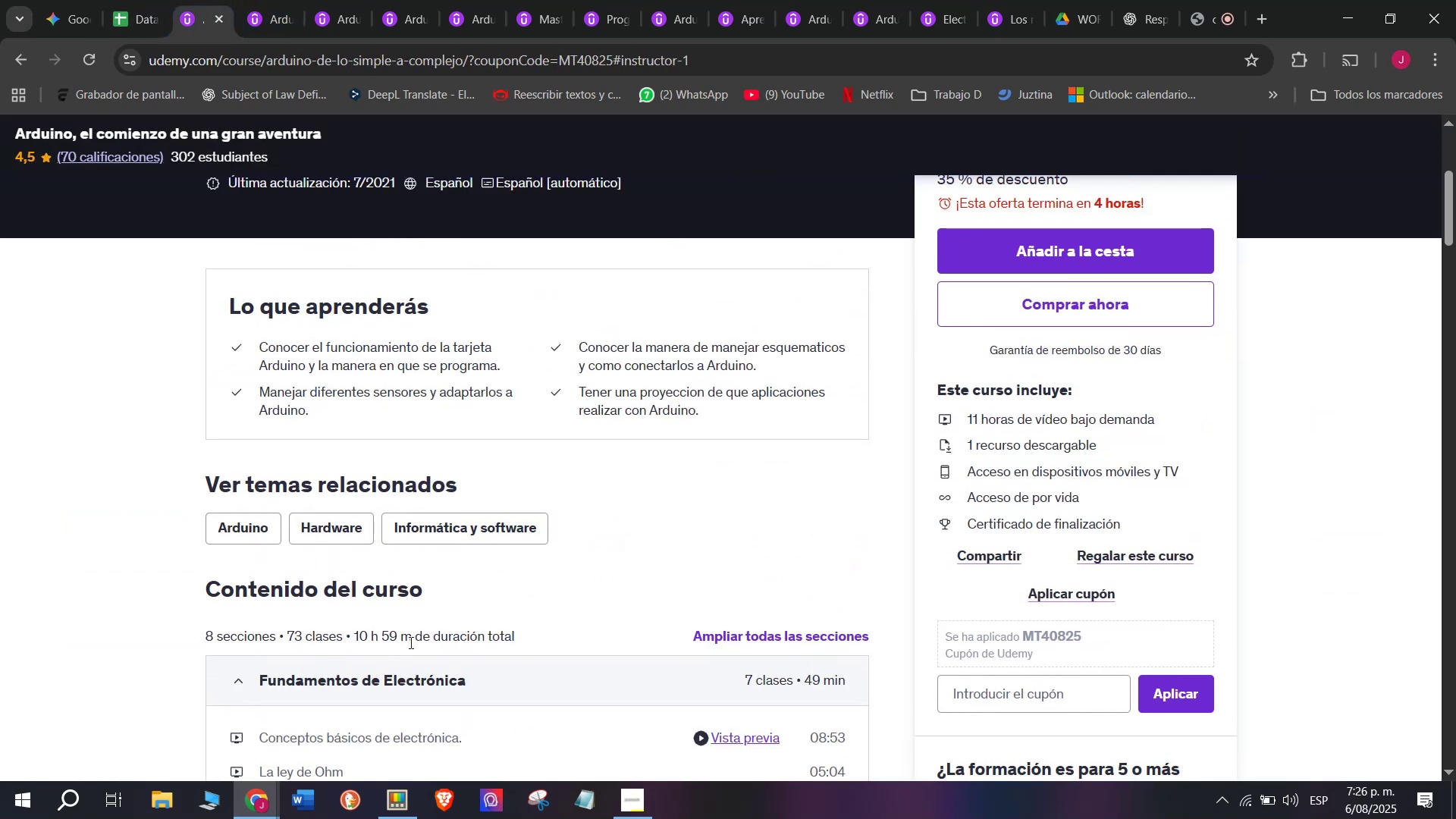 
left_click_drag(start_coordinate=[416, 641], to_coordinate=[354, 639])
 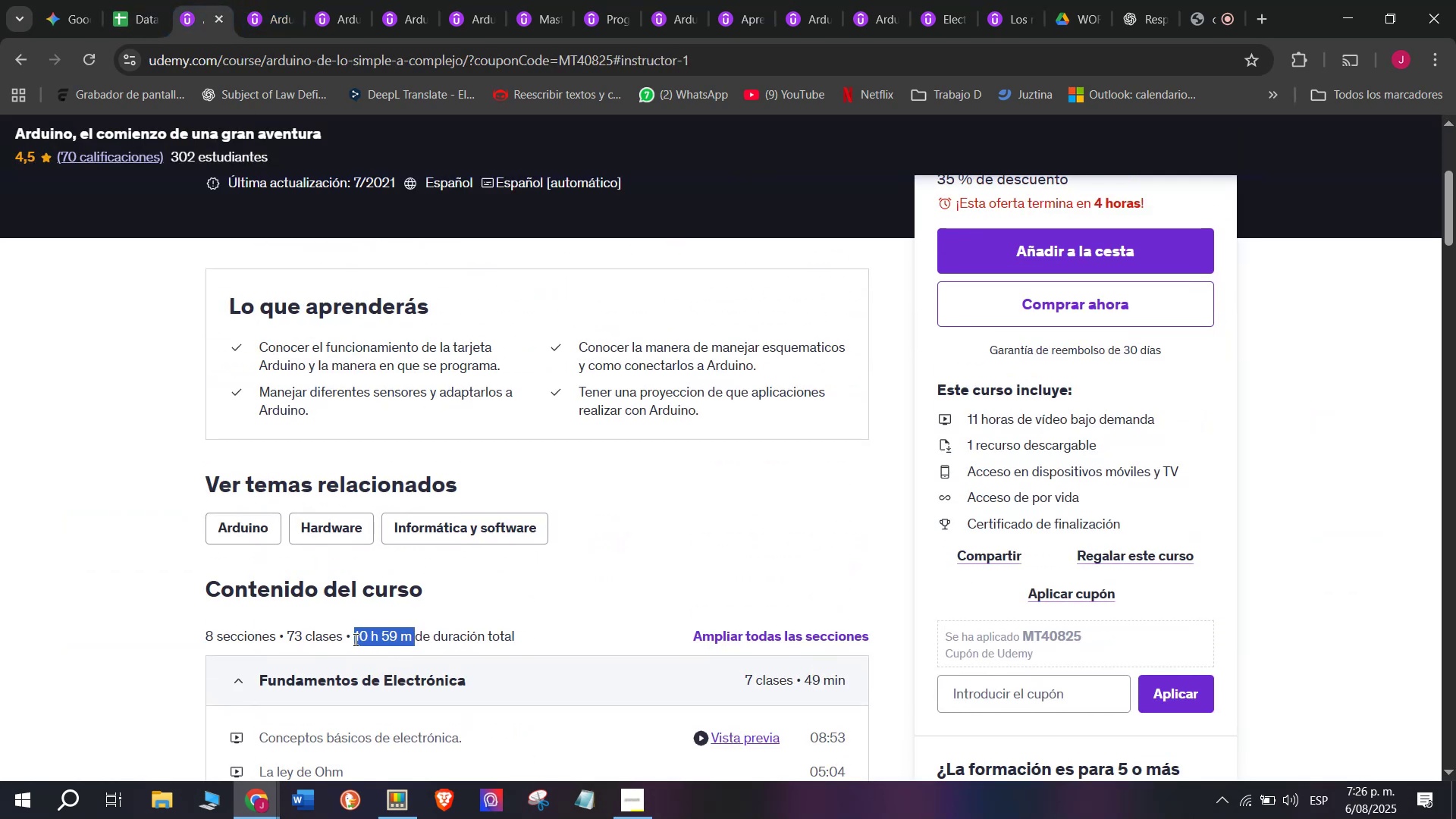 
key(Control+ControlLeft)
 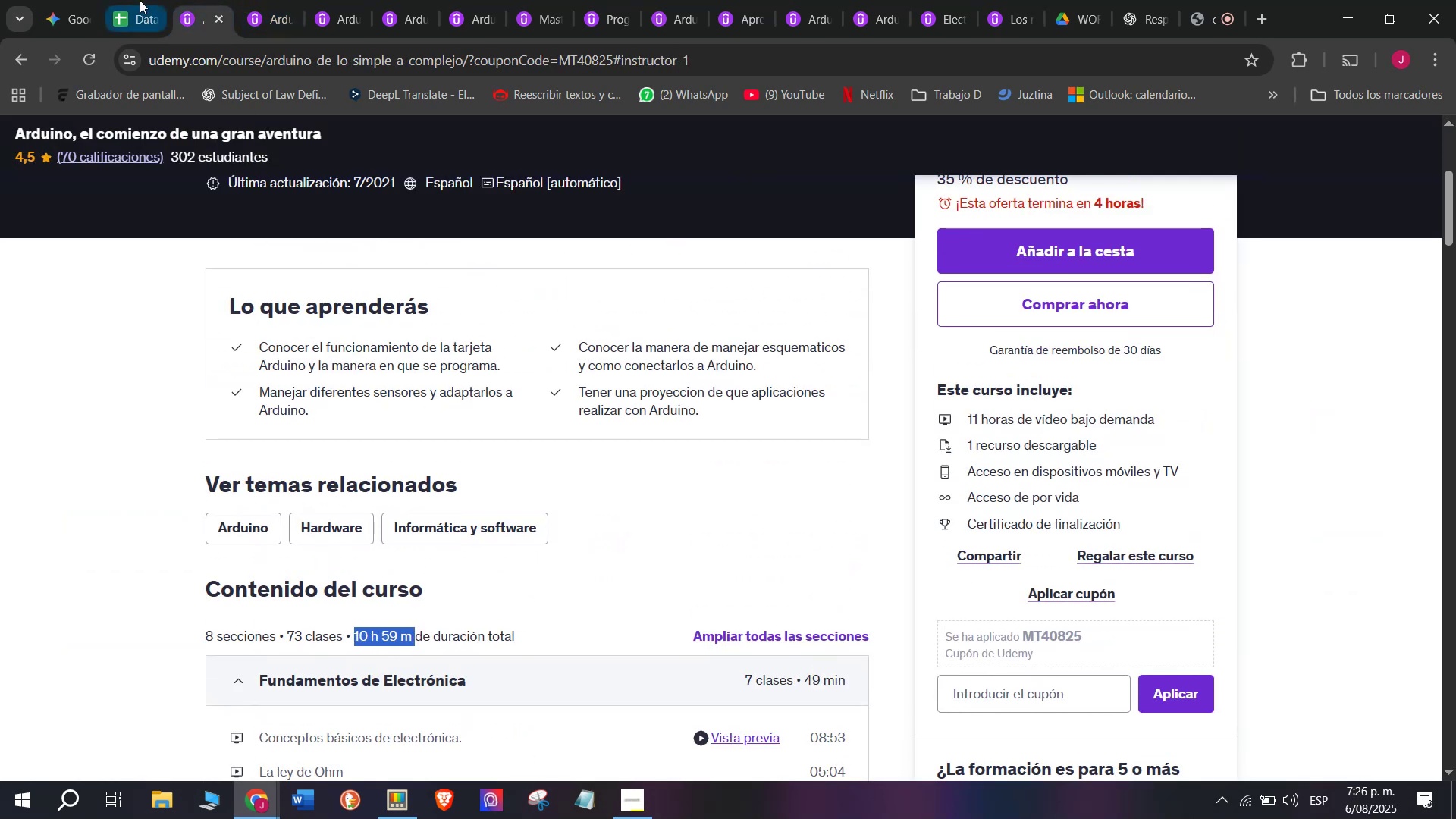 
key(Break)
 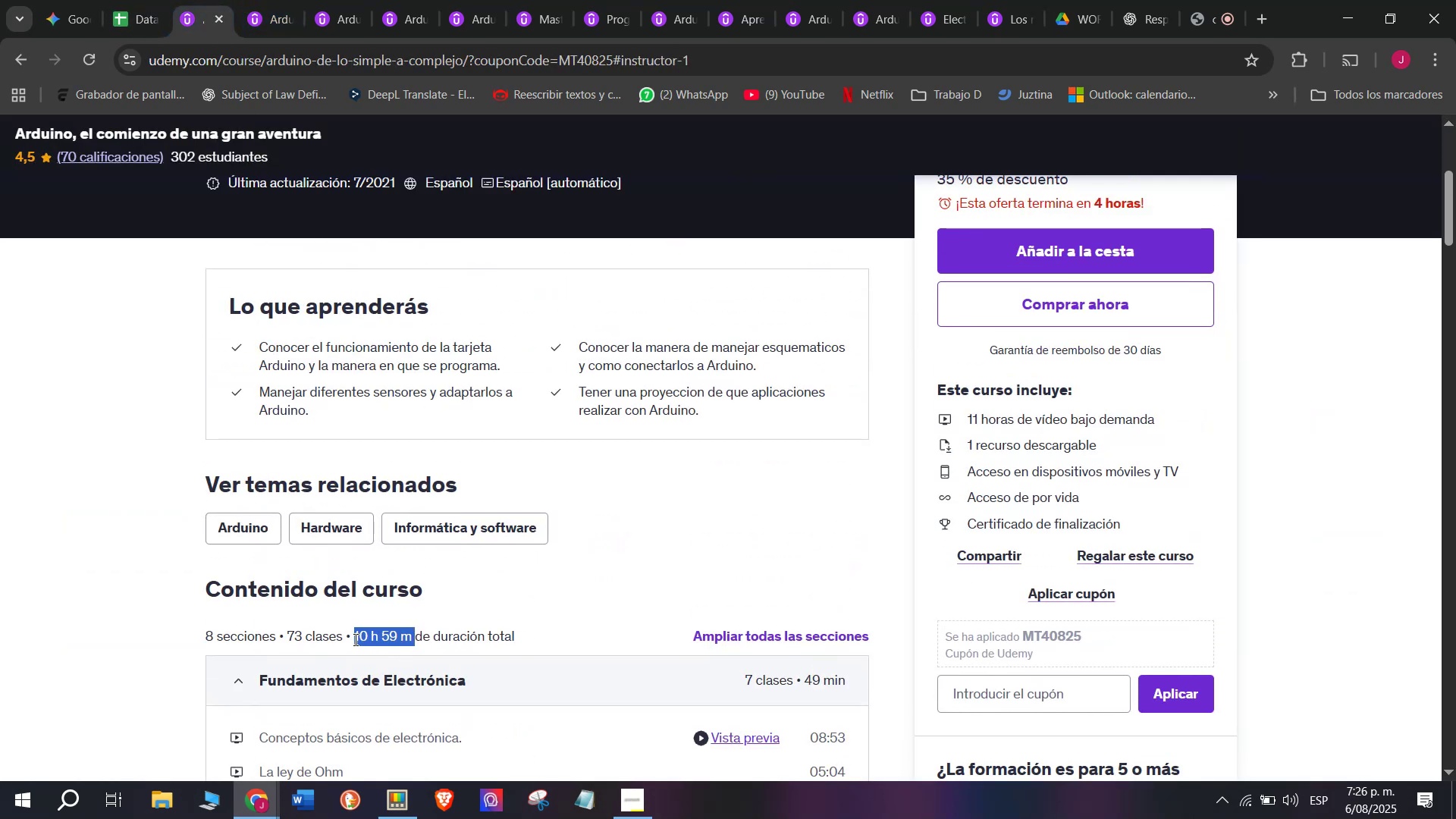 
key(Control+C)
 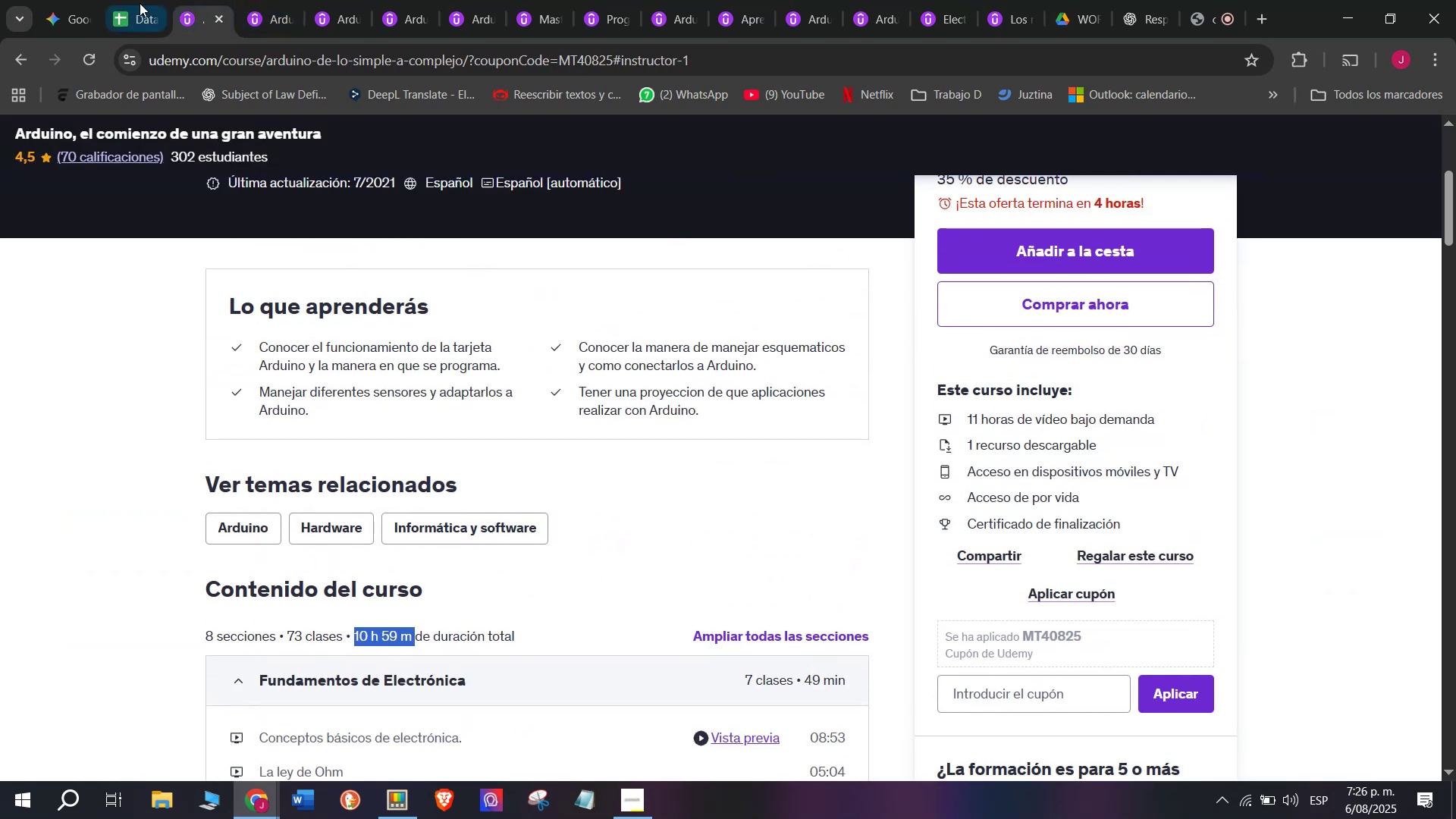 
left_click([140, 0])
 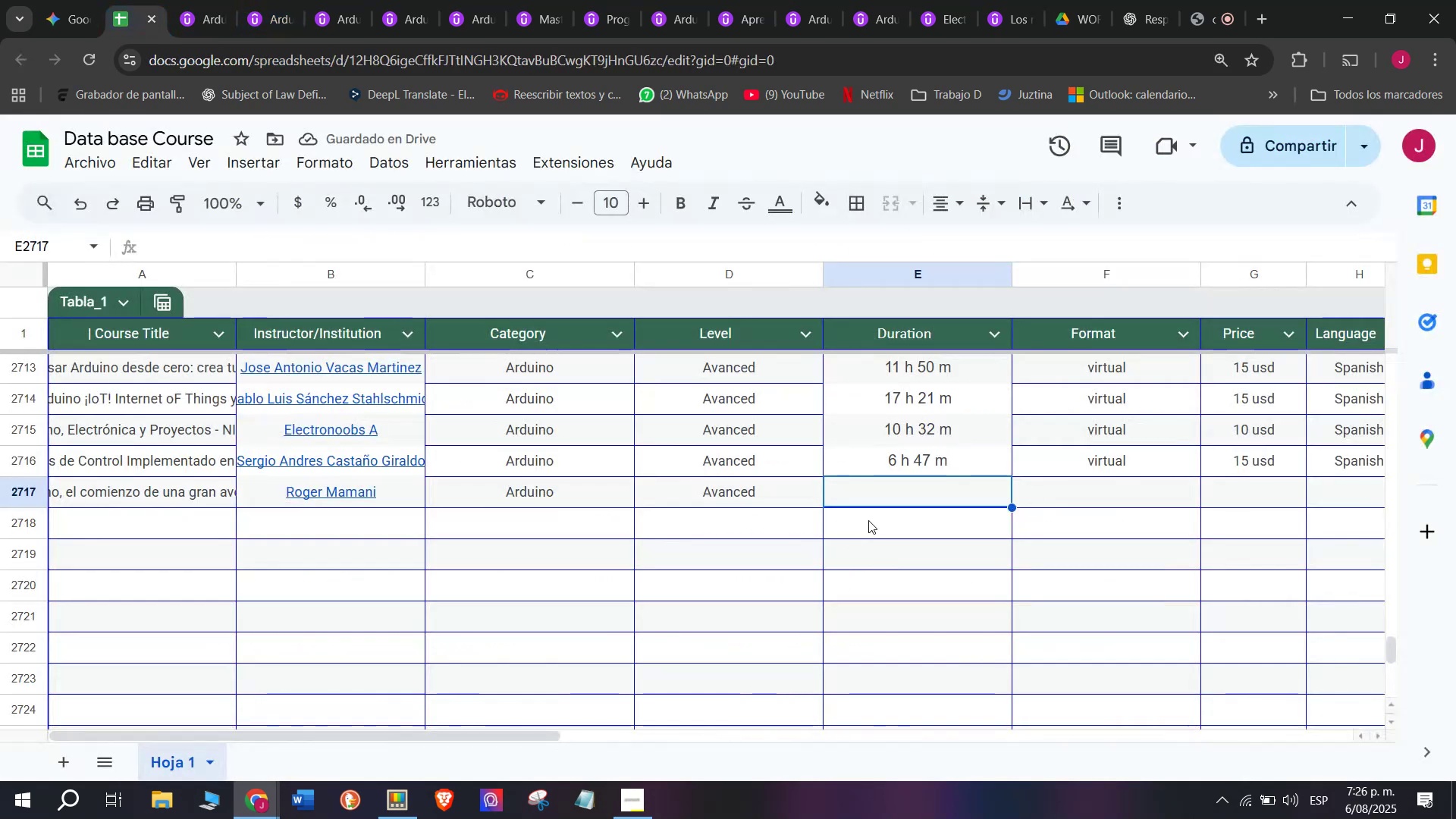 
key(Z)
 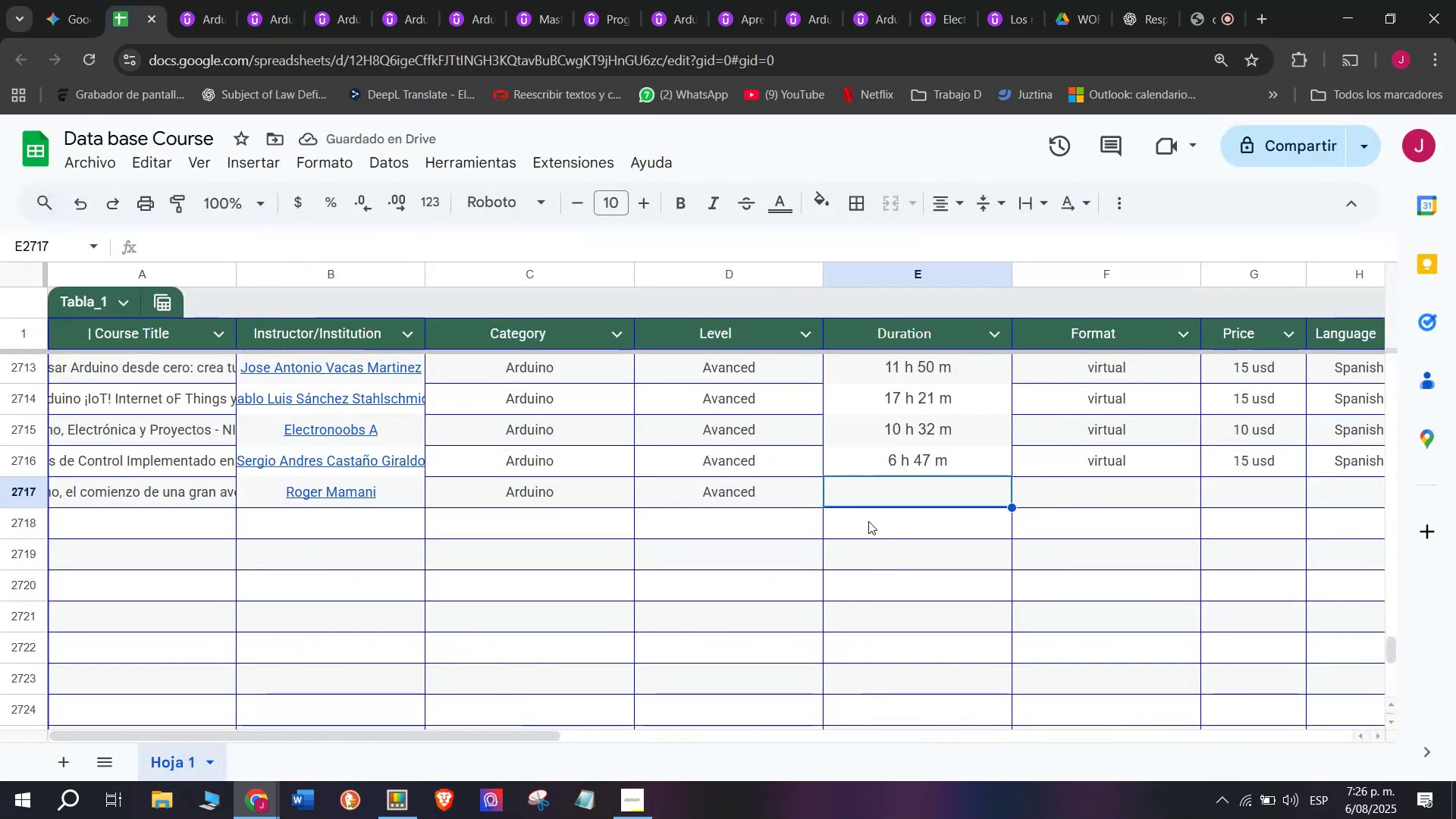 
key(Control+ControlLeft)
 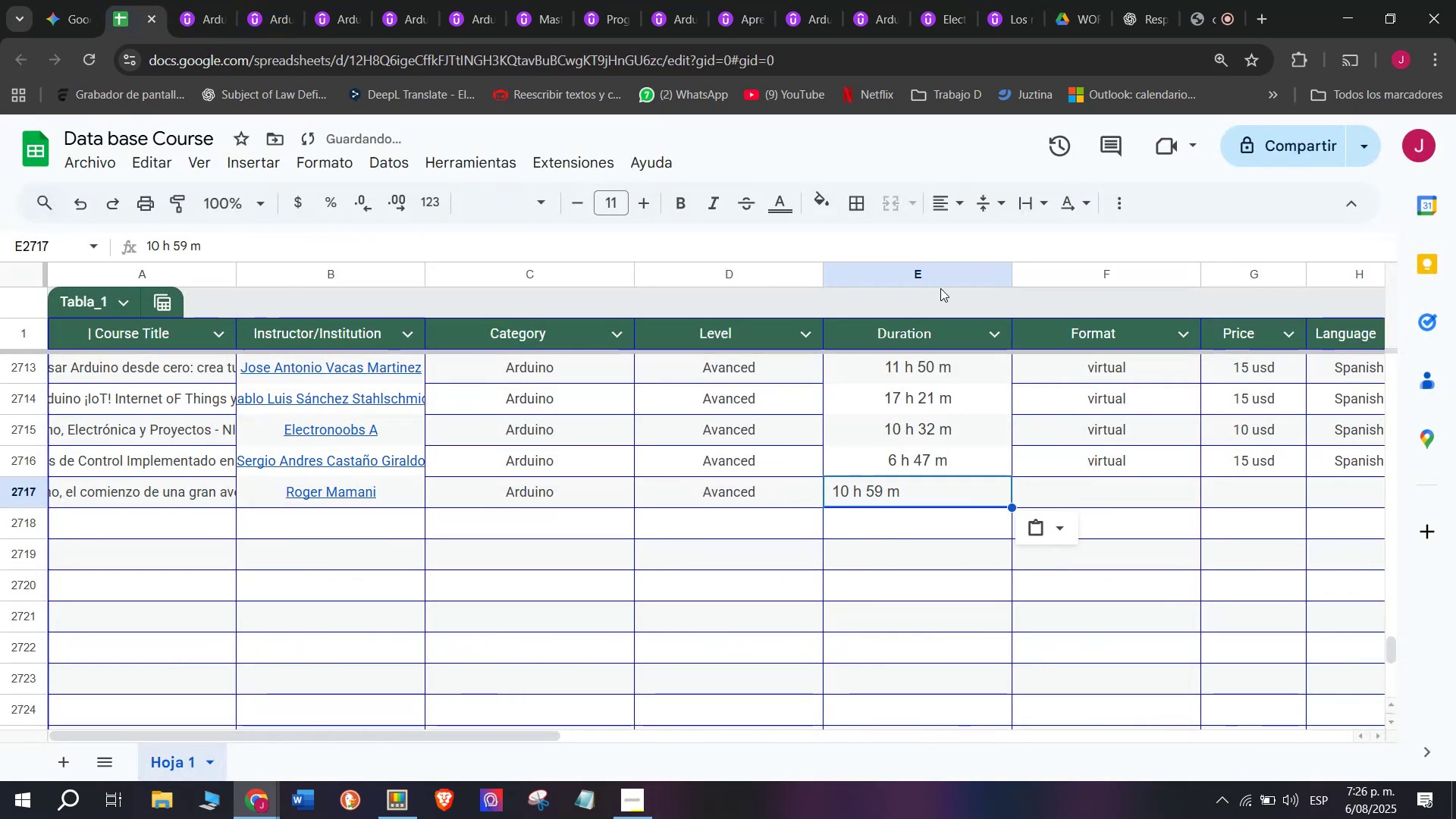 
key(Control+V)
 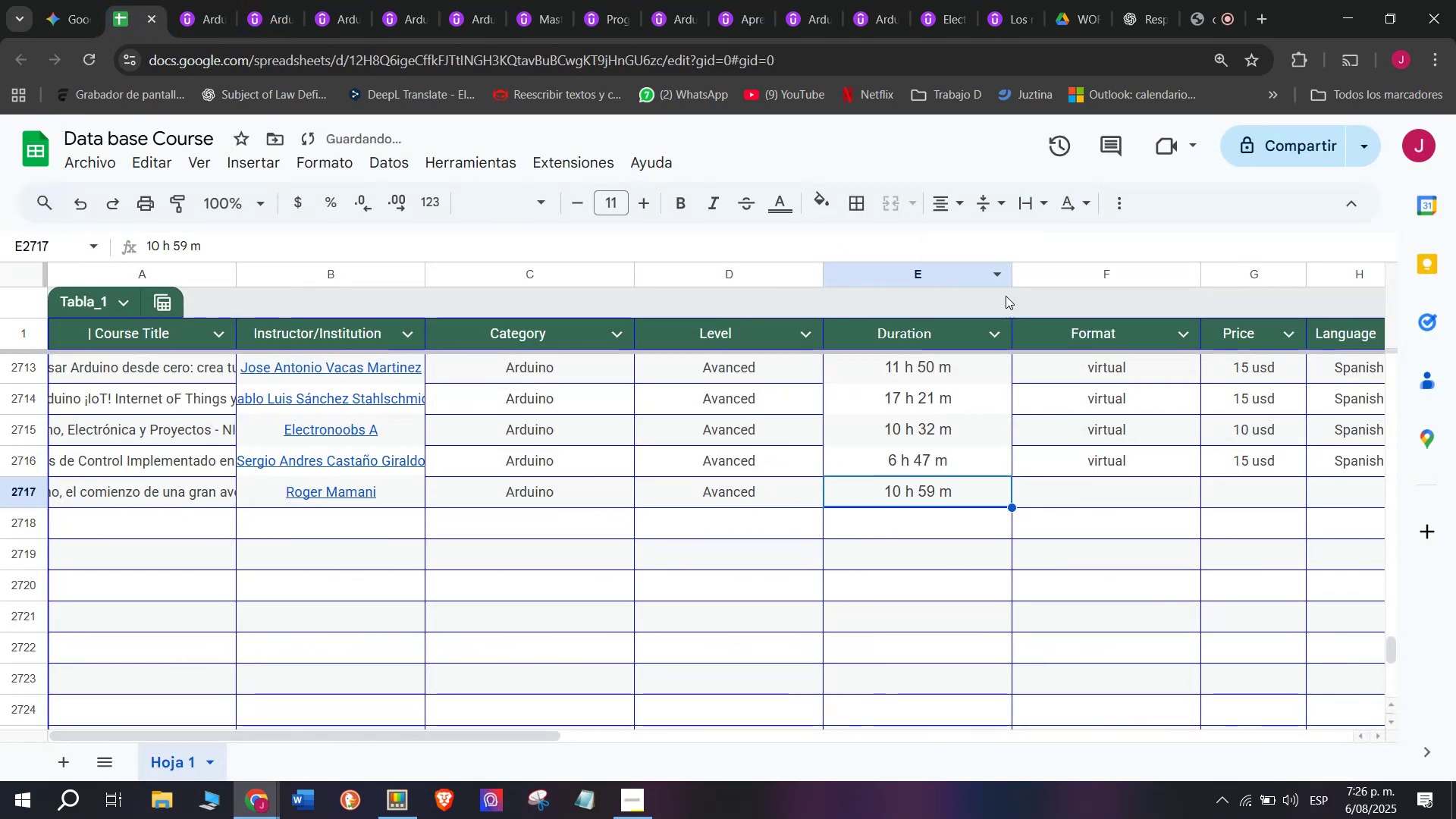 
left_click([1118, 464])
 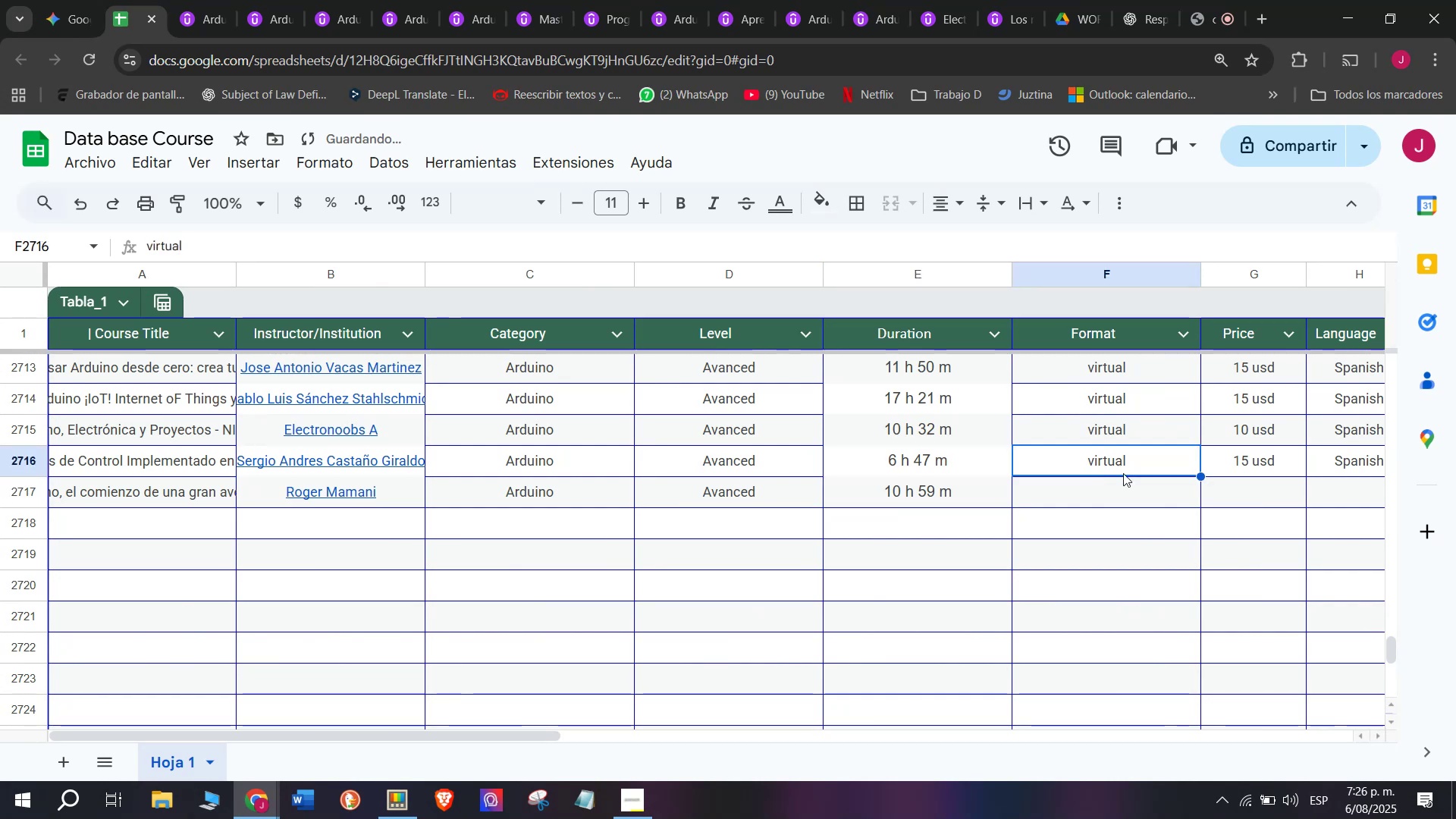 
key(Break)
 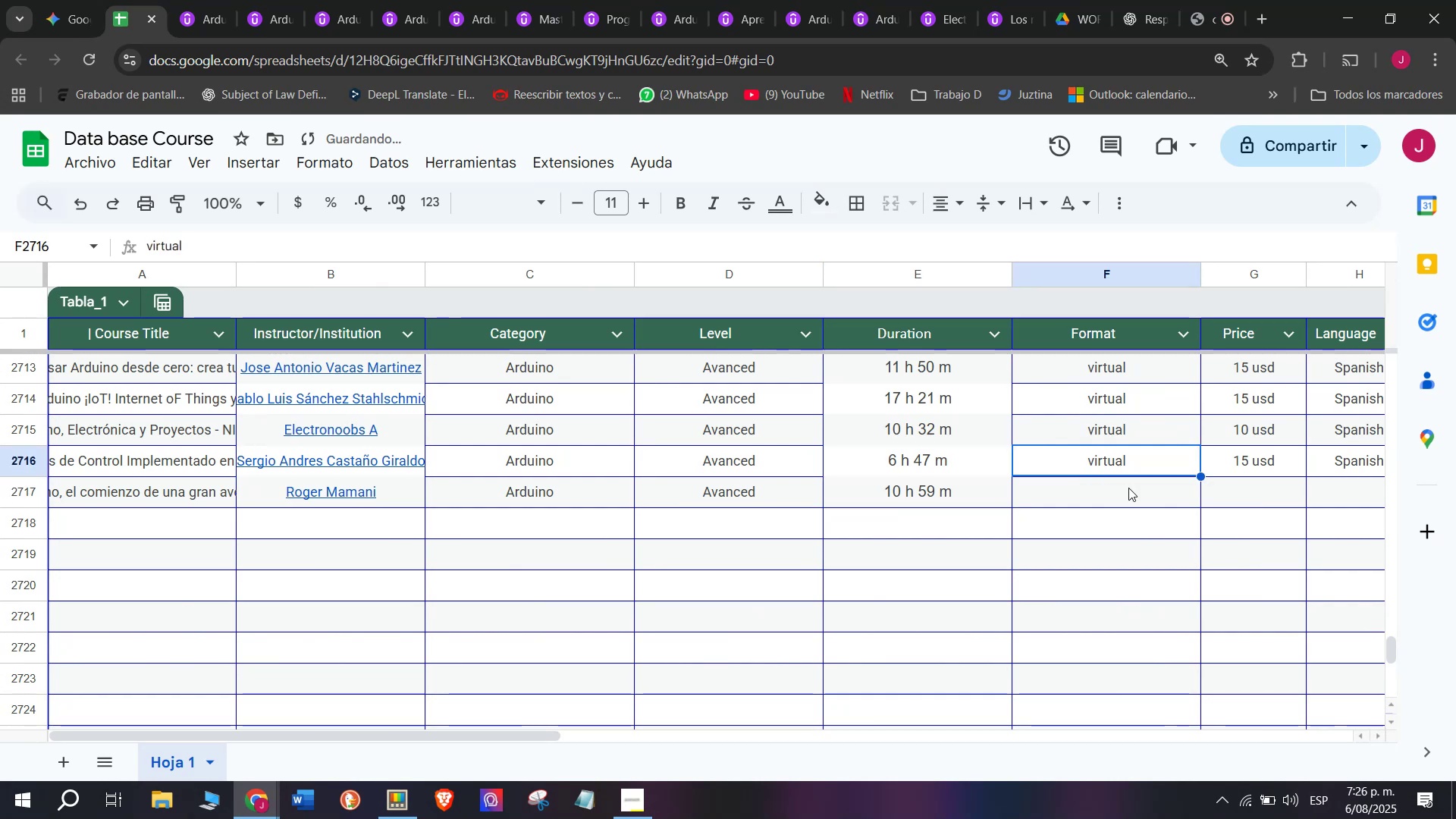 
key(Control+ControlLeft)
 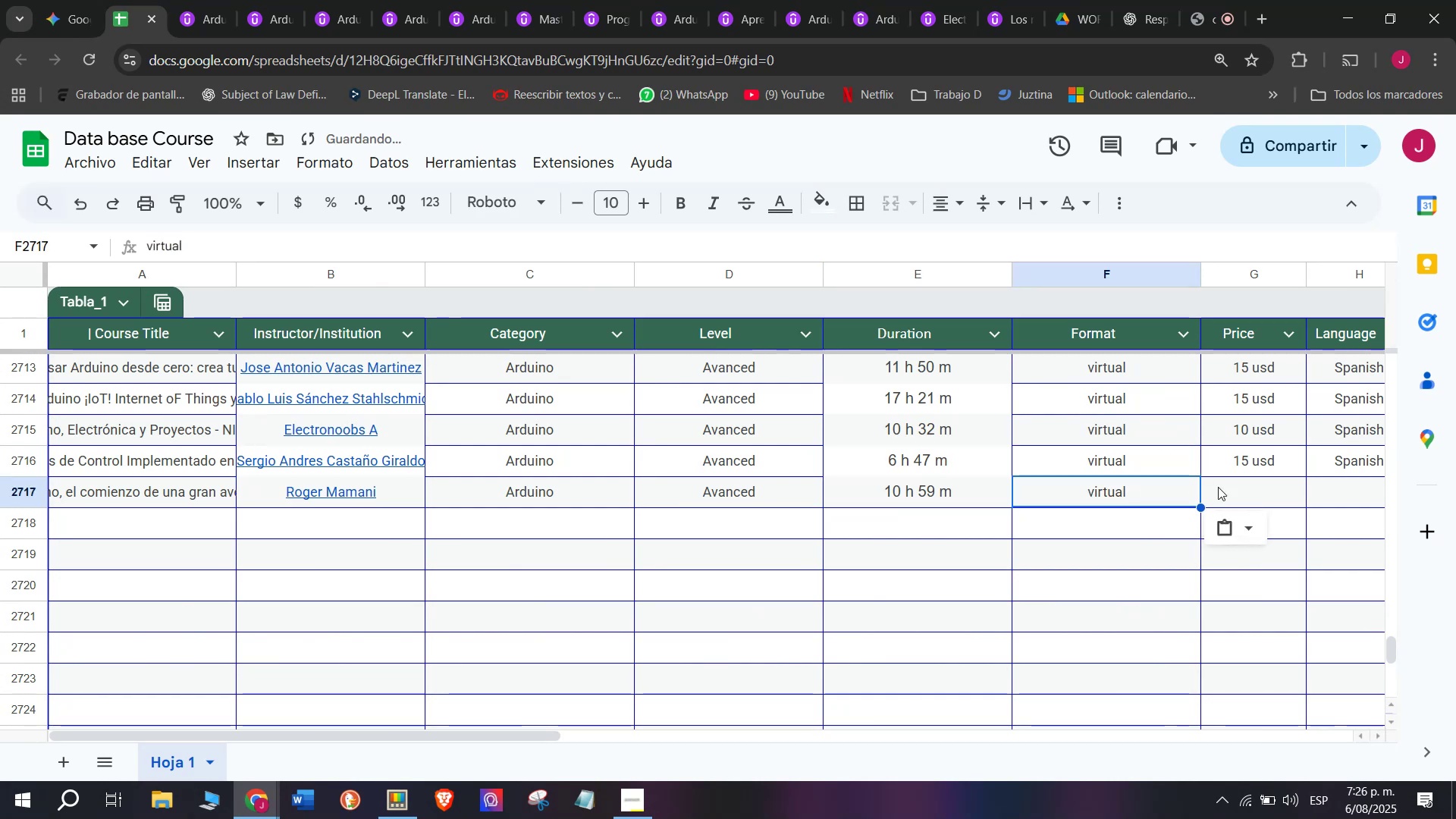 
key(Control+C)
 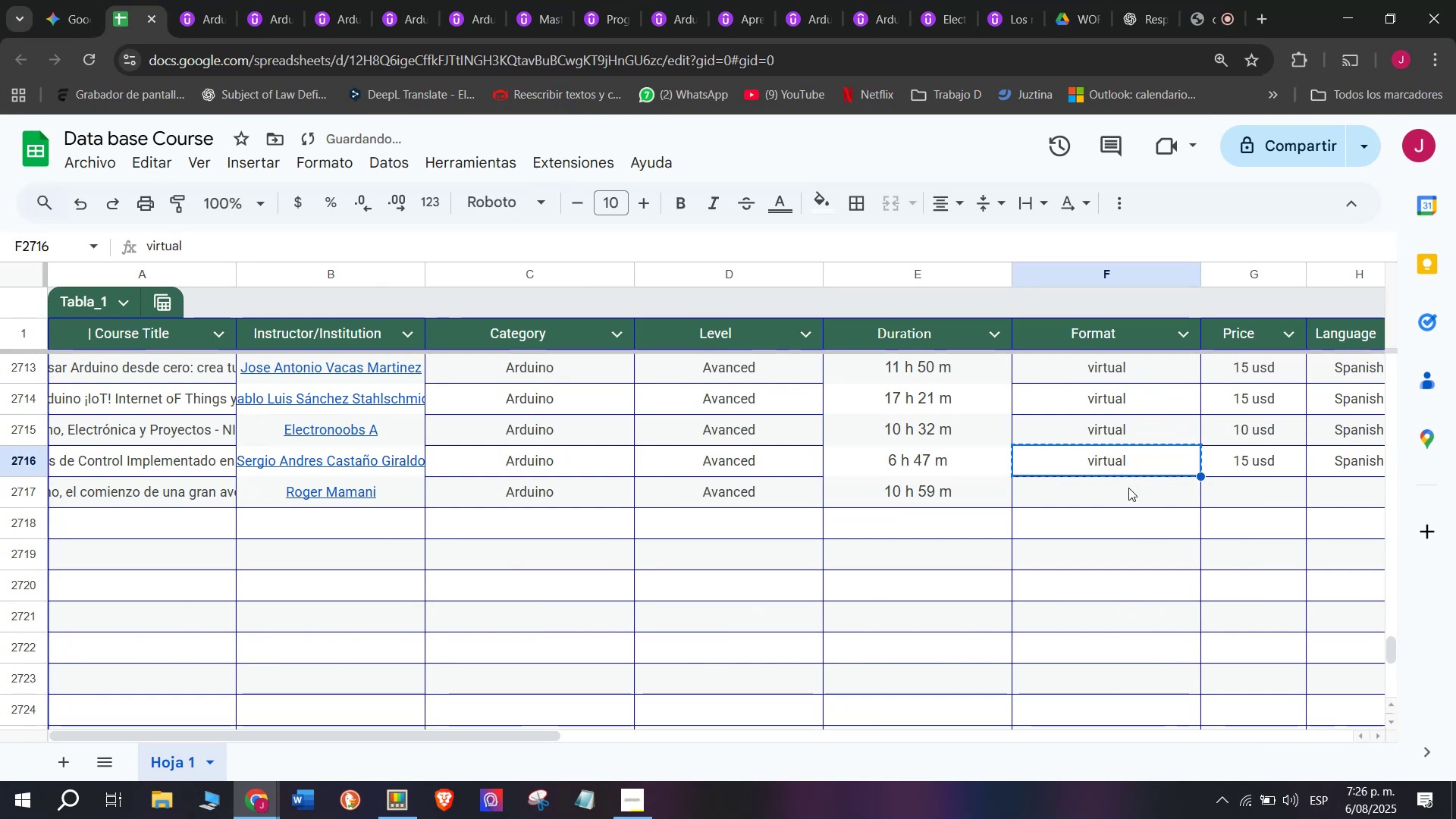 
key(Z)
 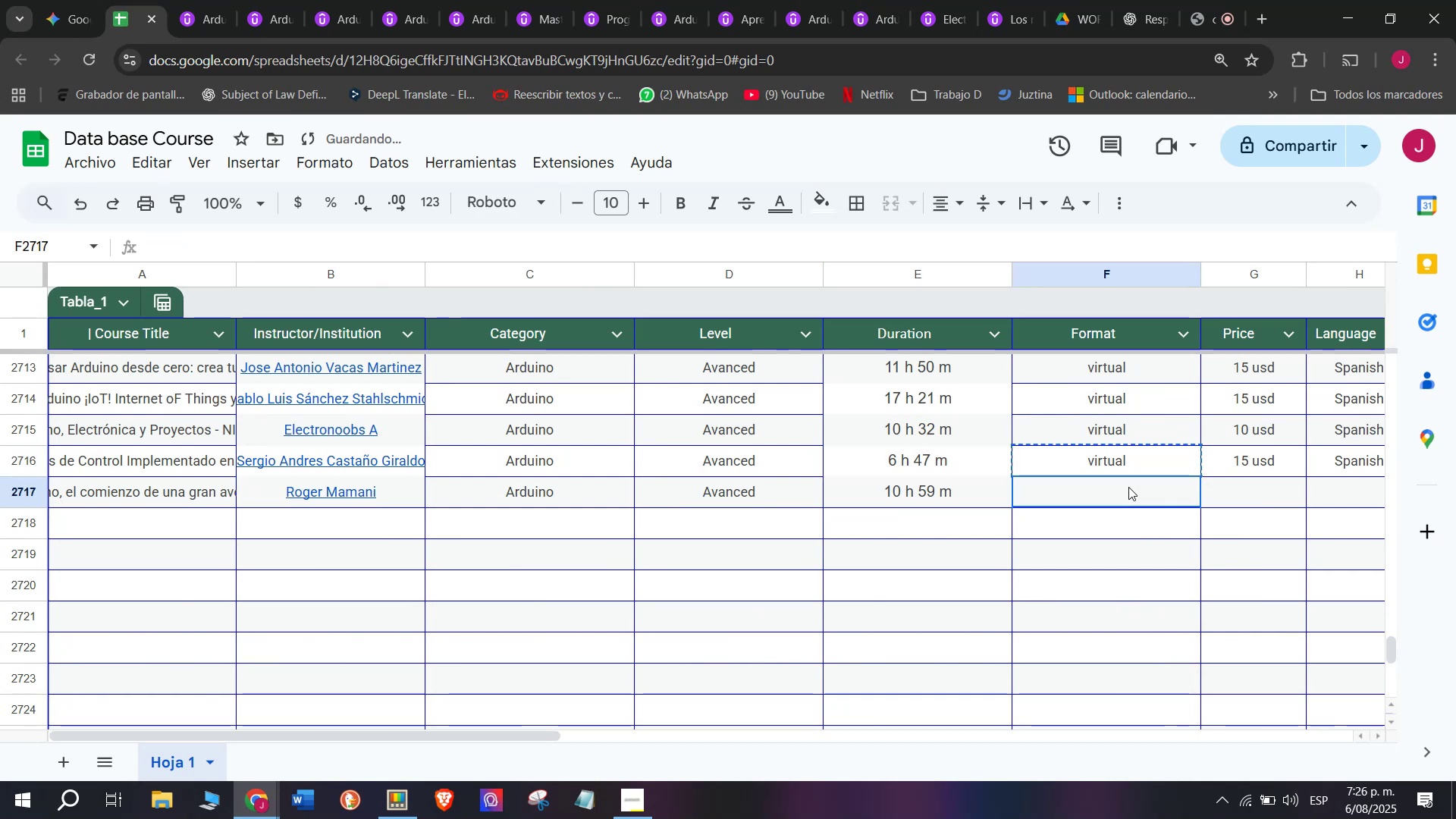 
key(Control+ControlLeft)
 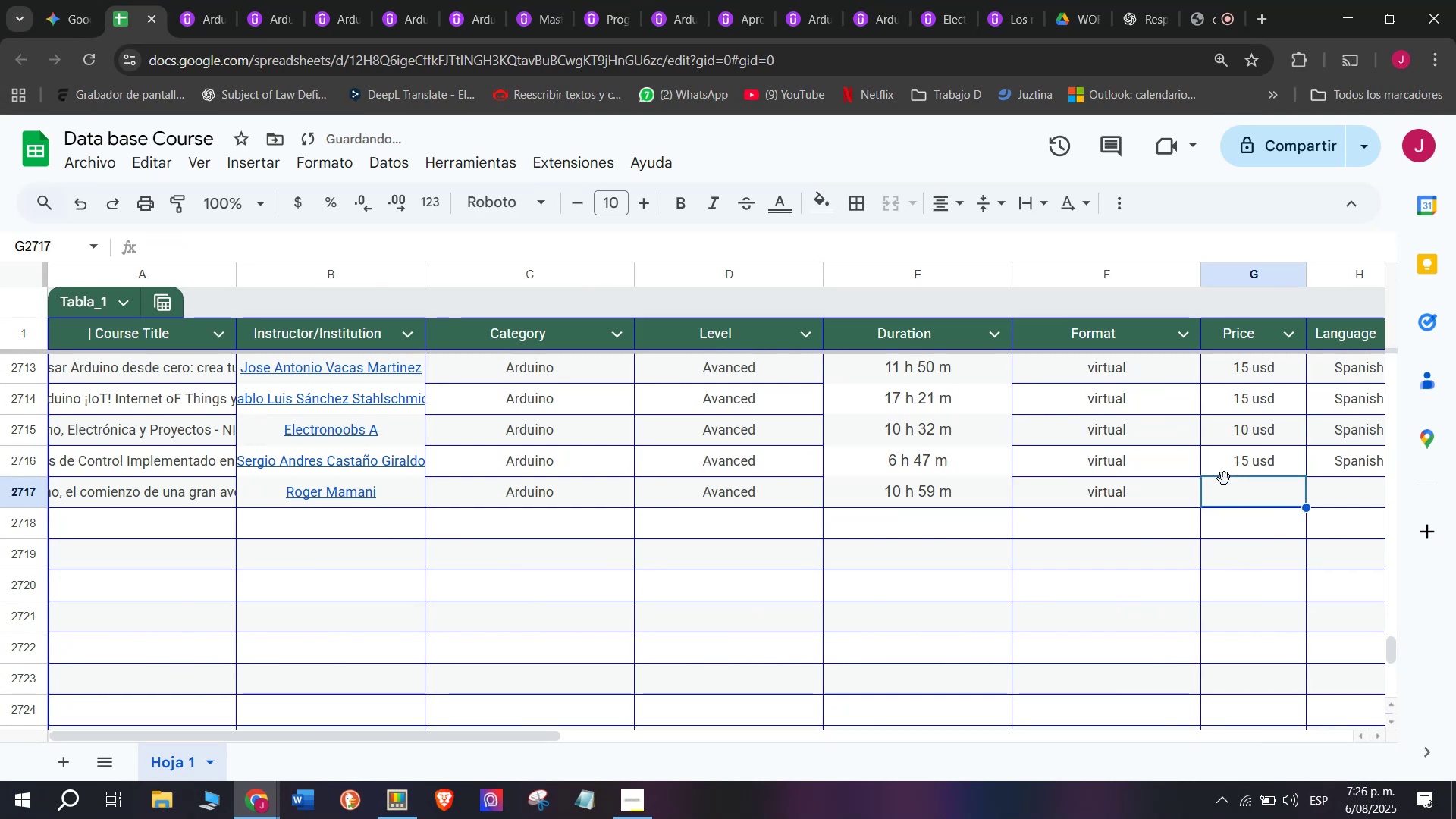 
key(Control+V)
 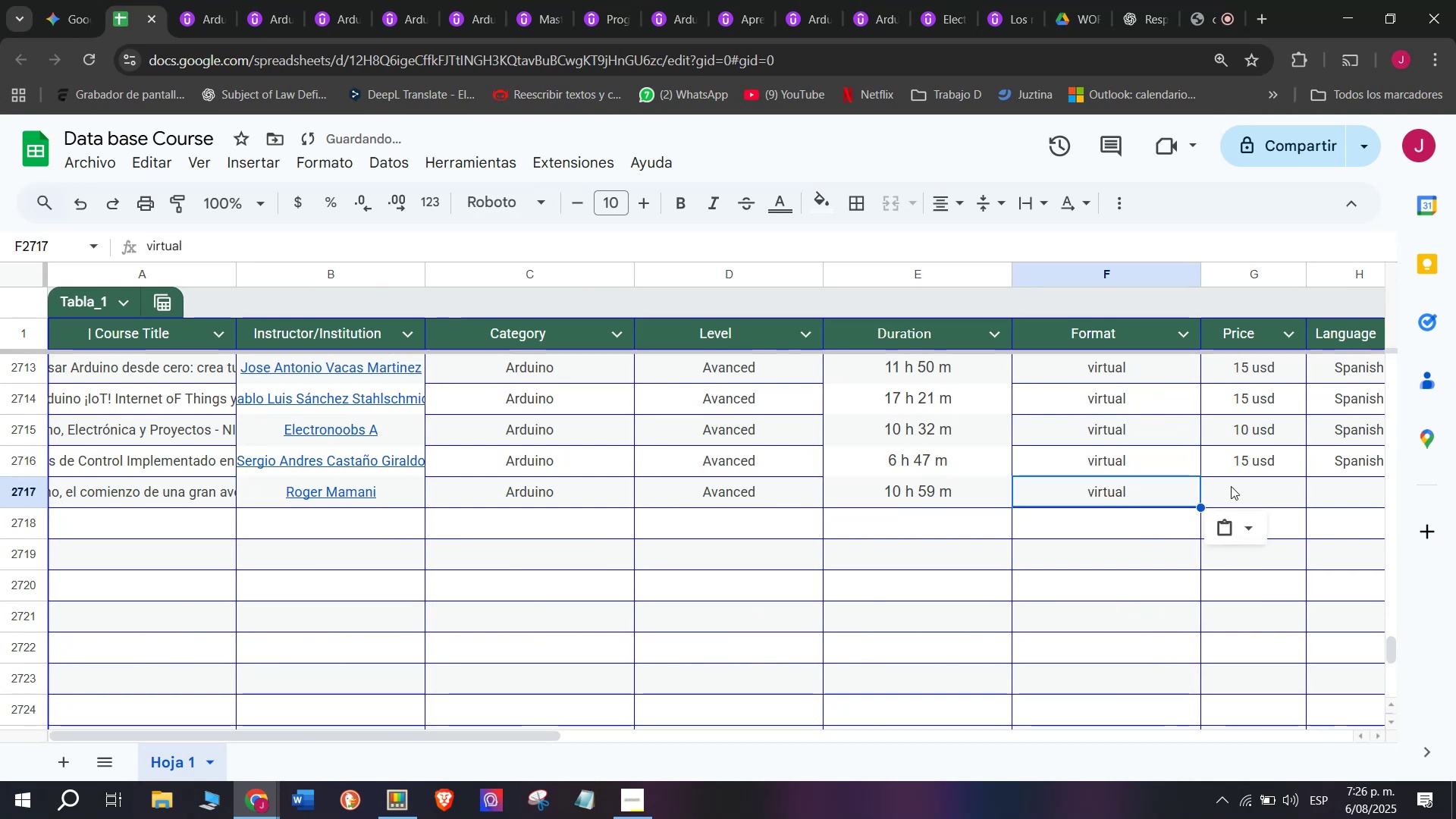 
triple_click([1231, 486])
 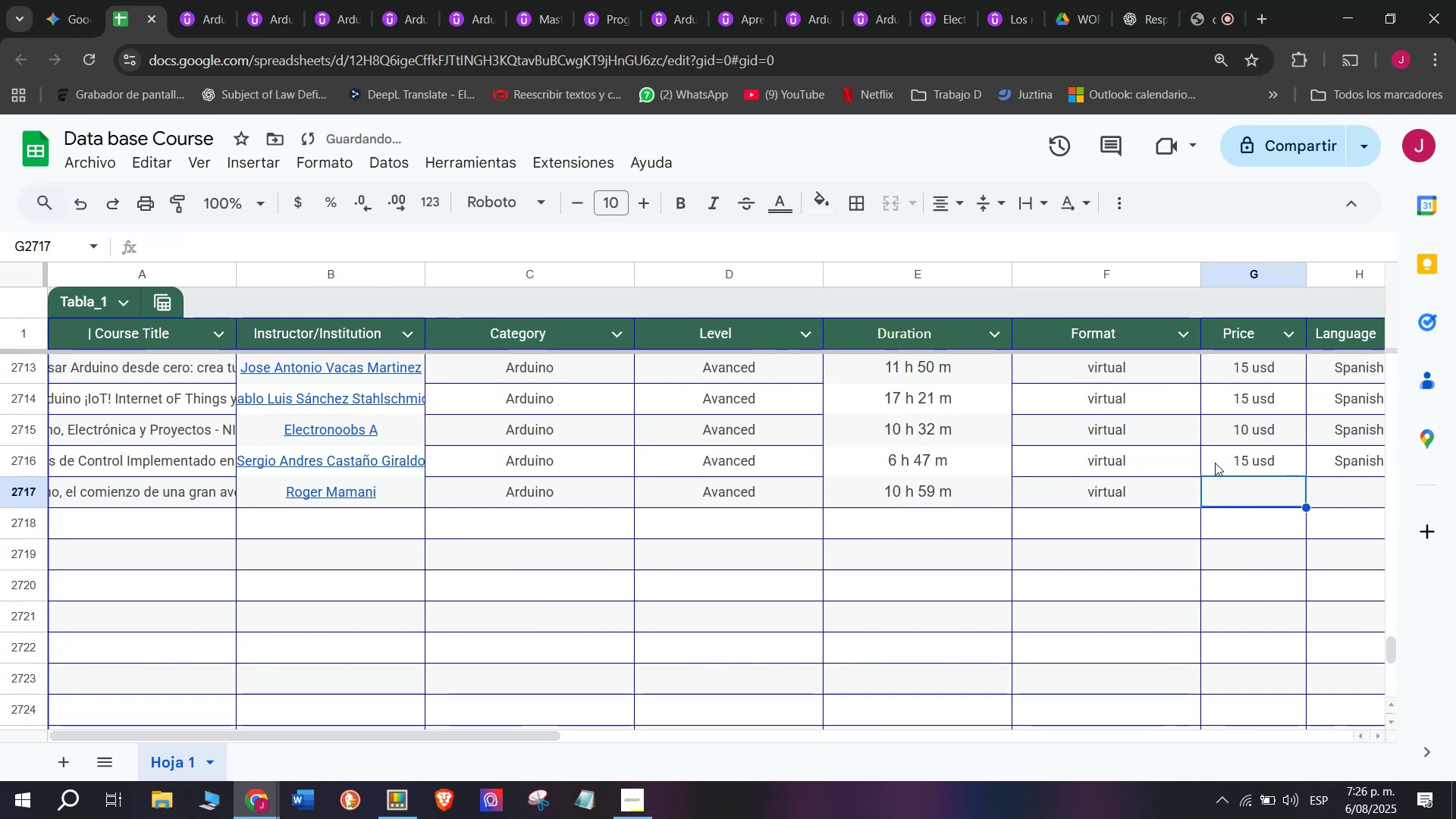 
left_click([1215, 461])
 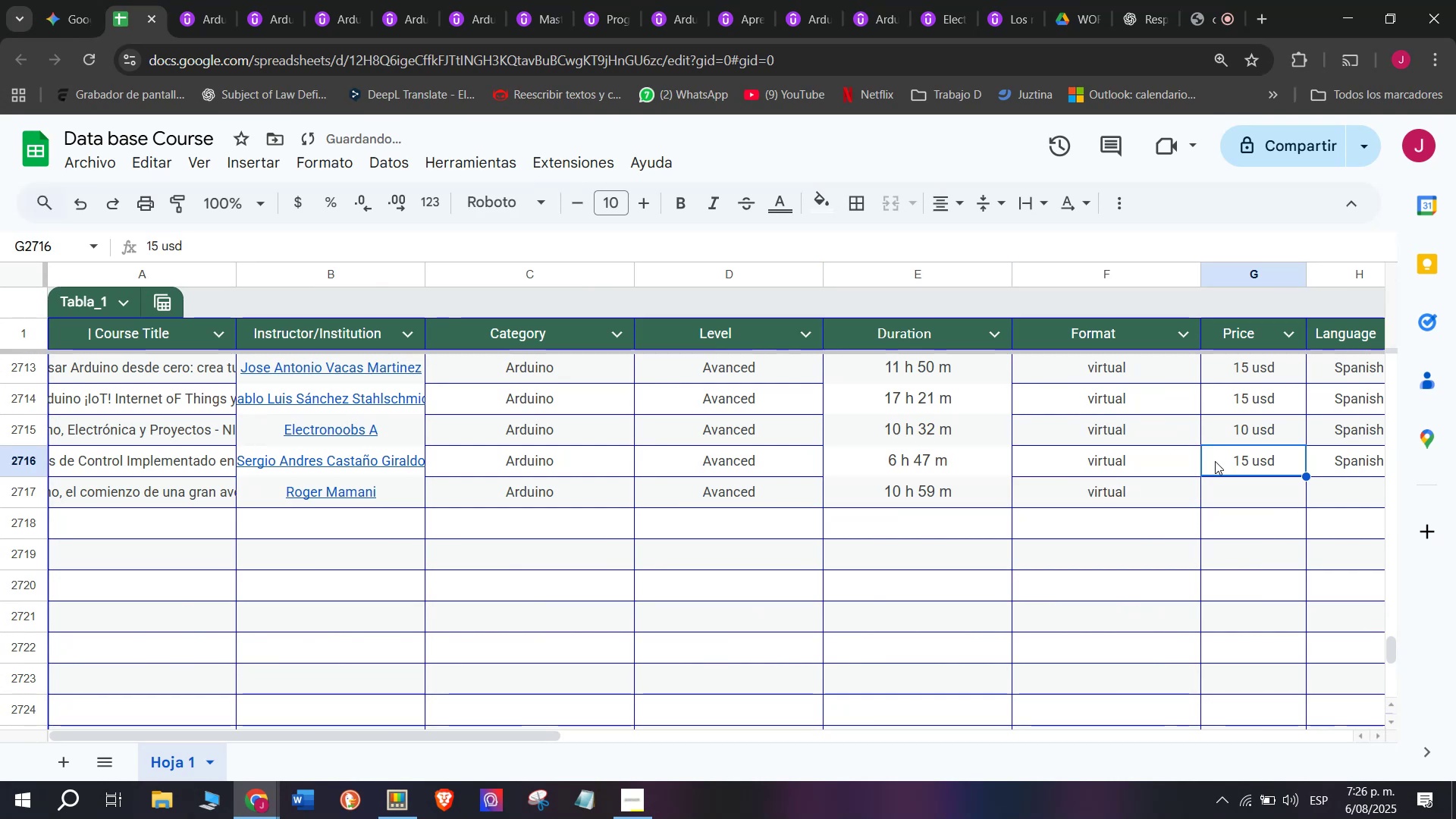 
key(Break)
 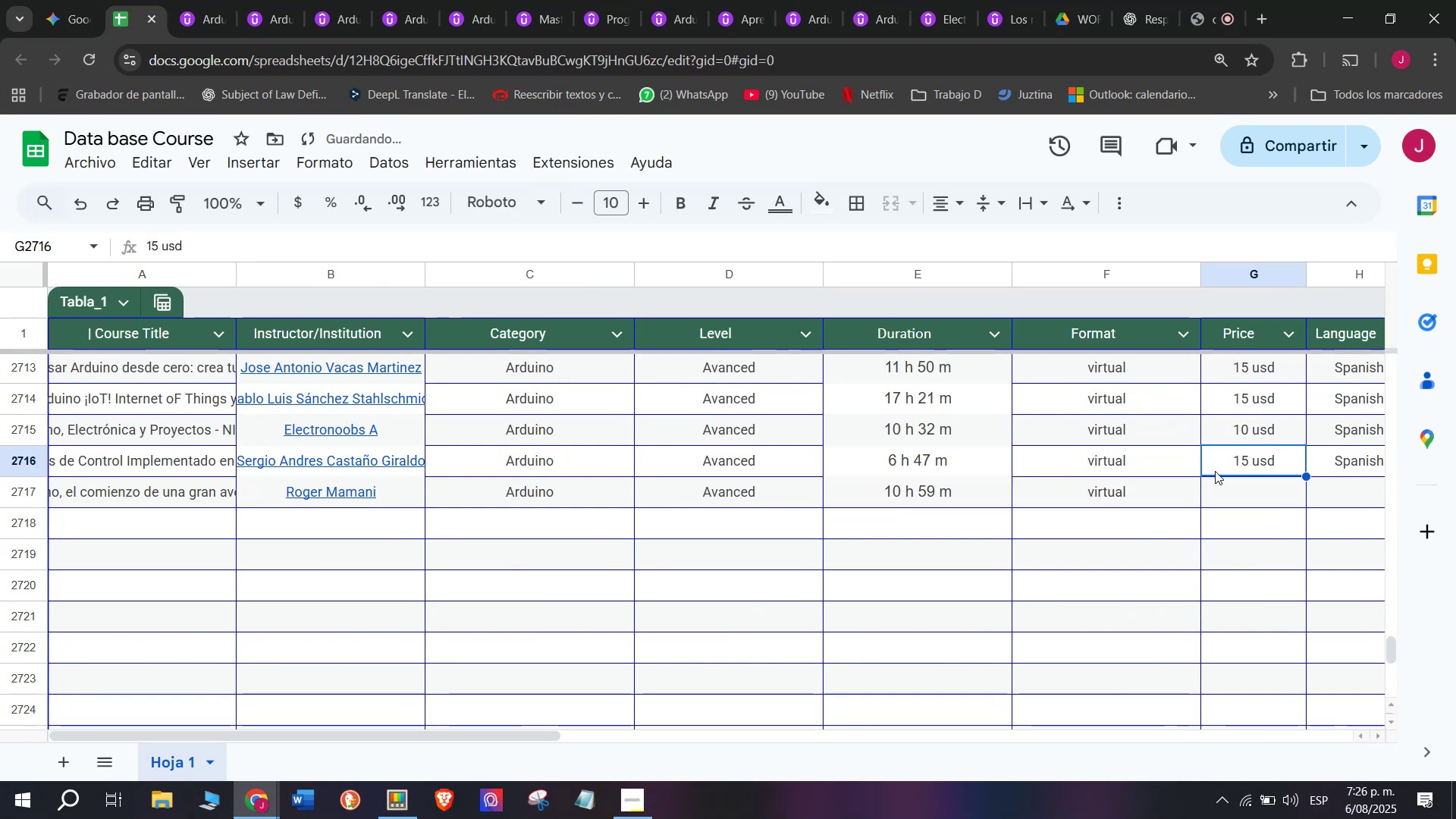 
key(Control+ControlLeft)
 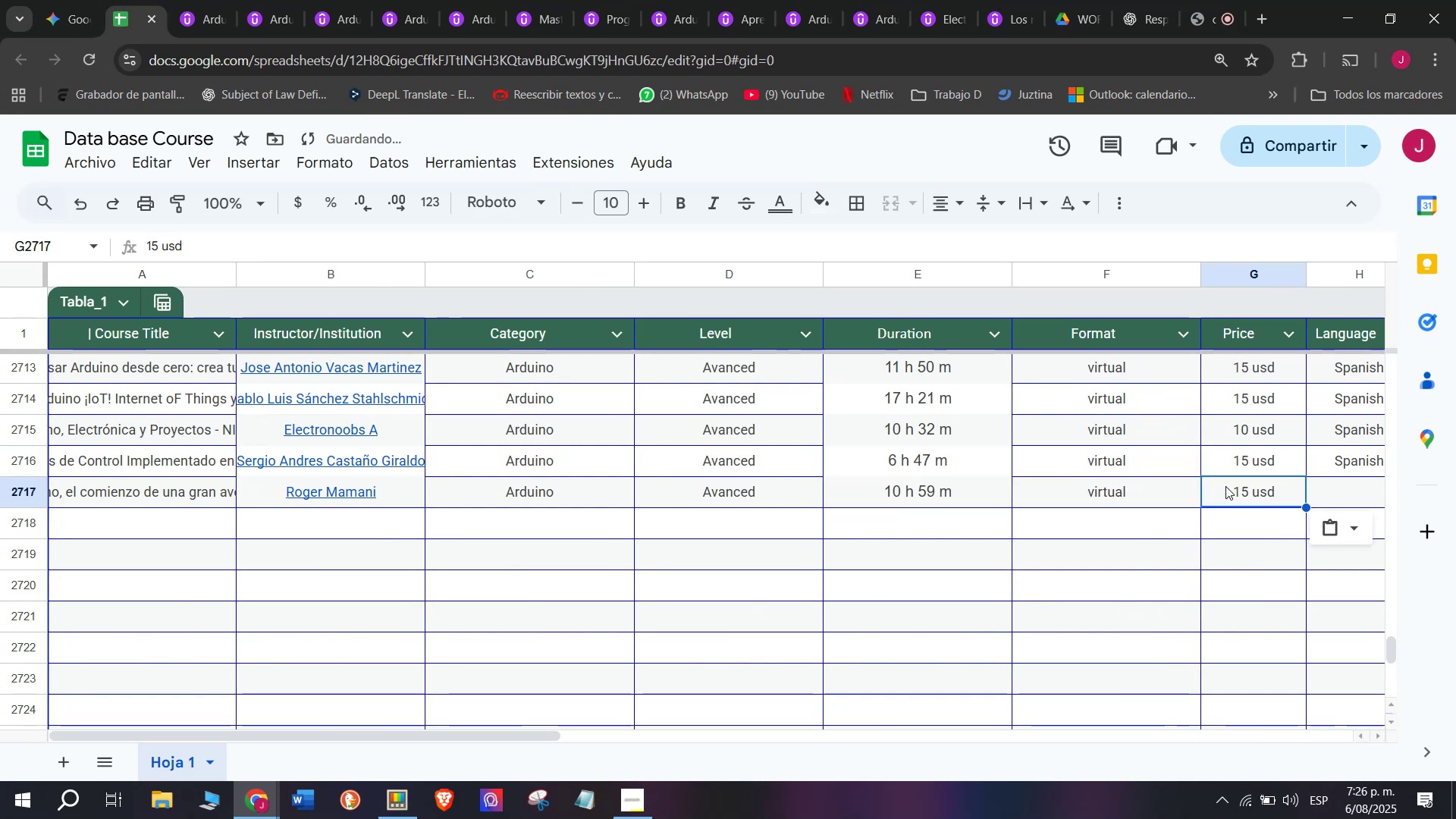 
key(Control+C)
 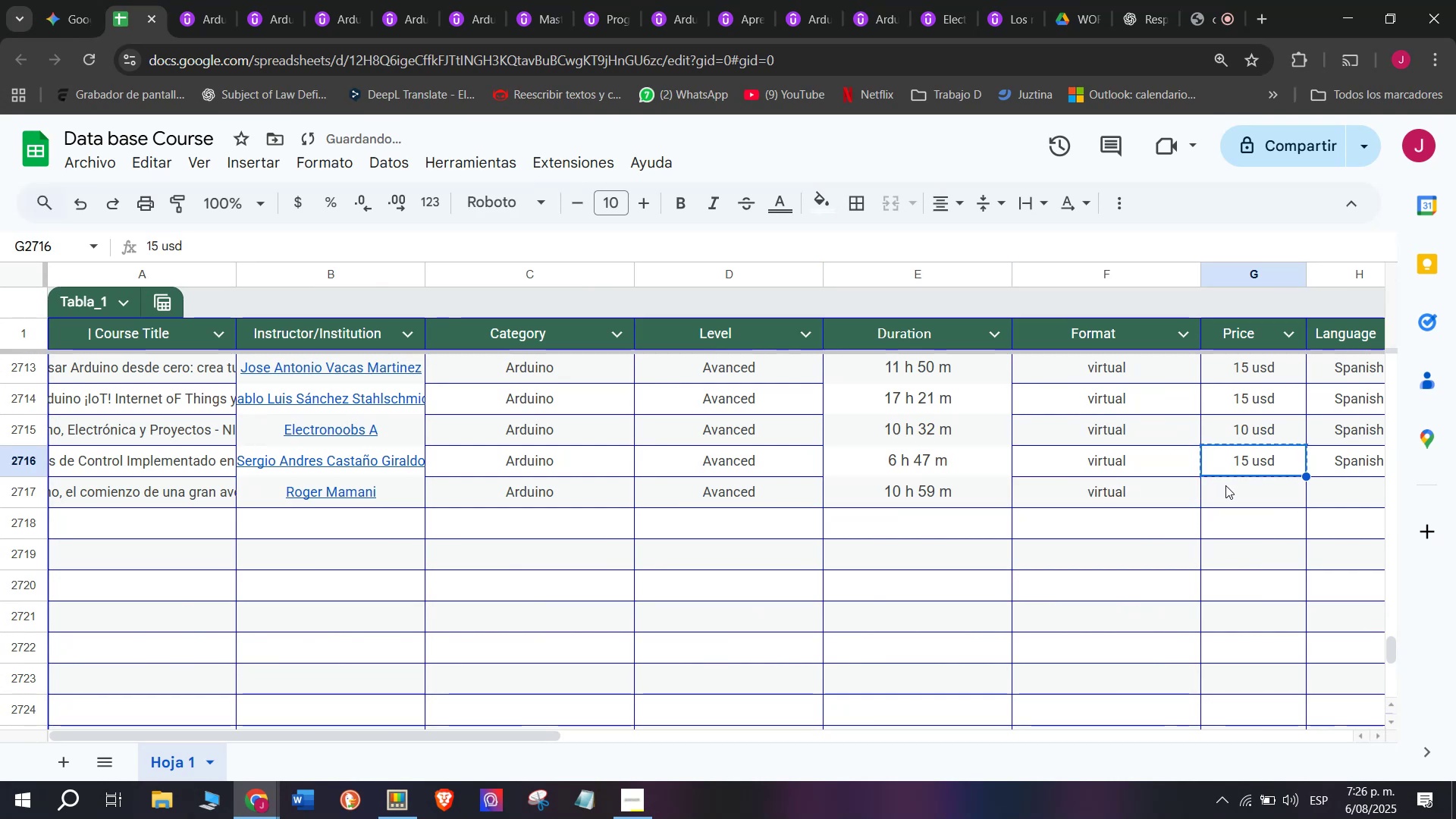 
double_click([1225, 485])
 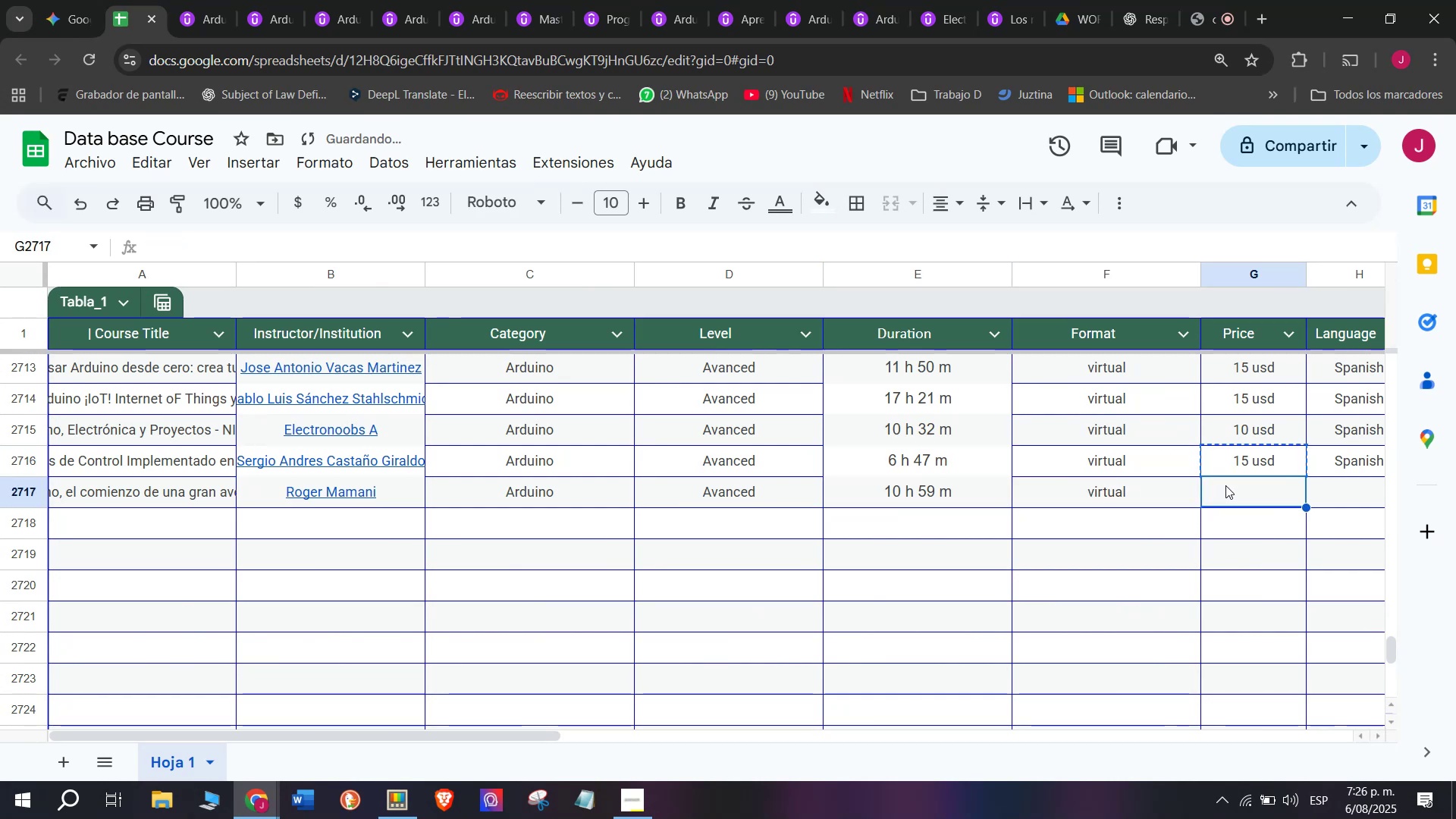 
key(Control+ControlLeft)
 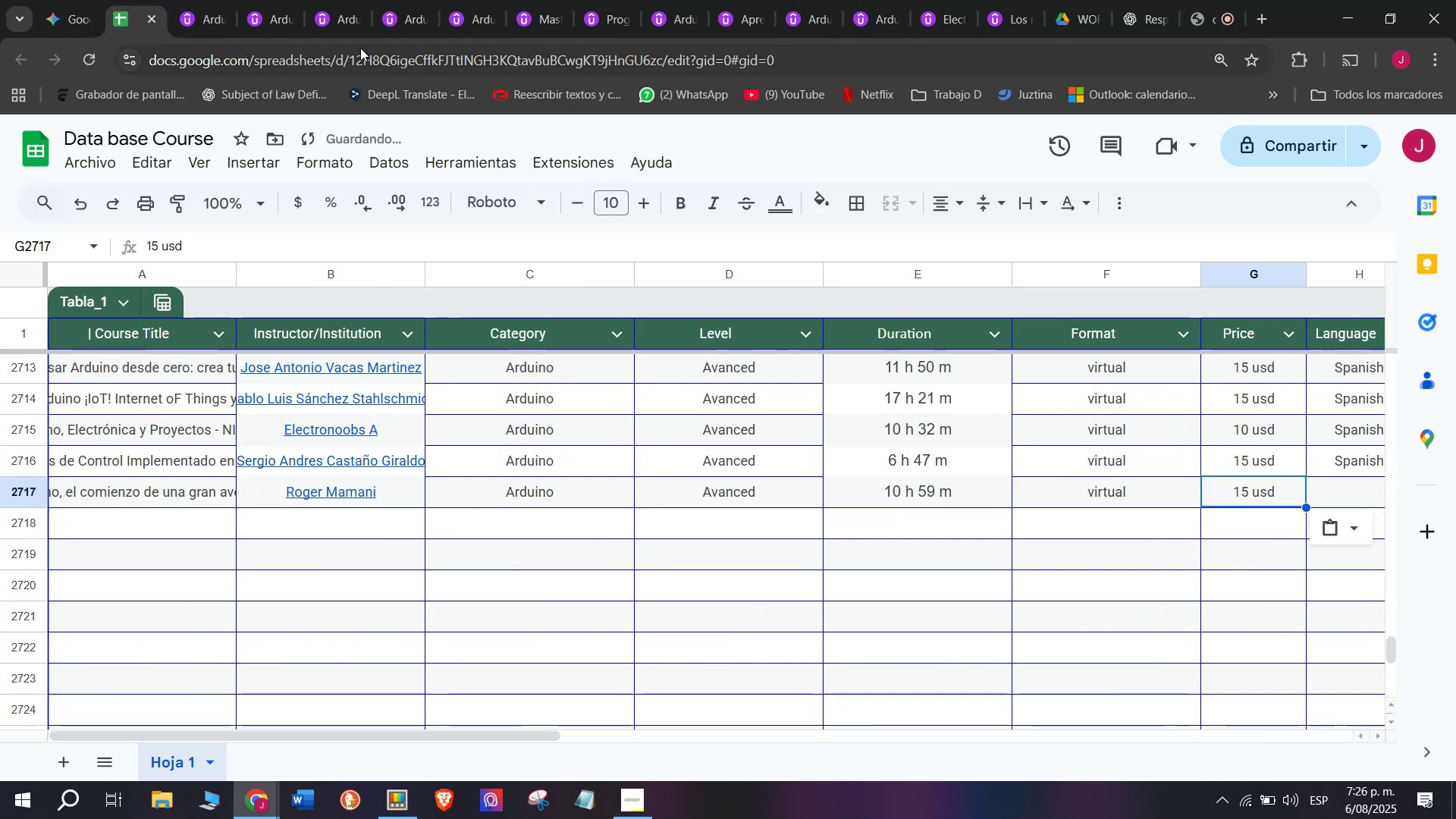 
key(Z)
 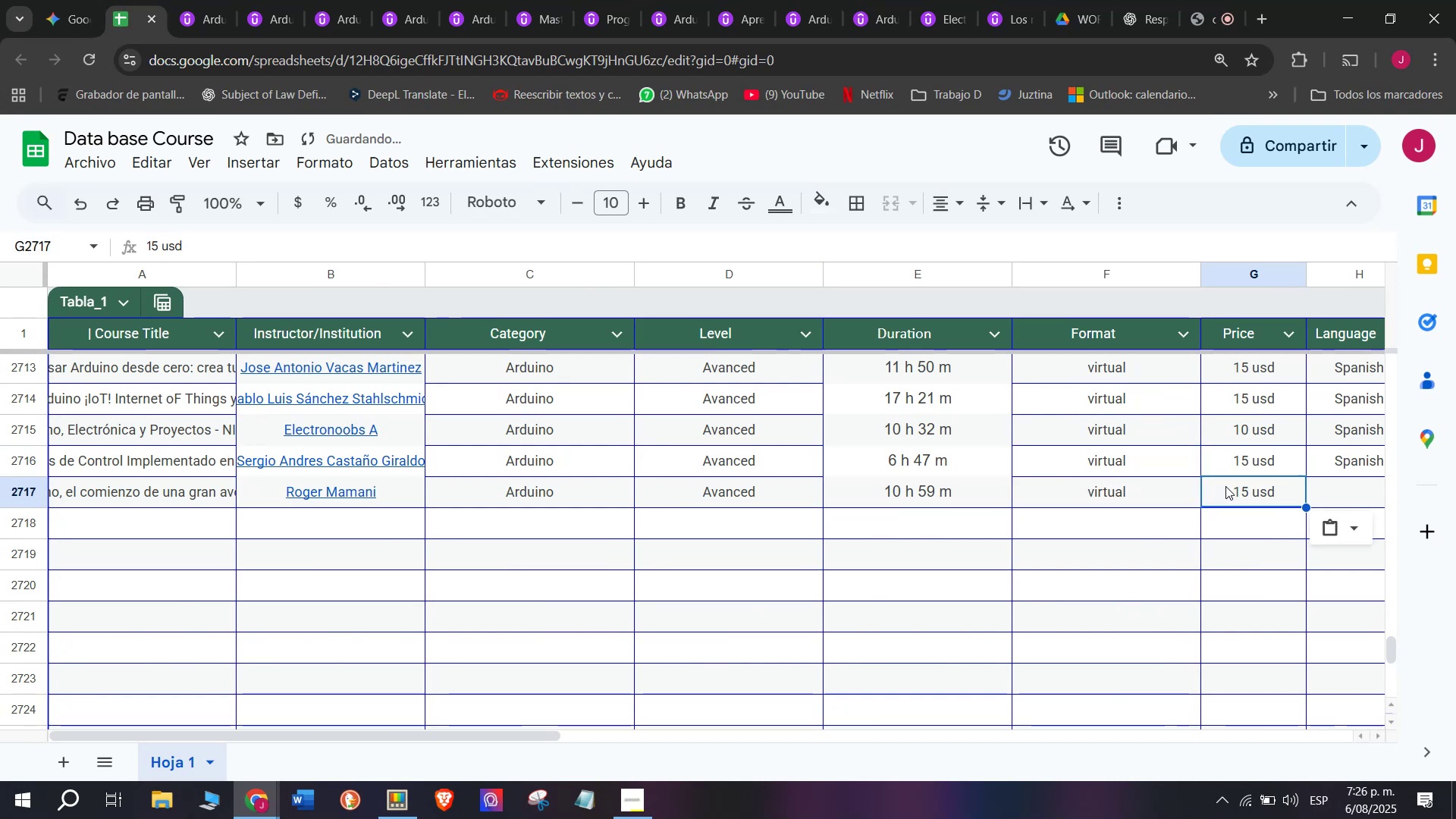 
key(Control+V)
 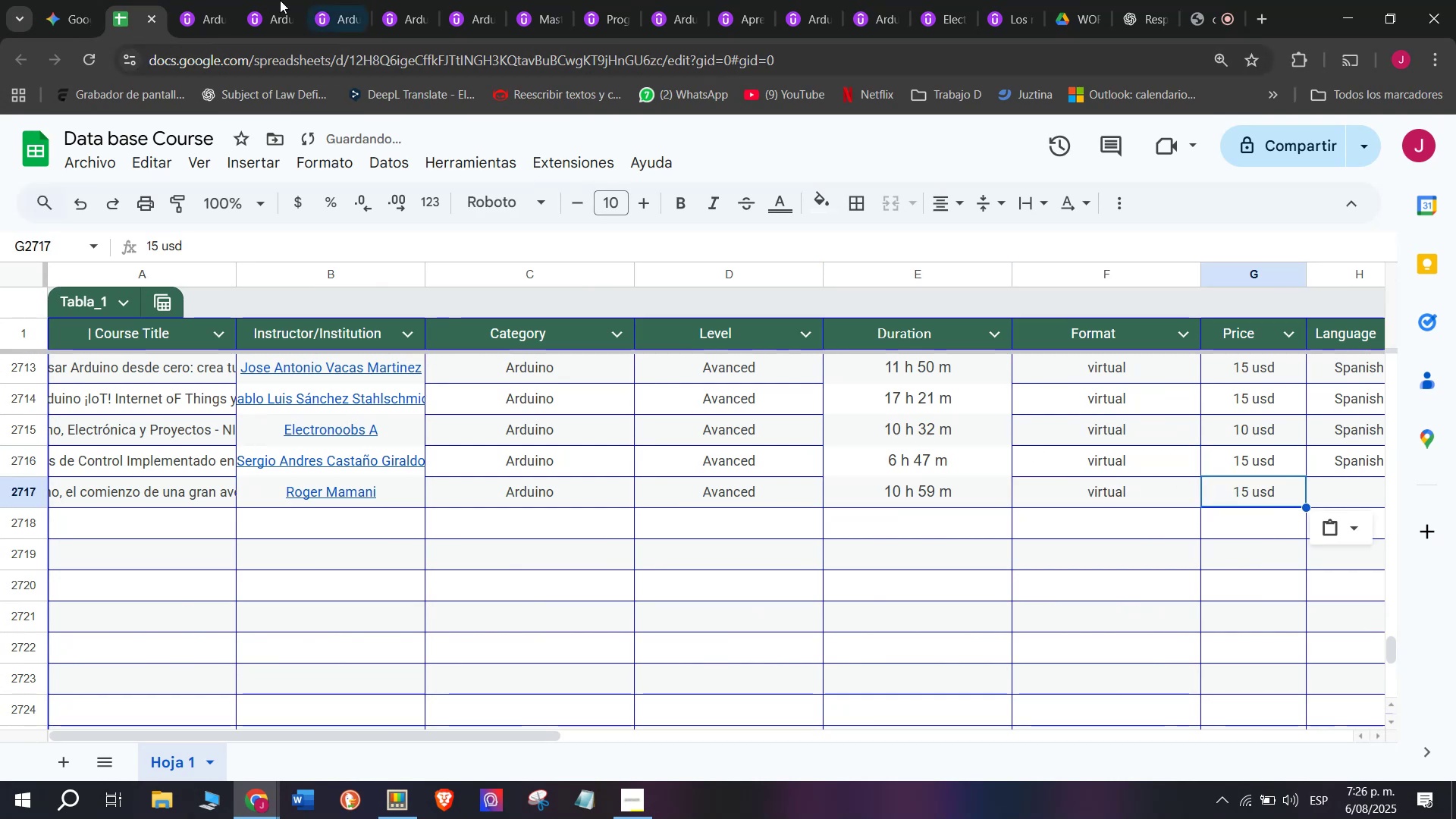 
left_click([223, 0])
 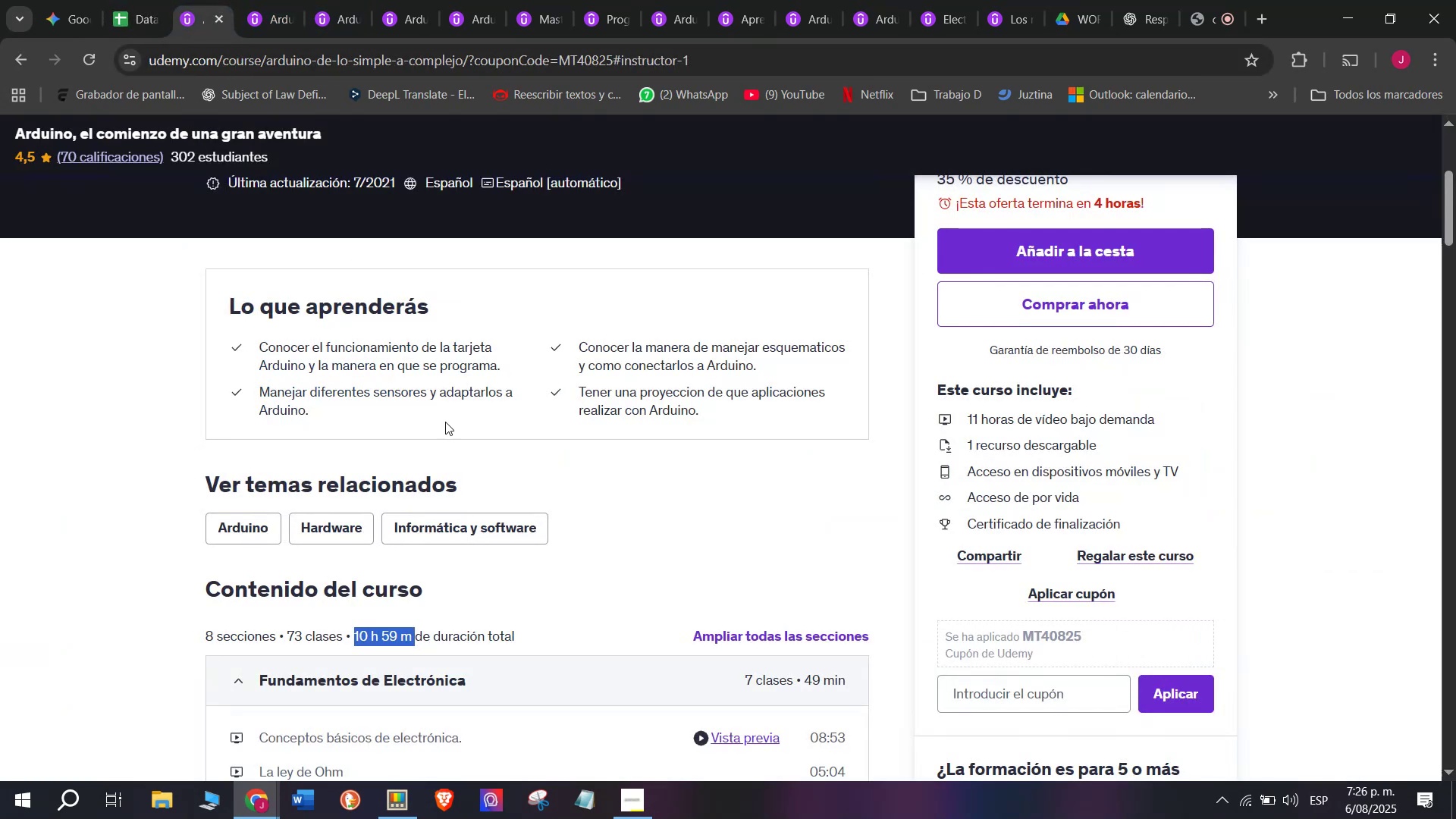 
scroll: coordinate [497, 431], scroll_direction: up, amount: 3.0
 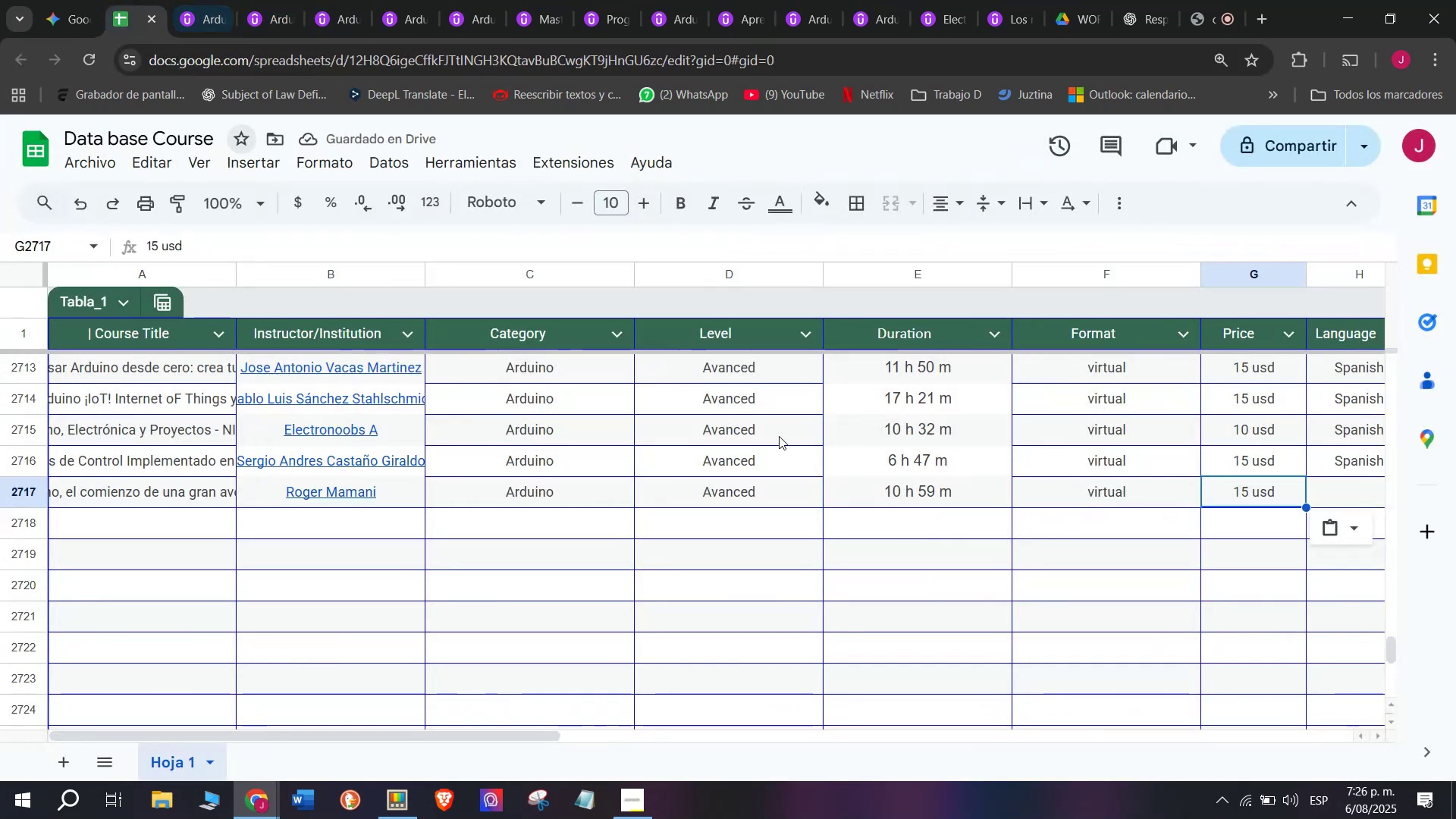 
key(Backspace)
 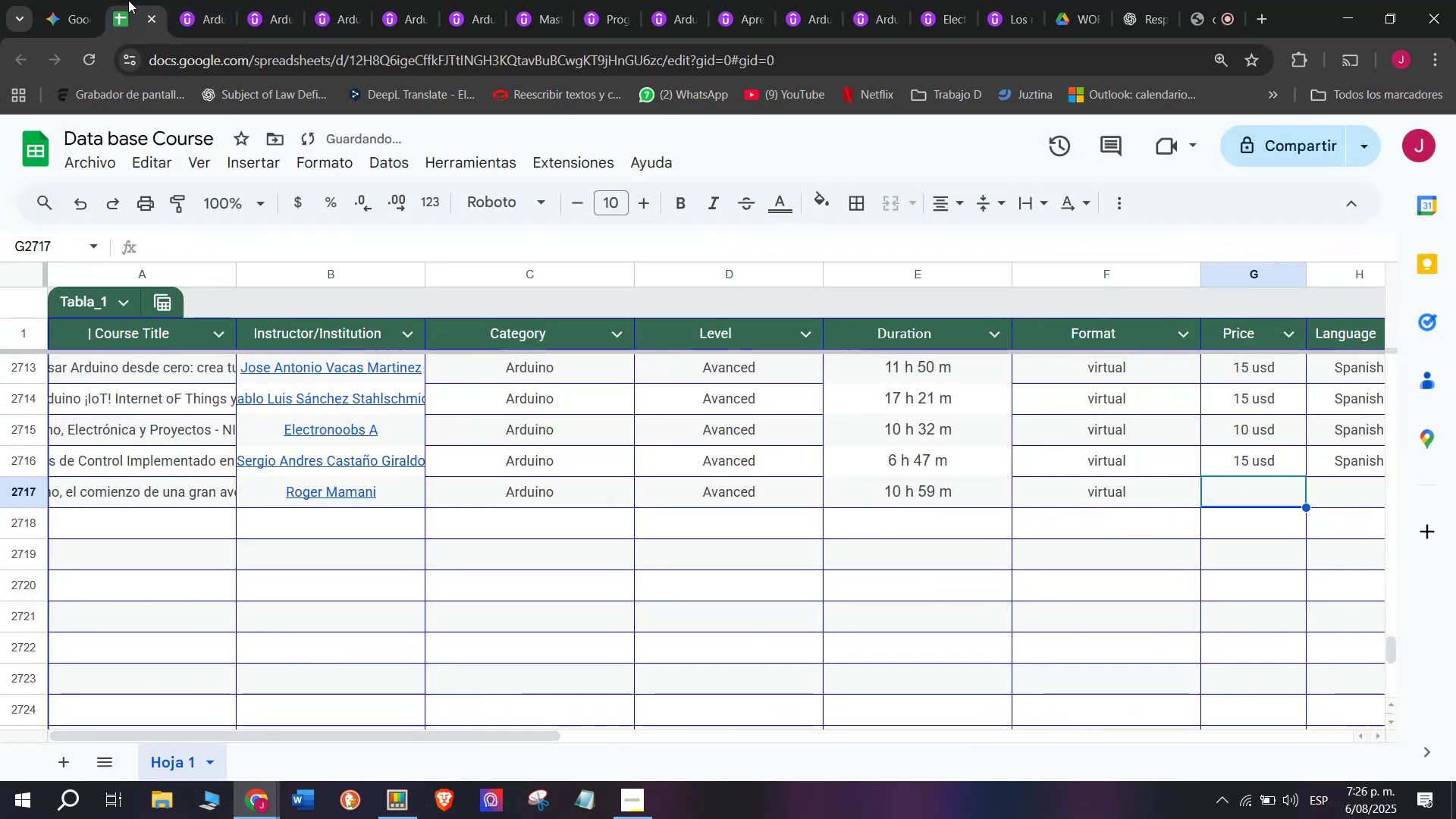 
key(Q)
 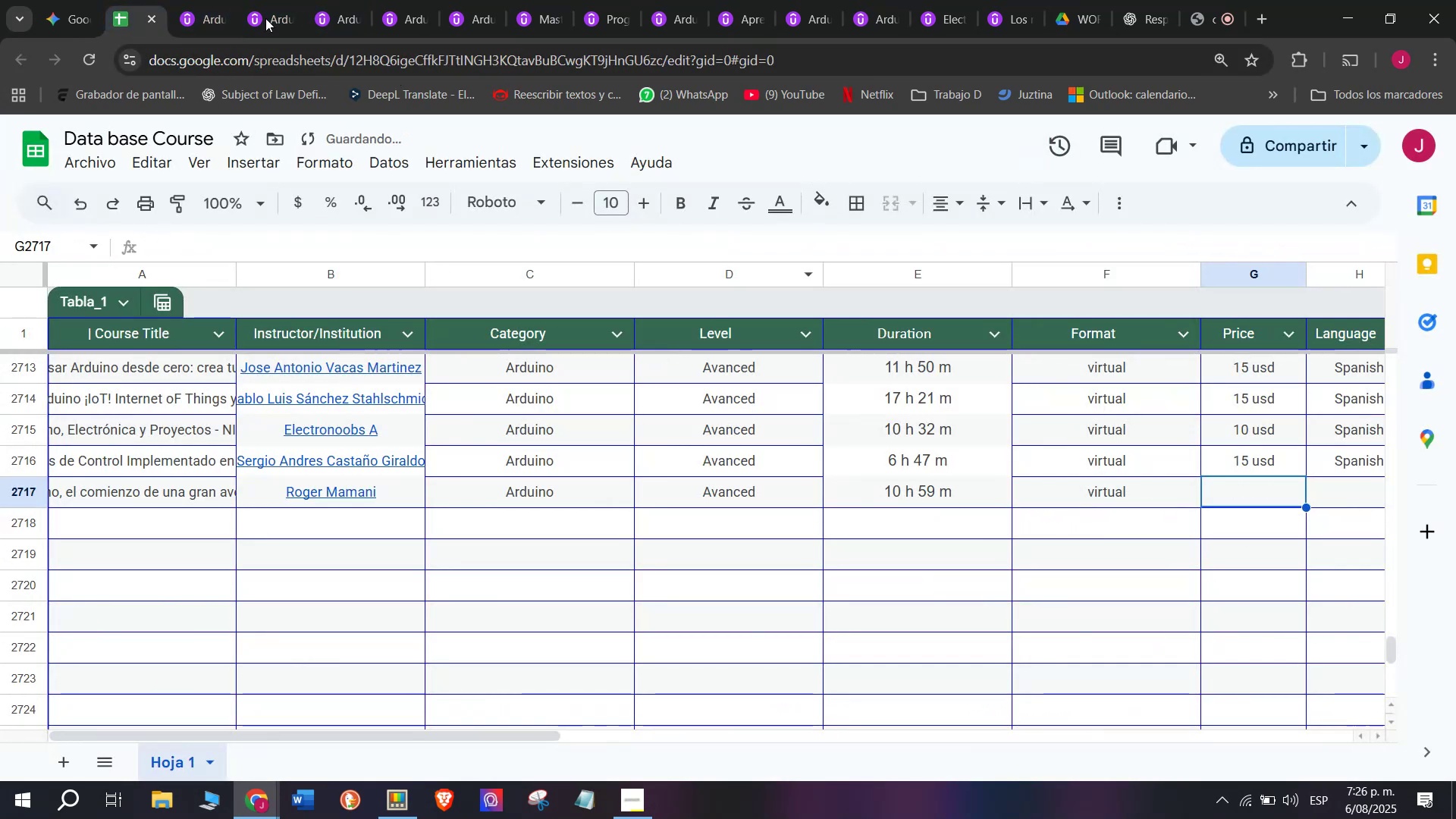 
left_click([191, 0])
 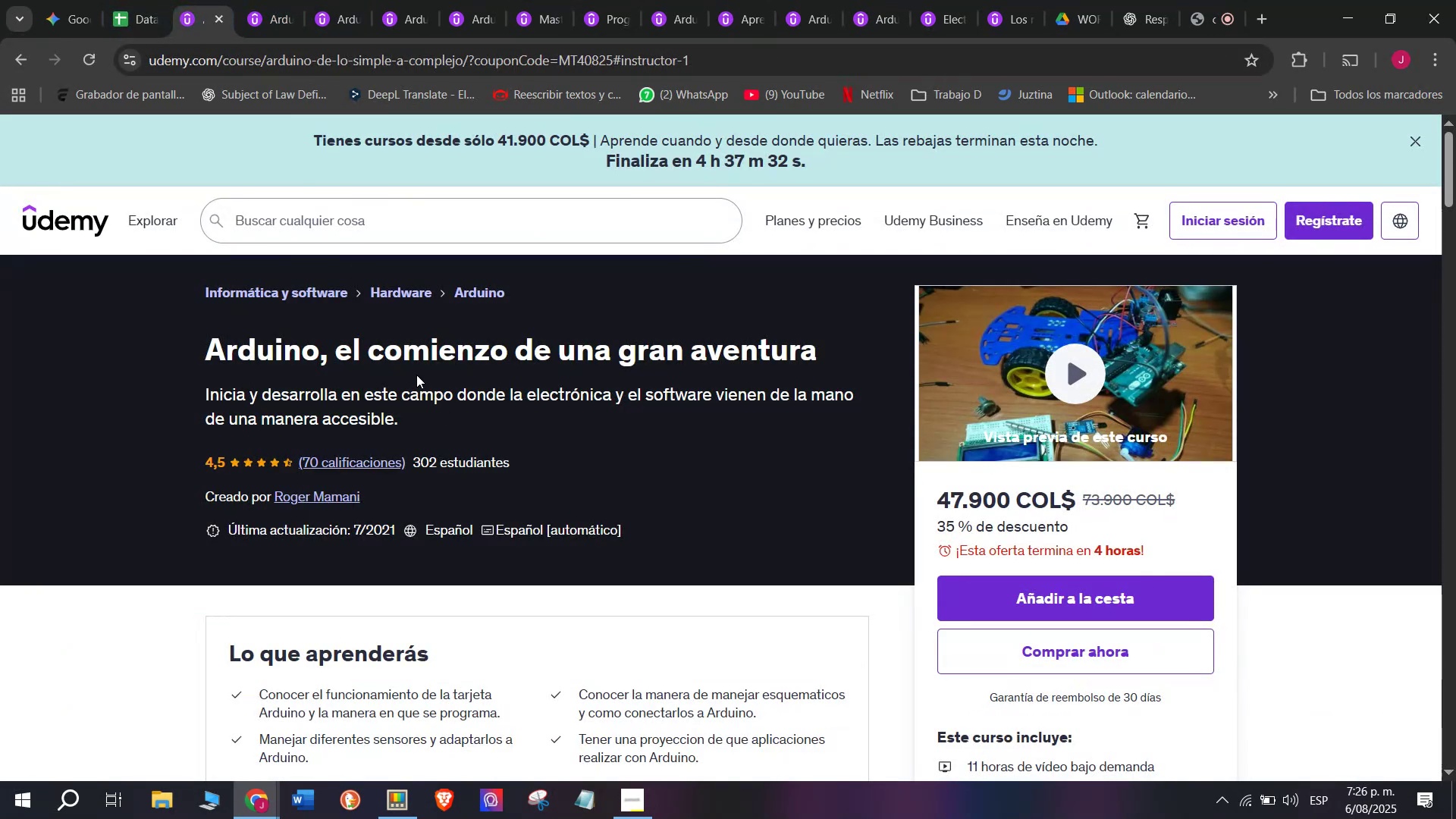 
left_click([136, 0])
 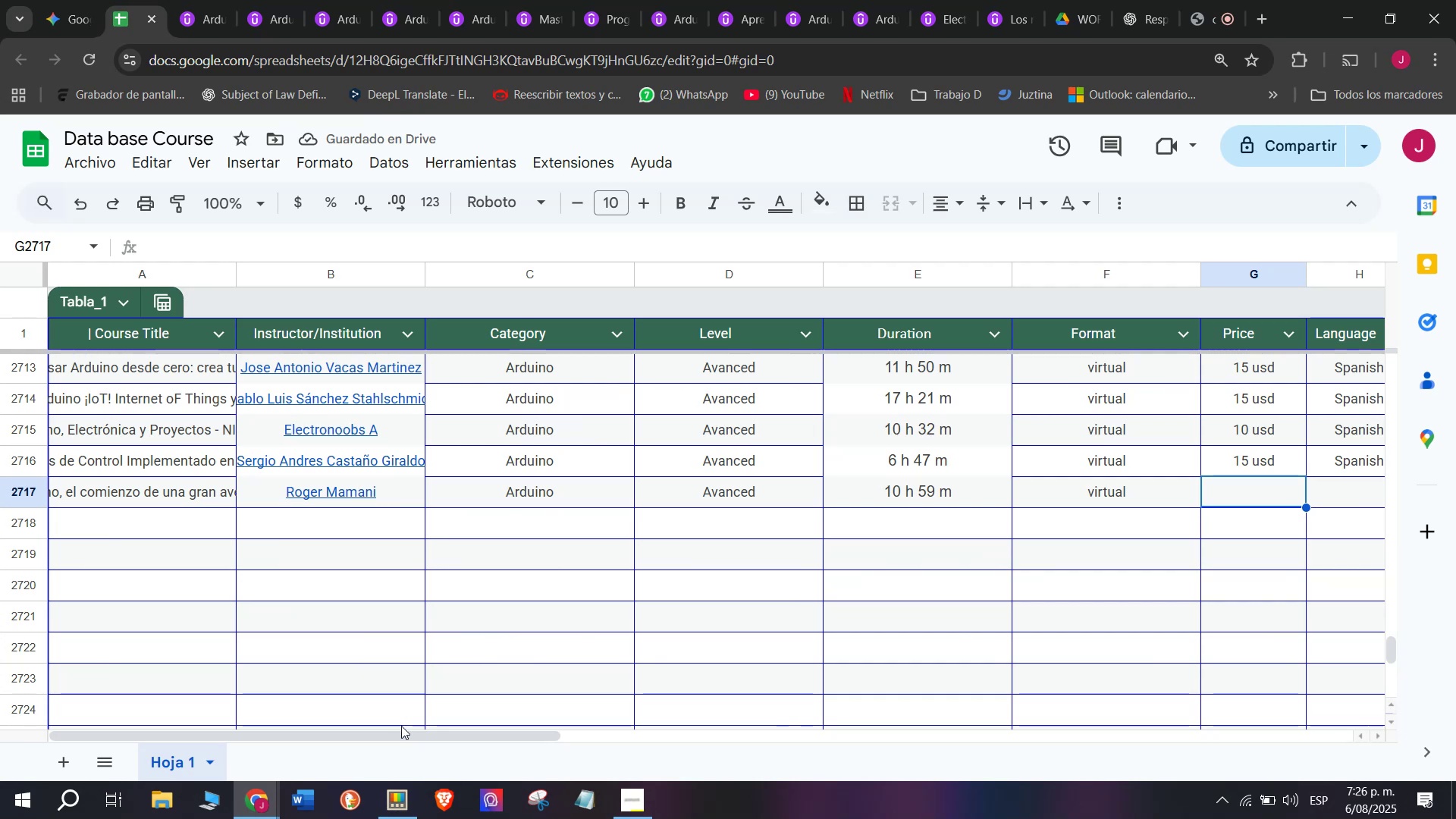 
left_click_drag(start_coordinate=[412, 732], to_coordinate=[670, 742])
 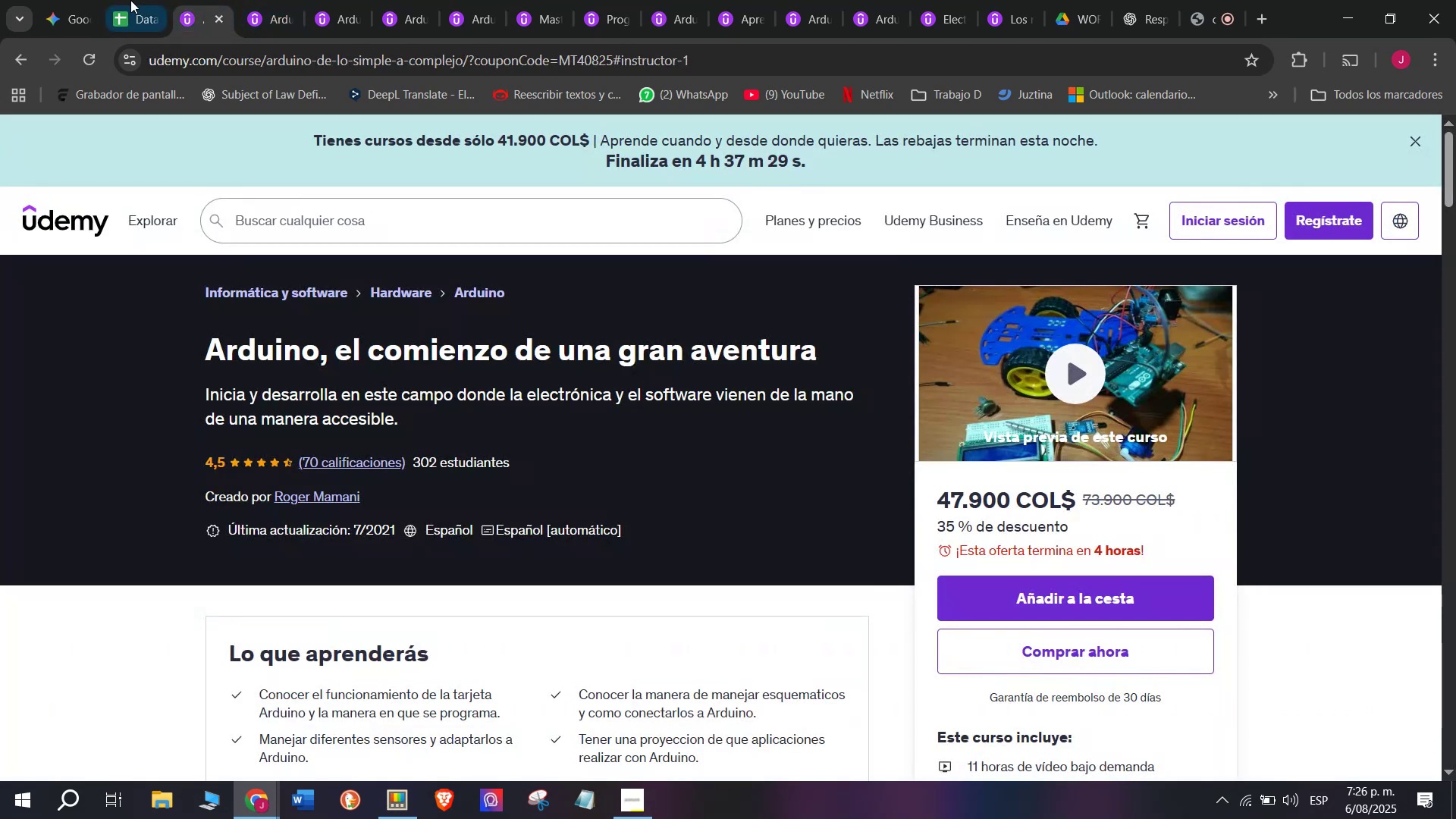 
left_click([117, 0])
 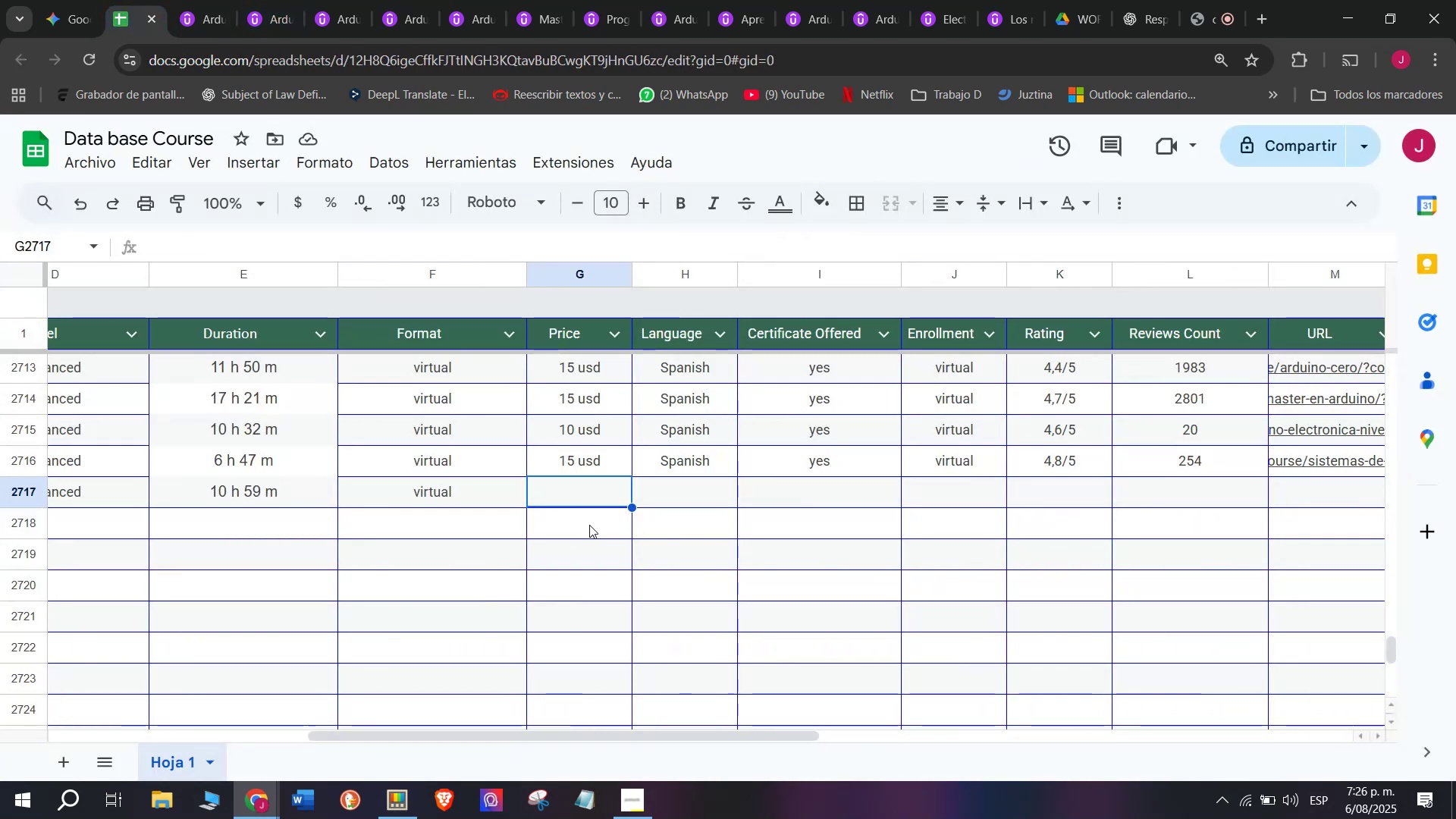 
type(12 usd)
 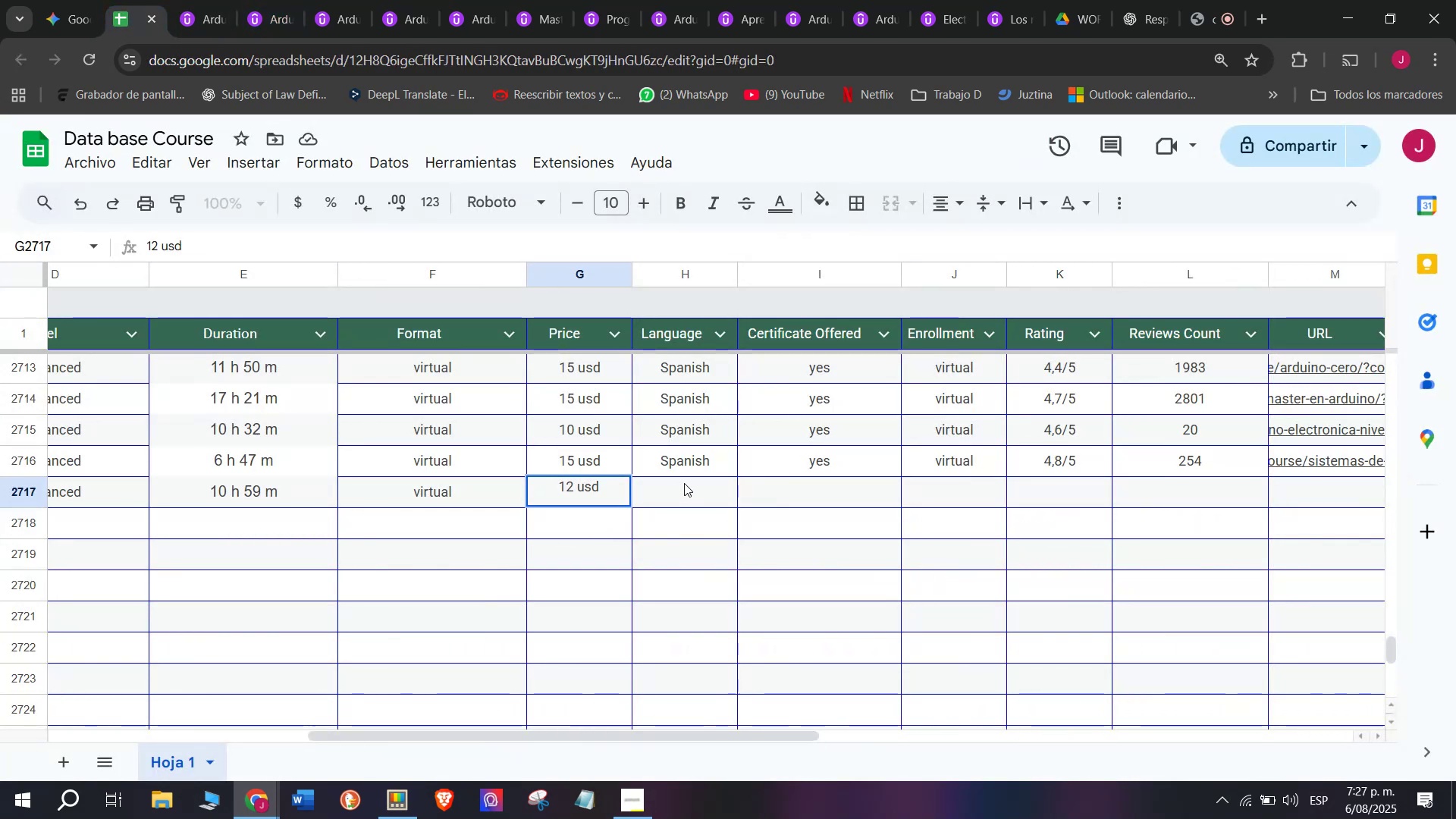 
double_click([695, 466])
 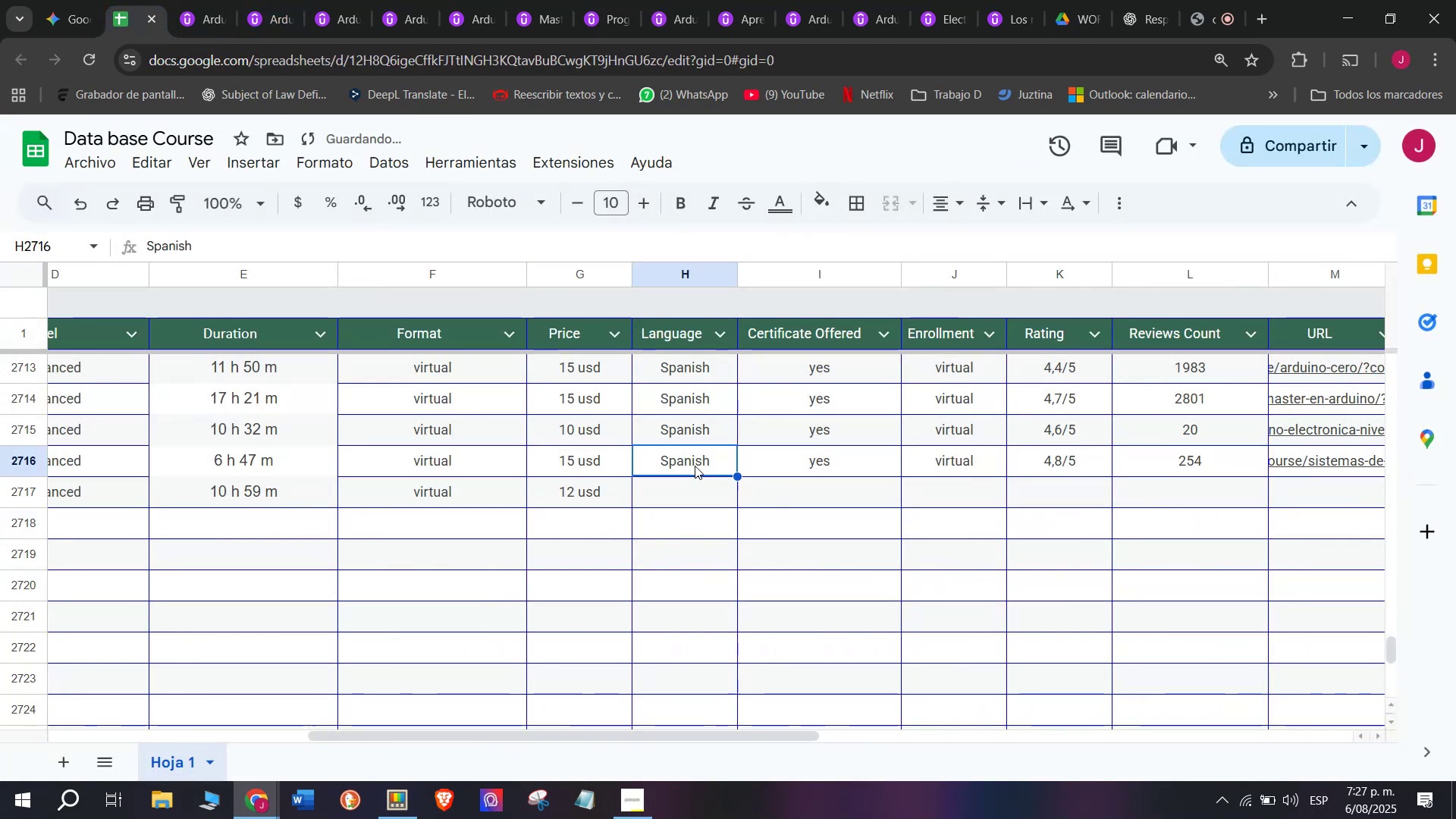 
key(Control+ControlLeft)
 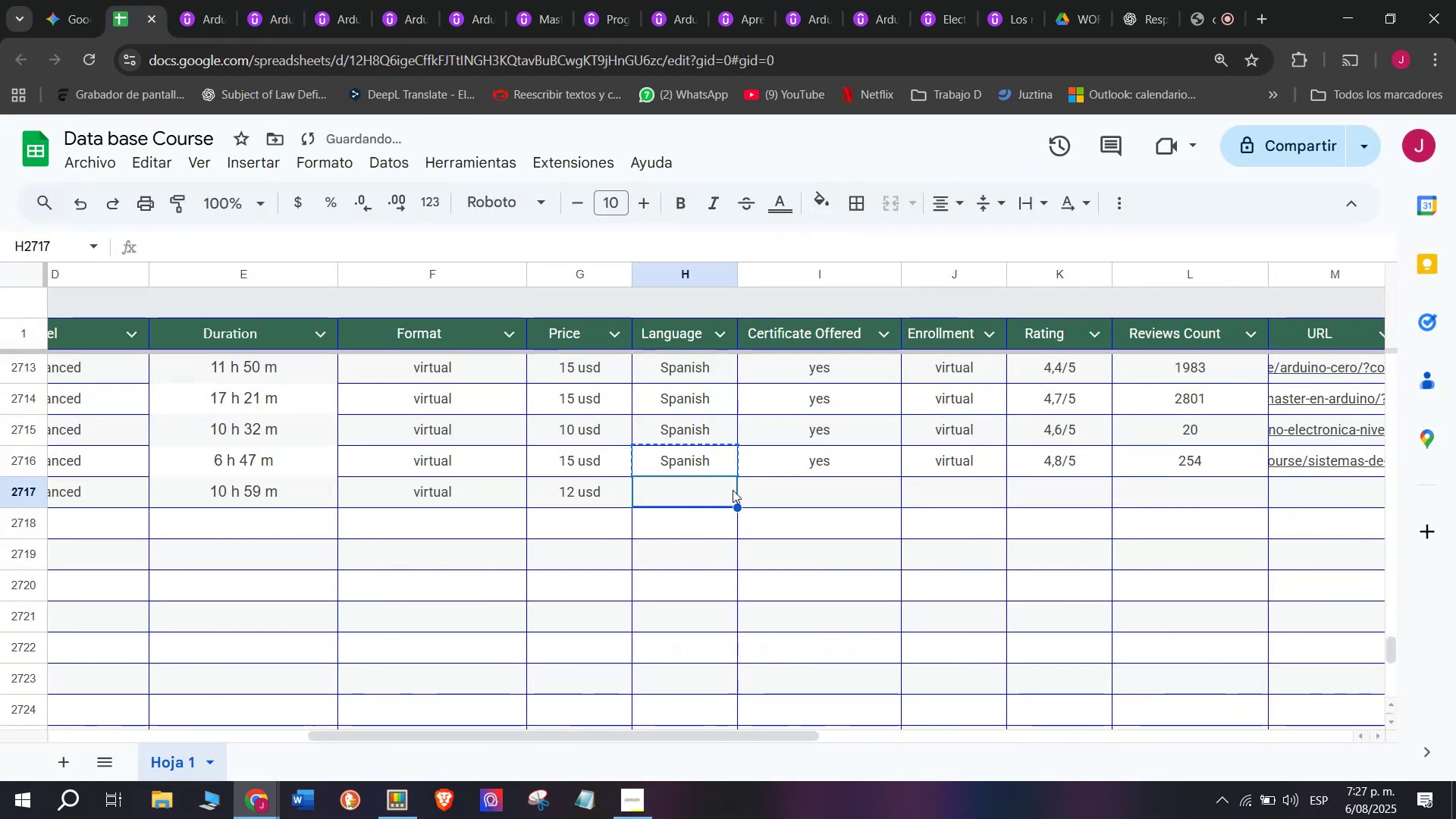 
key(Break)
 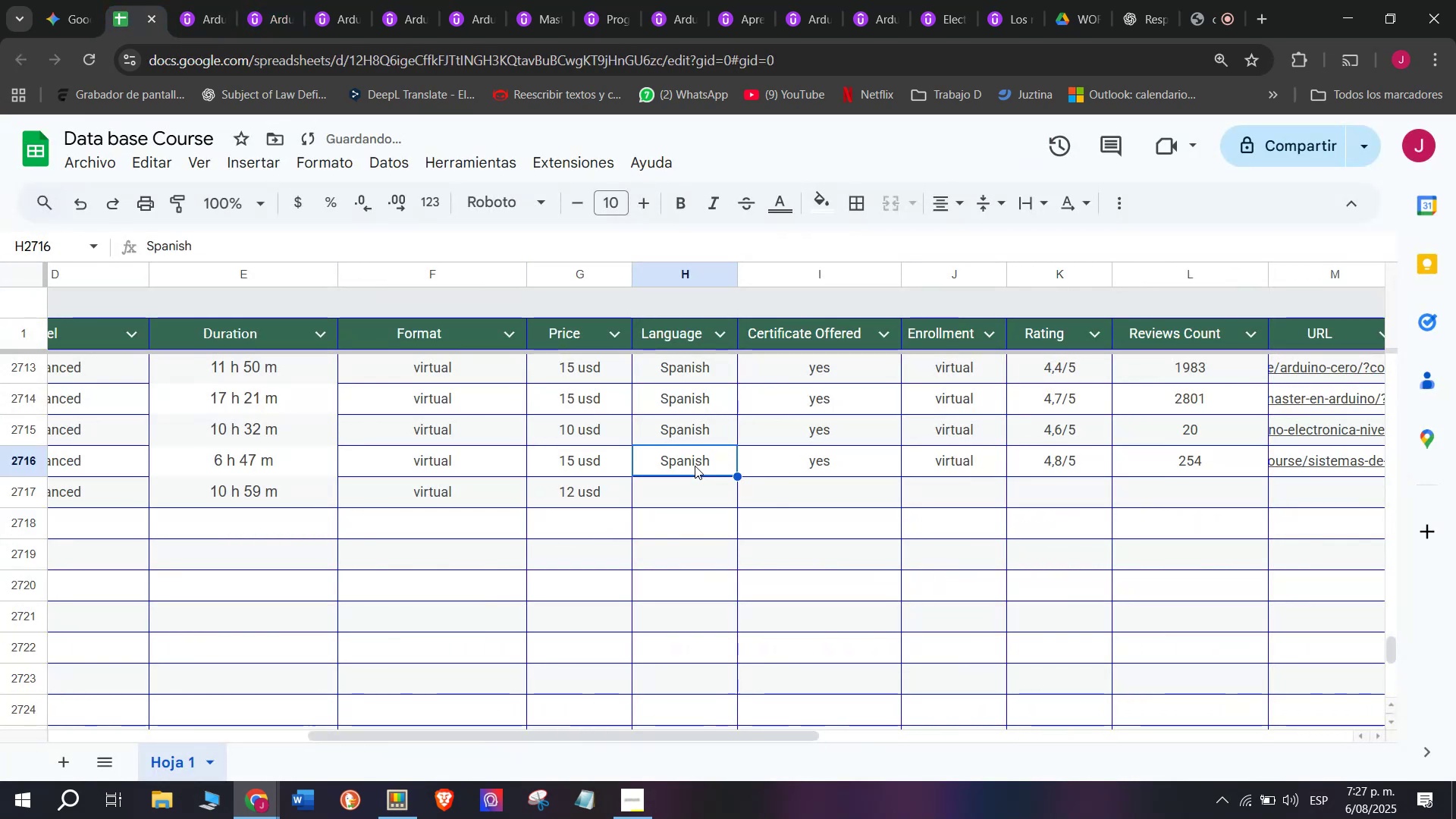 
key(Control+C)
 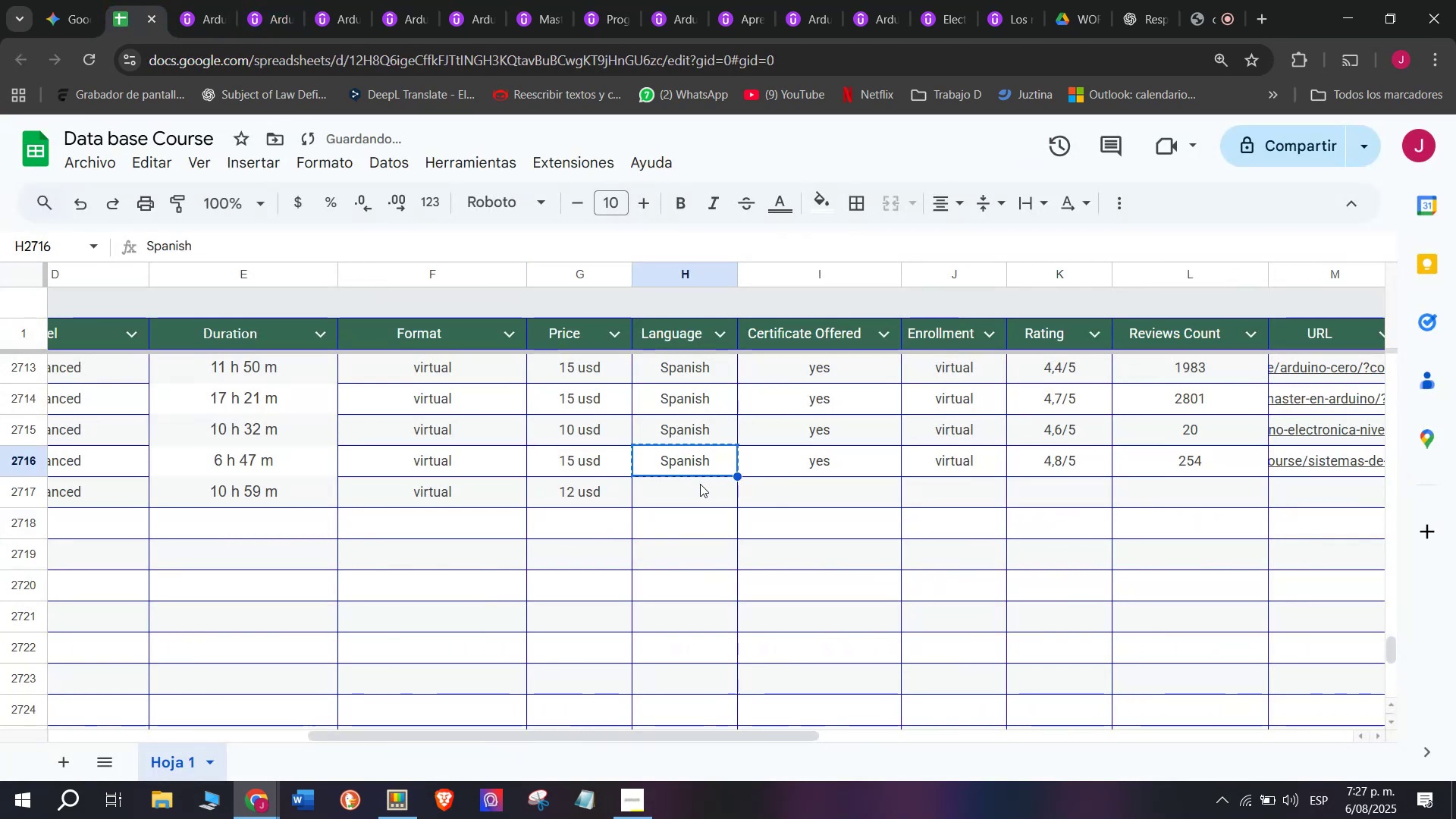 
triple_click([700, 484])
 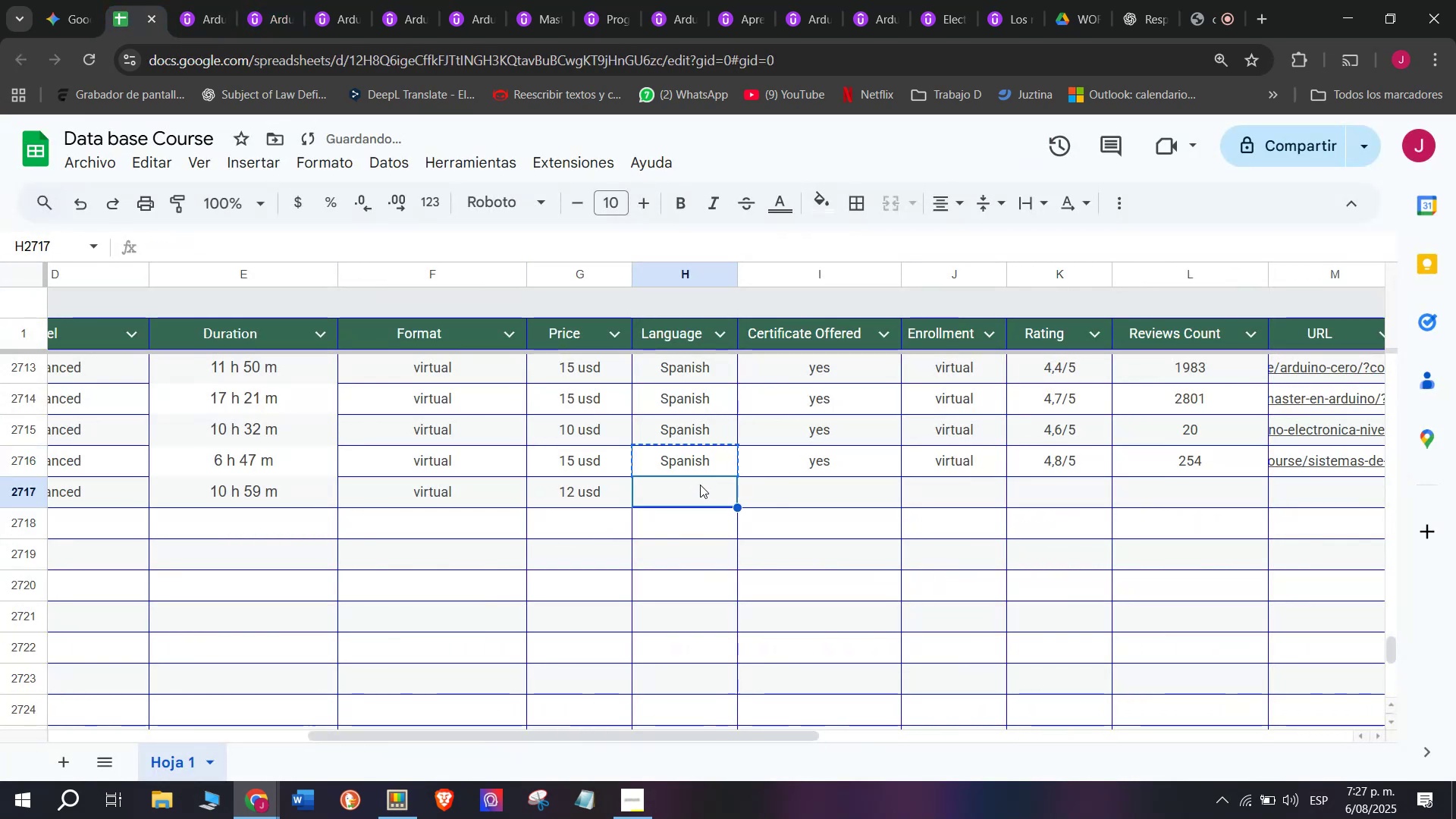 
key(Z)
 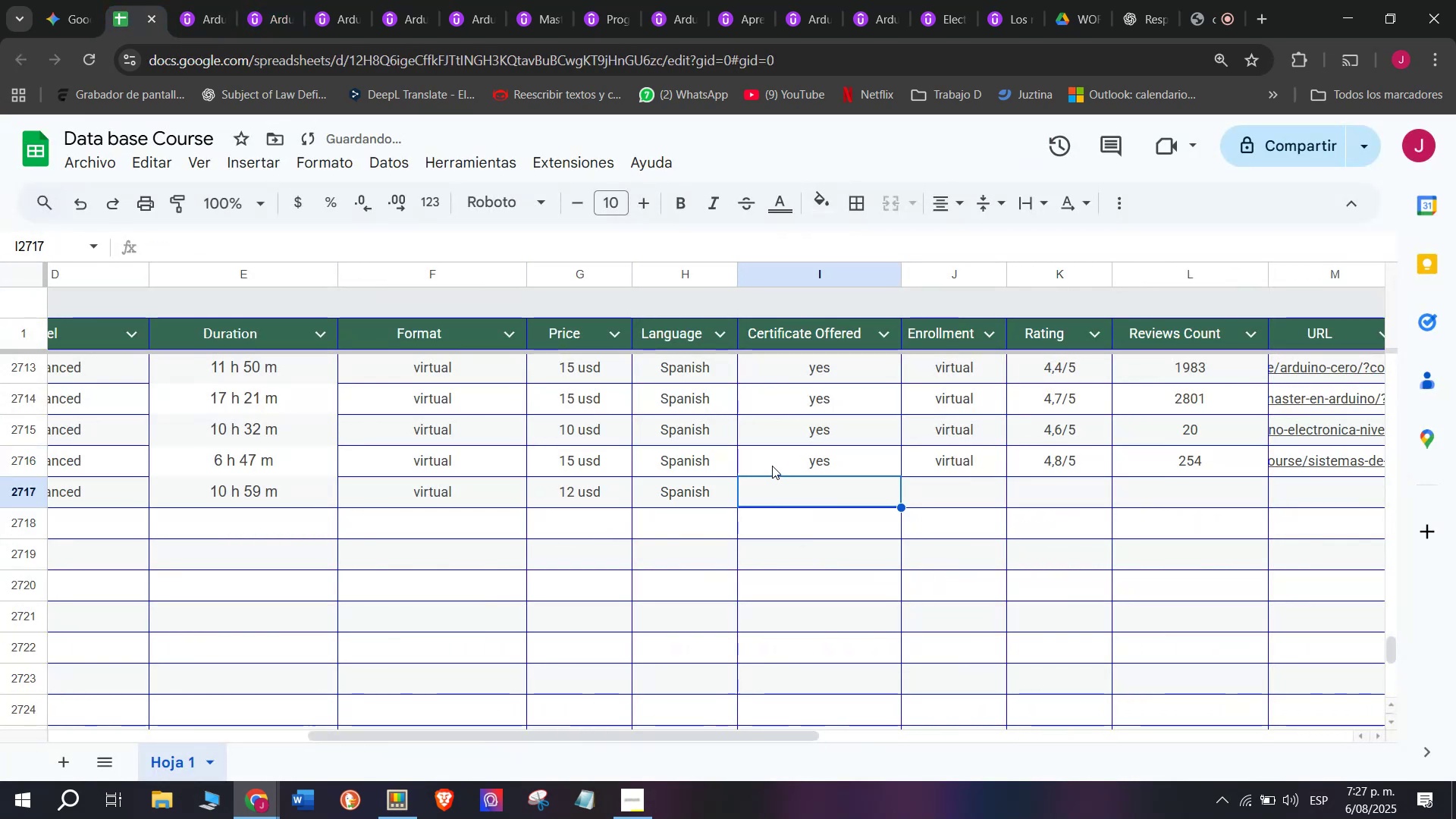 
key(Control+ControlLeft)
 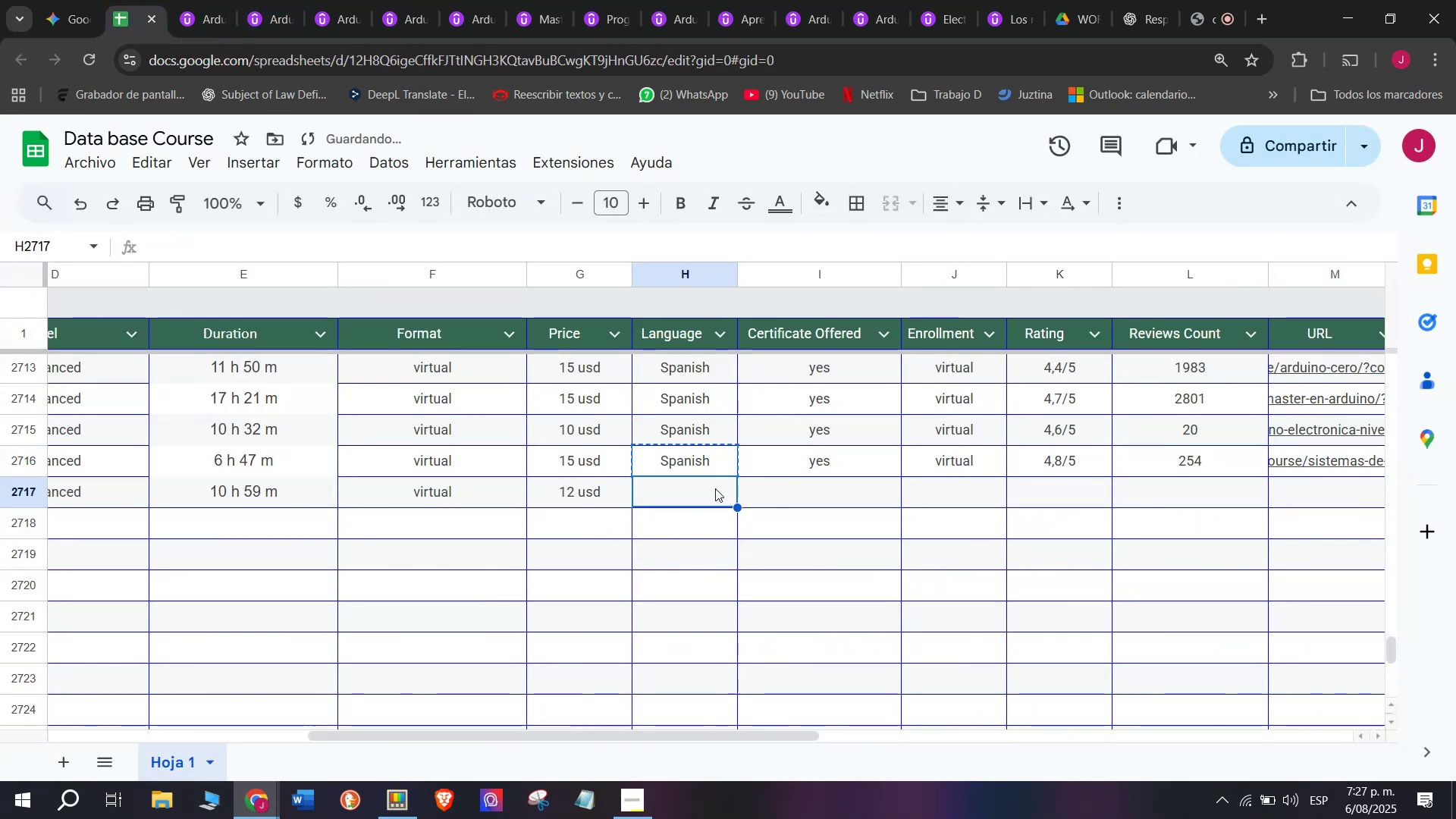 
key(Control+V)
 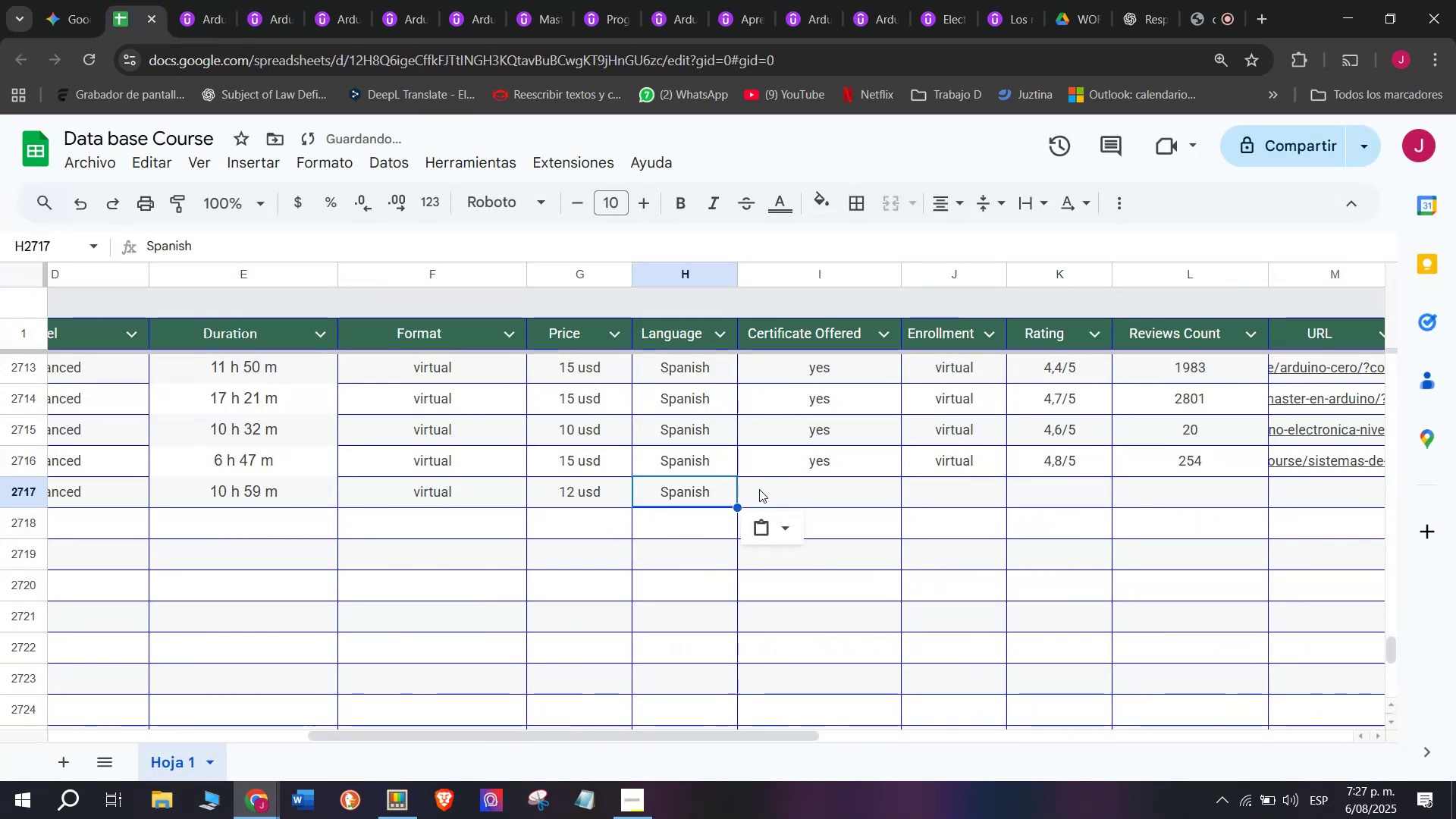 
triple_click([759, 489])
 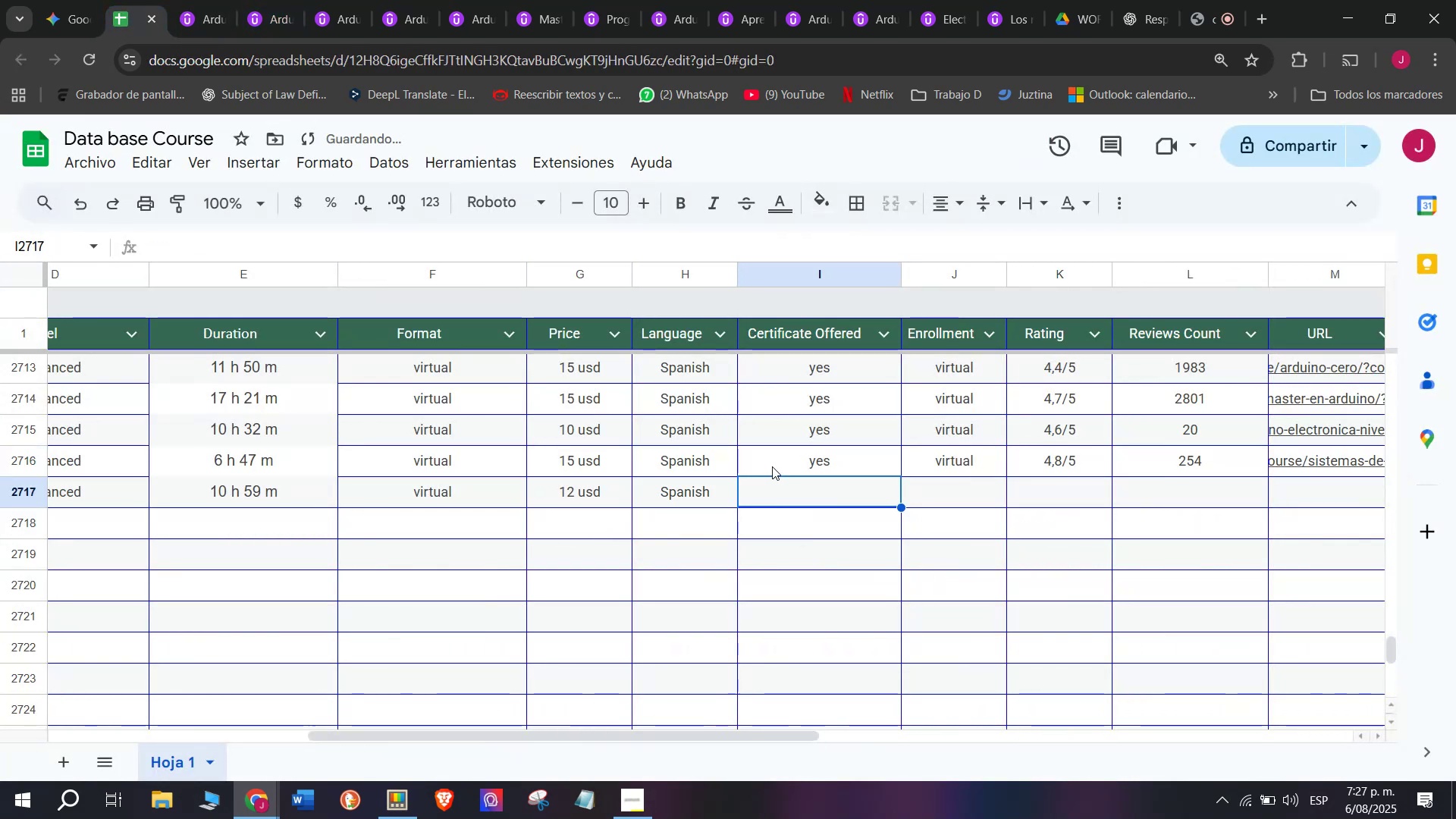 
triple_click([772, 466])
 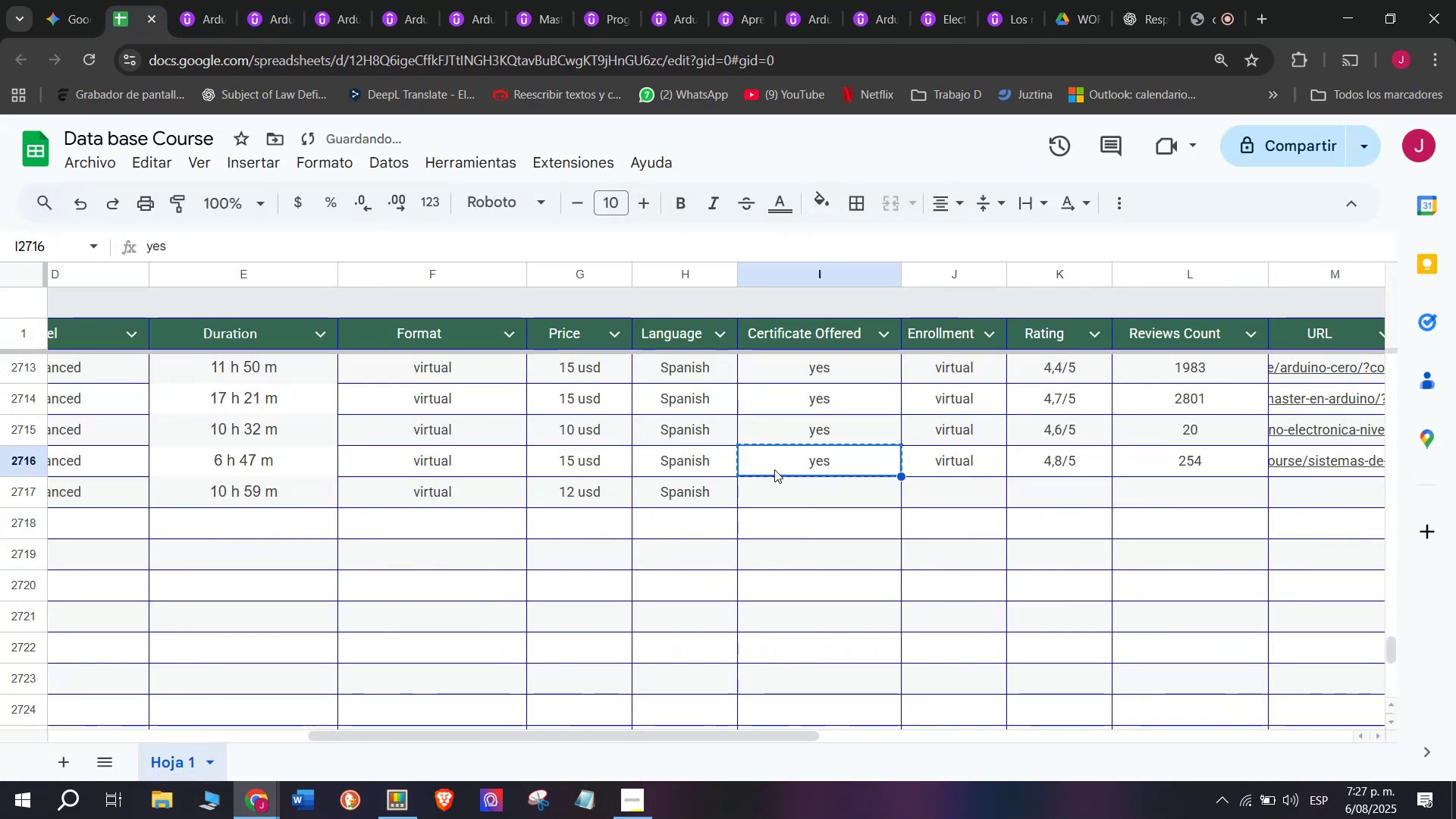 
key(Break)
 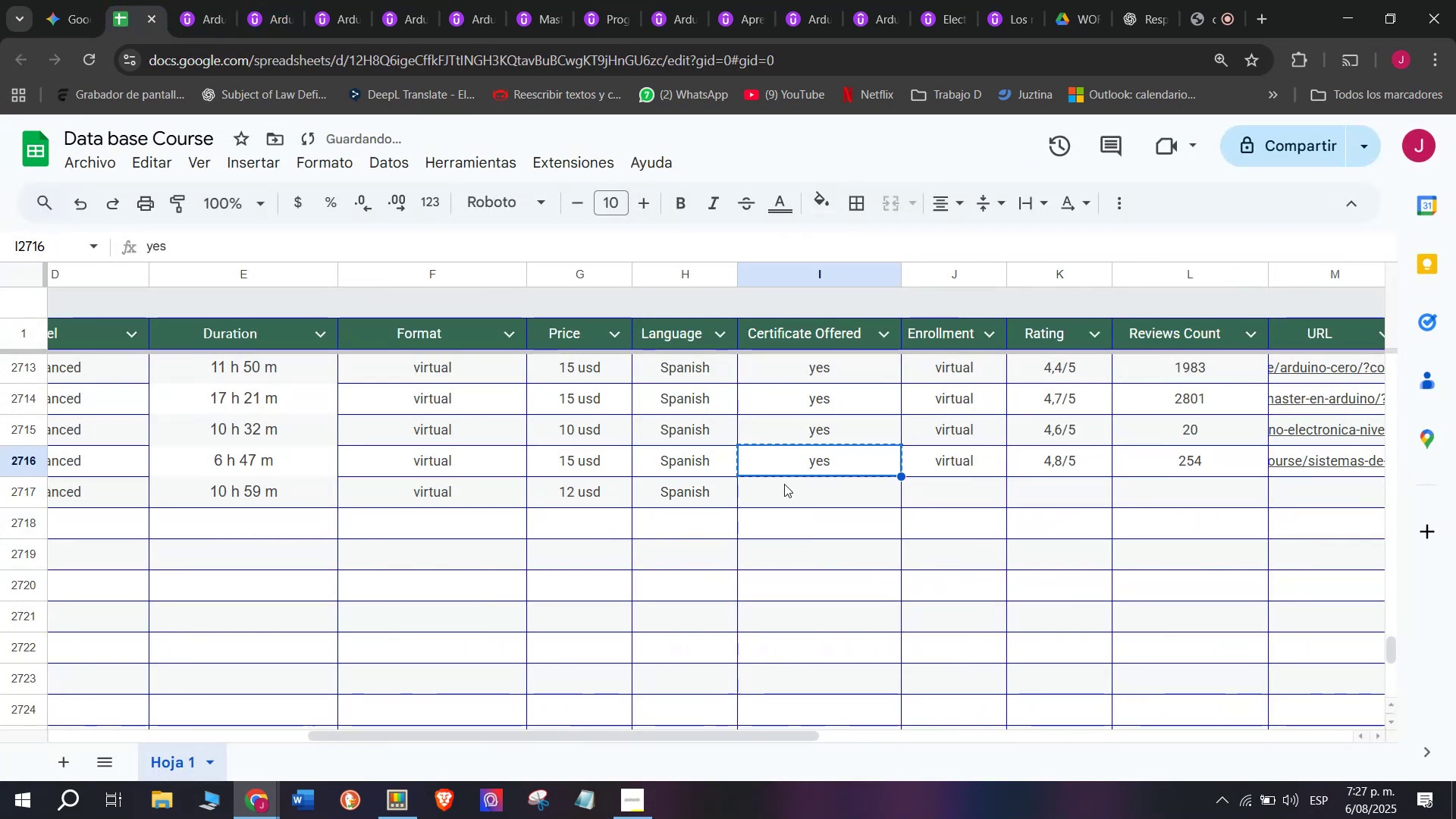 
key(Control+ControlLeft)
 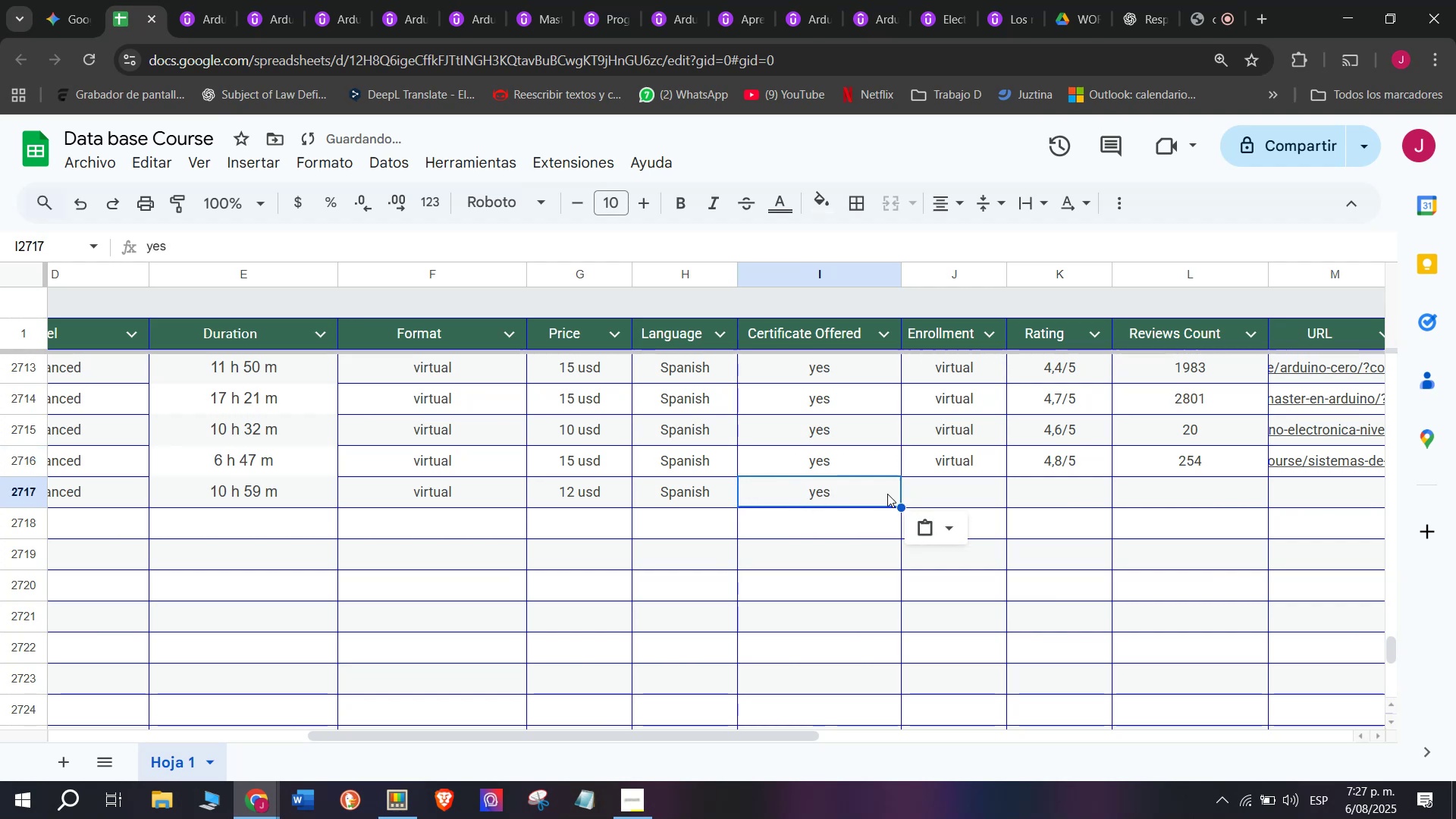 
key(Control+C)
 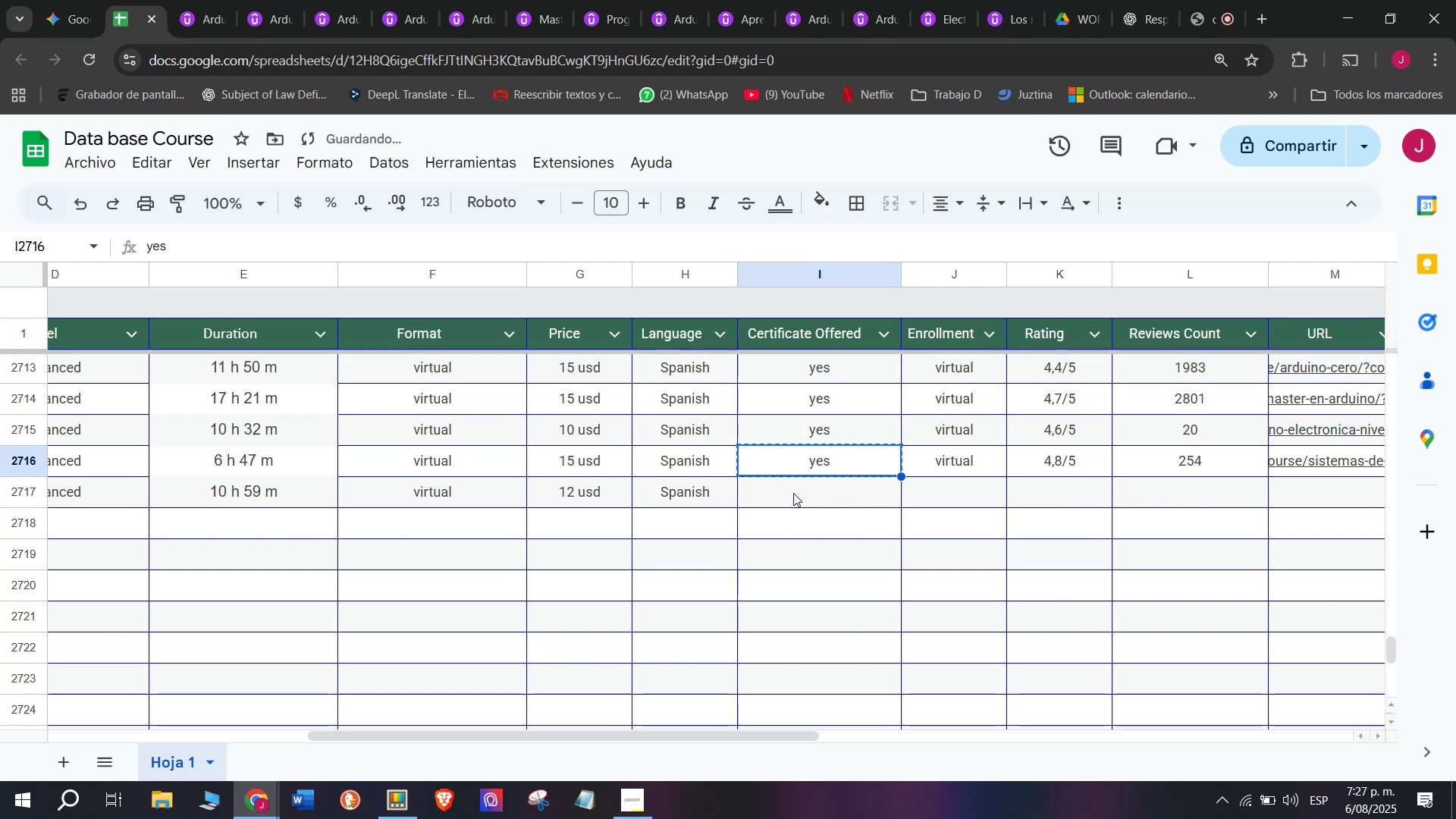 
triple_click([793, 493])
 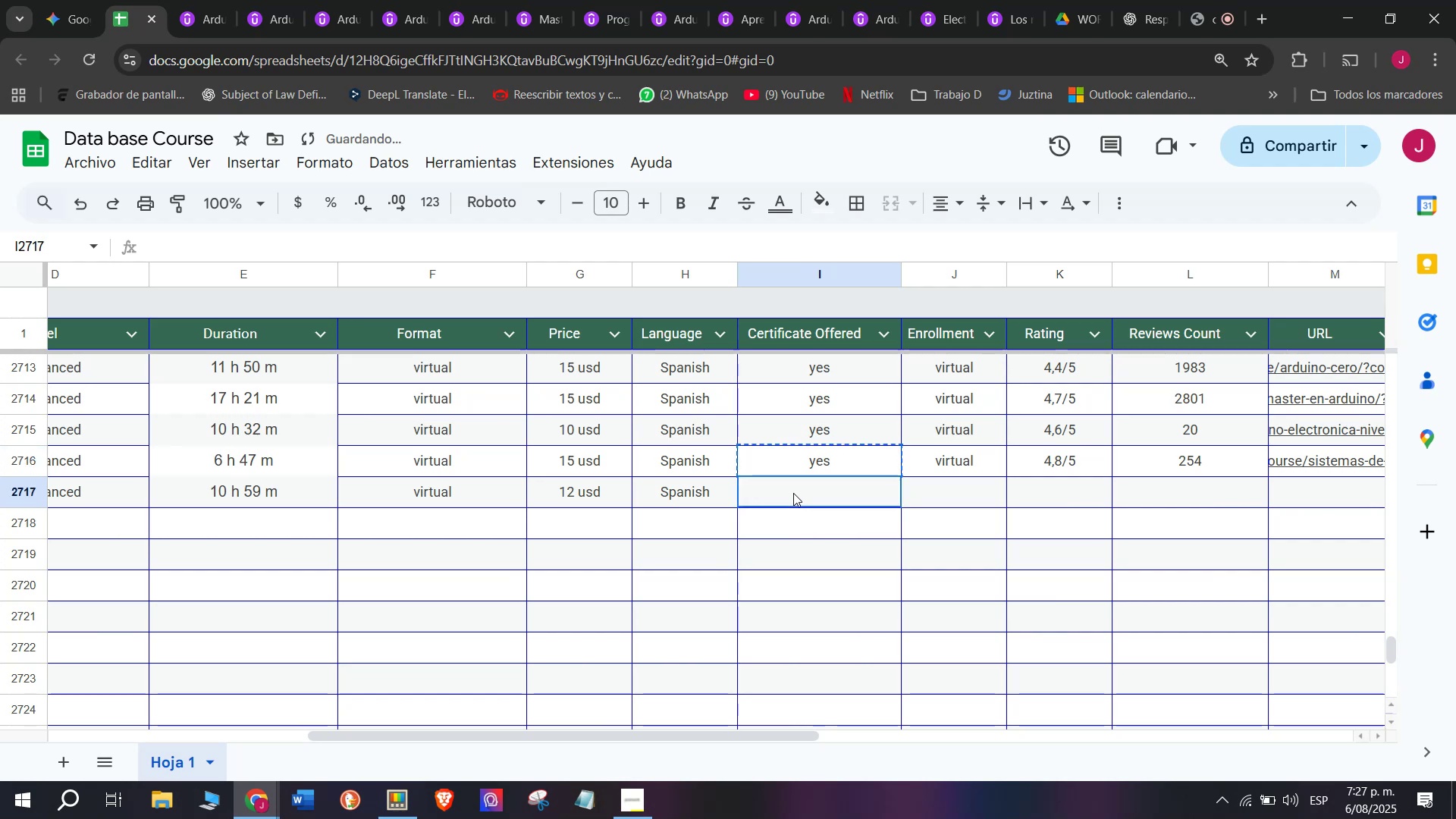 
key(Control+ControlLeft)
 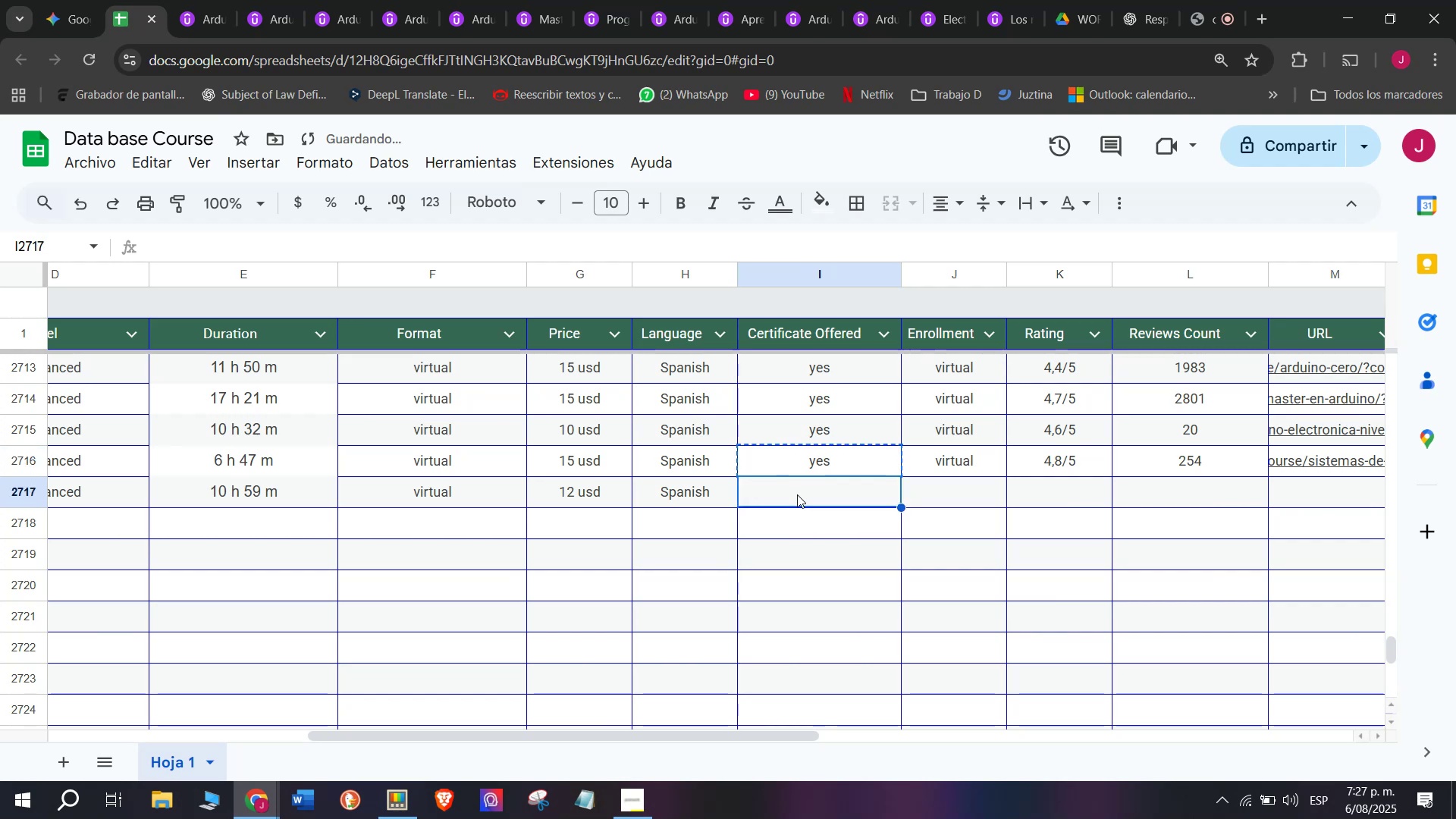 
key(Z)
 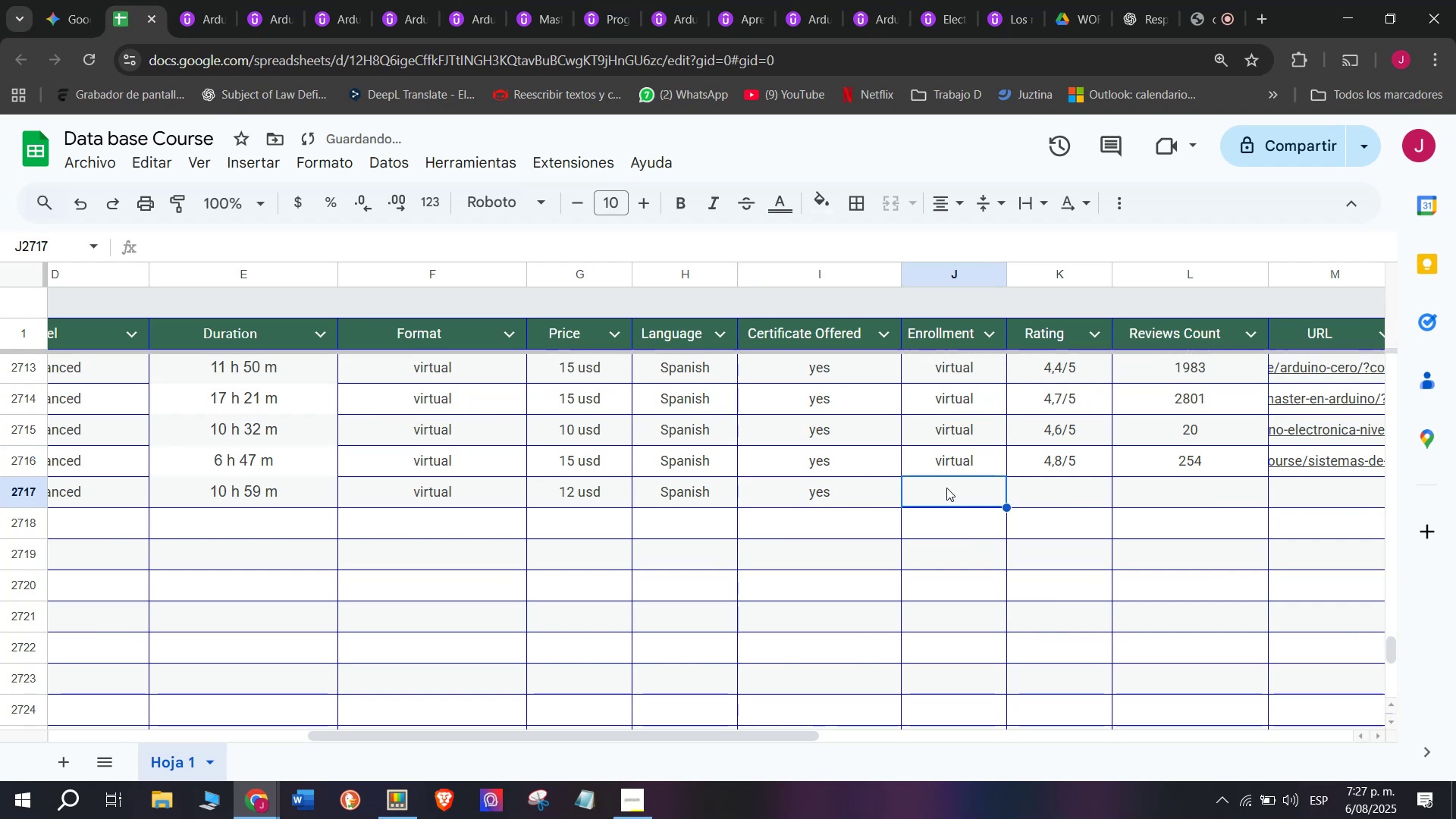 
key(Control+V)
 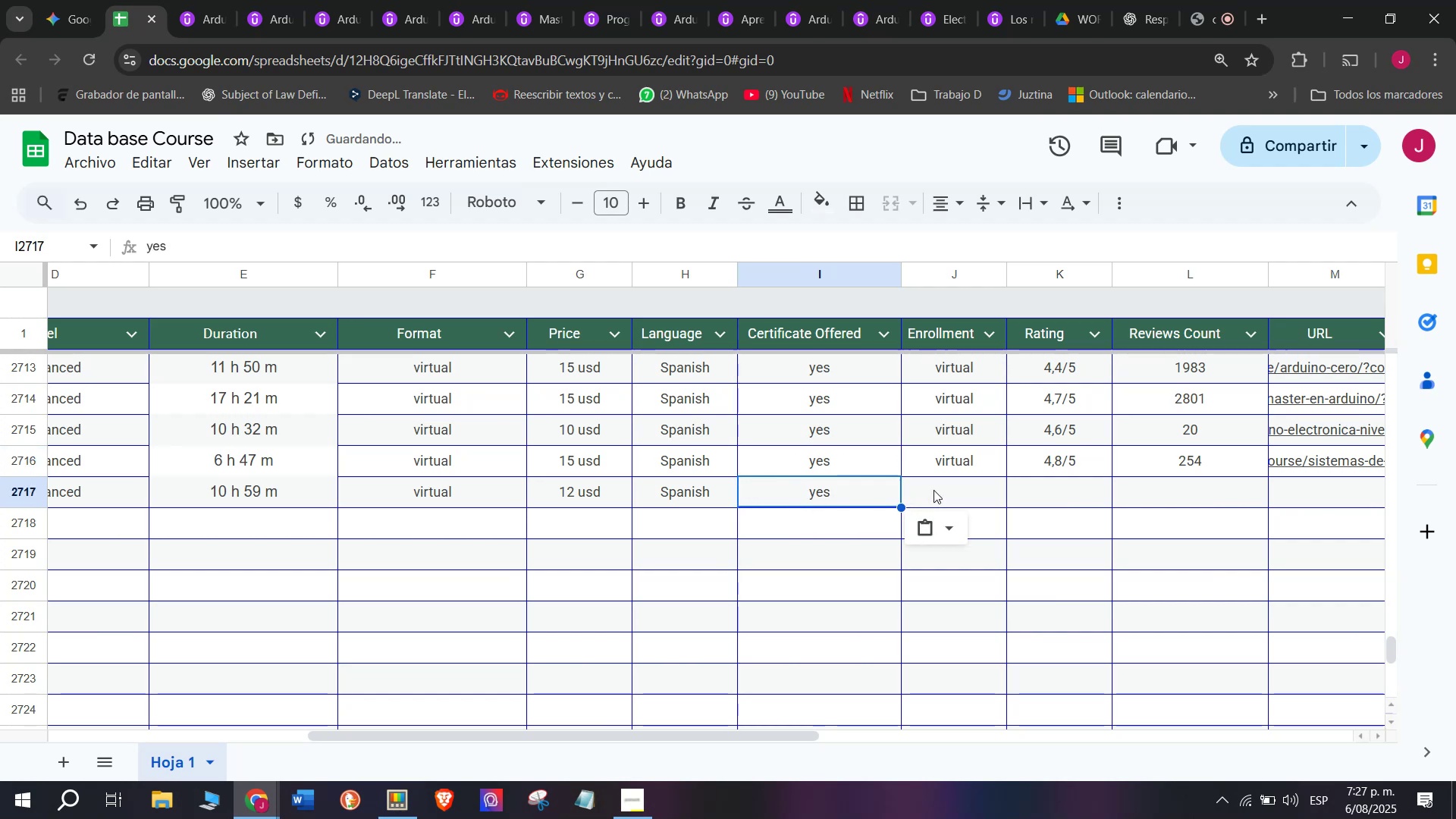 
triple_click([945, 489])
 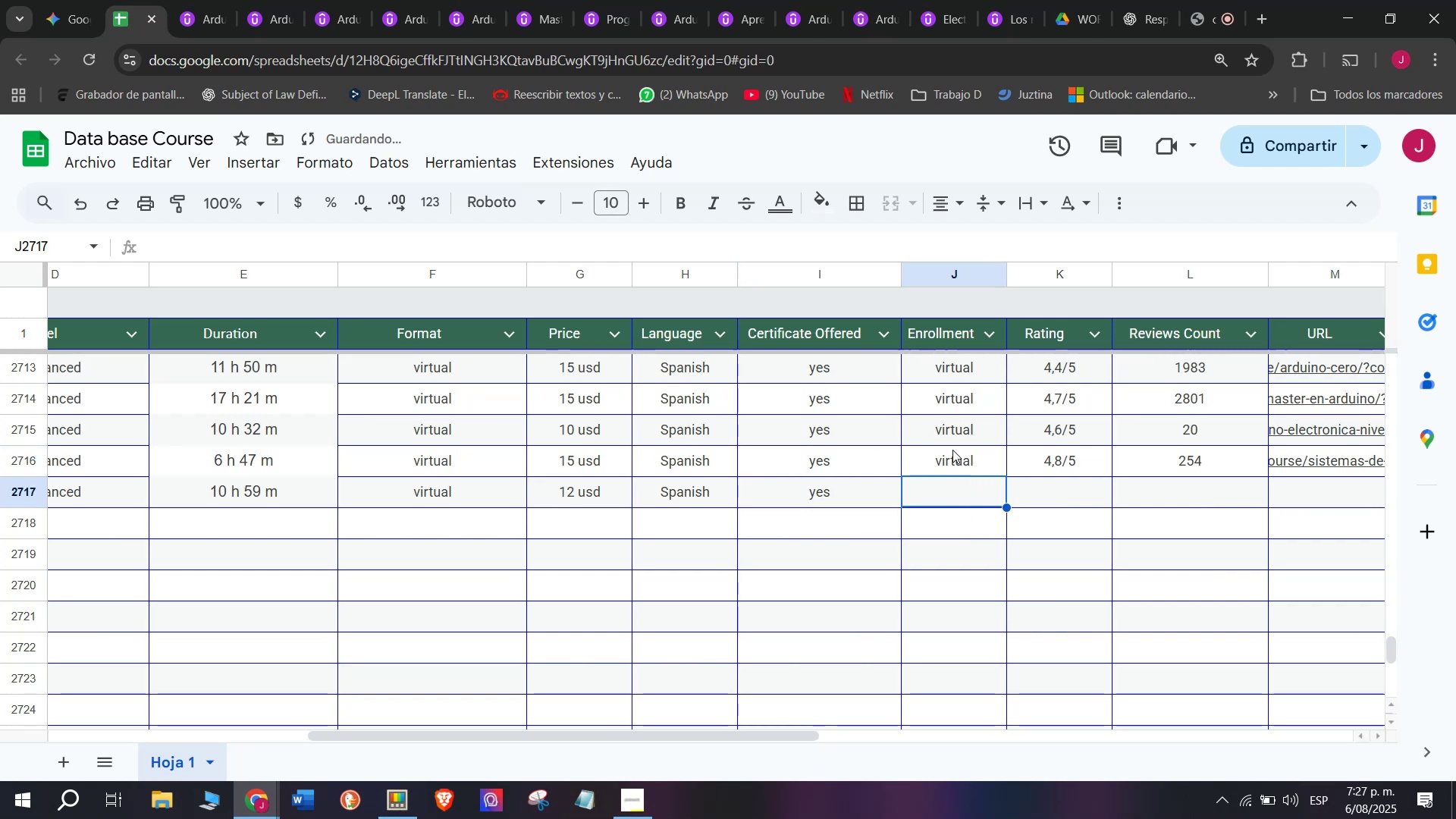 
triple_click([952, 450])
 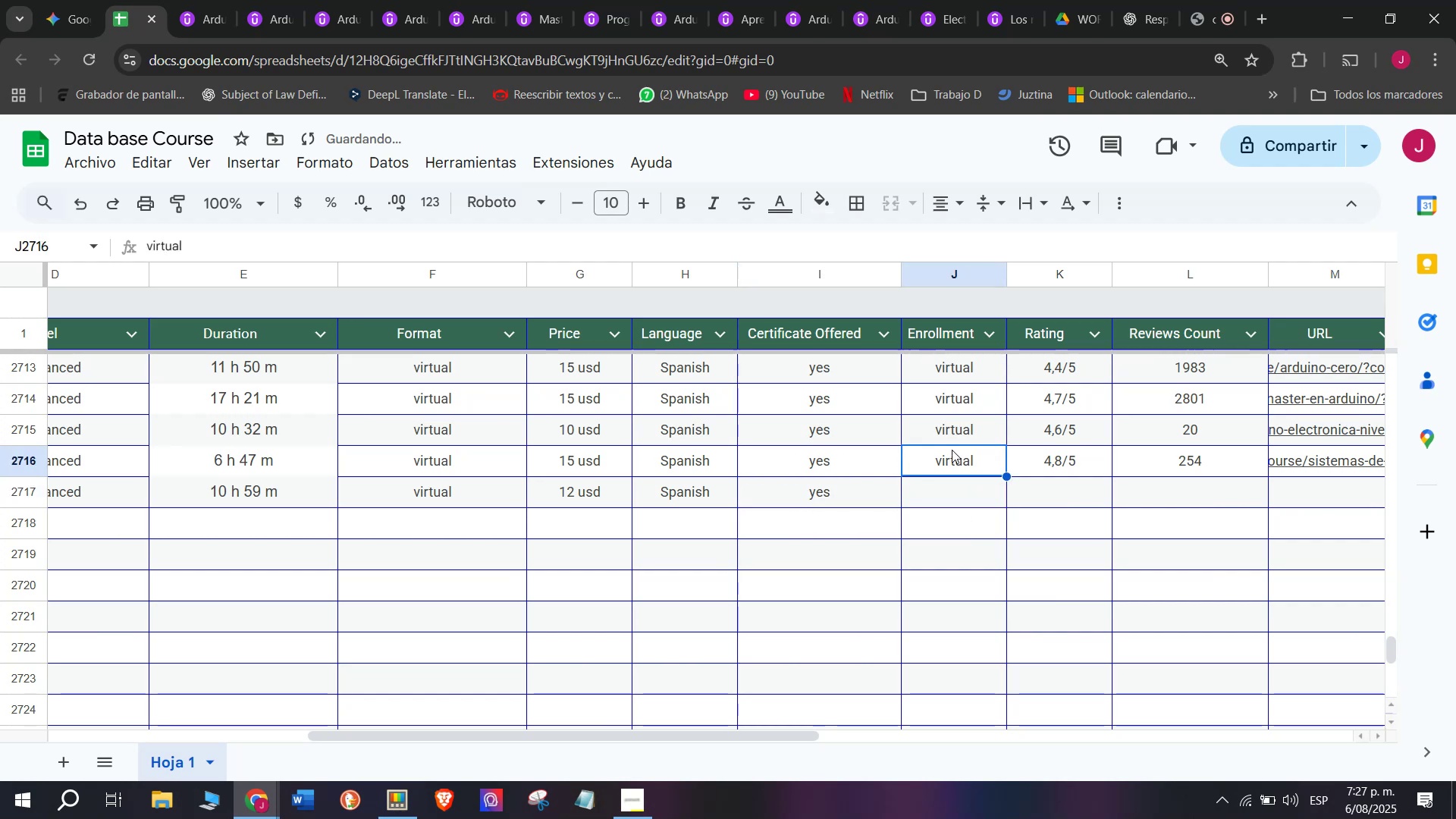 
key(Break)
 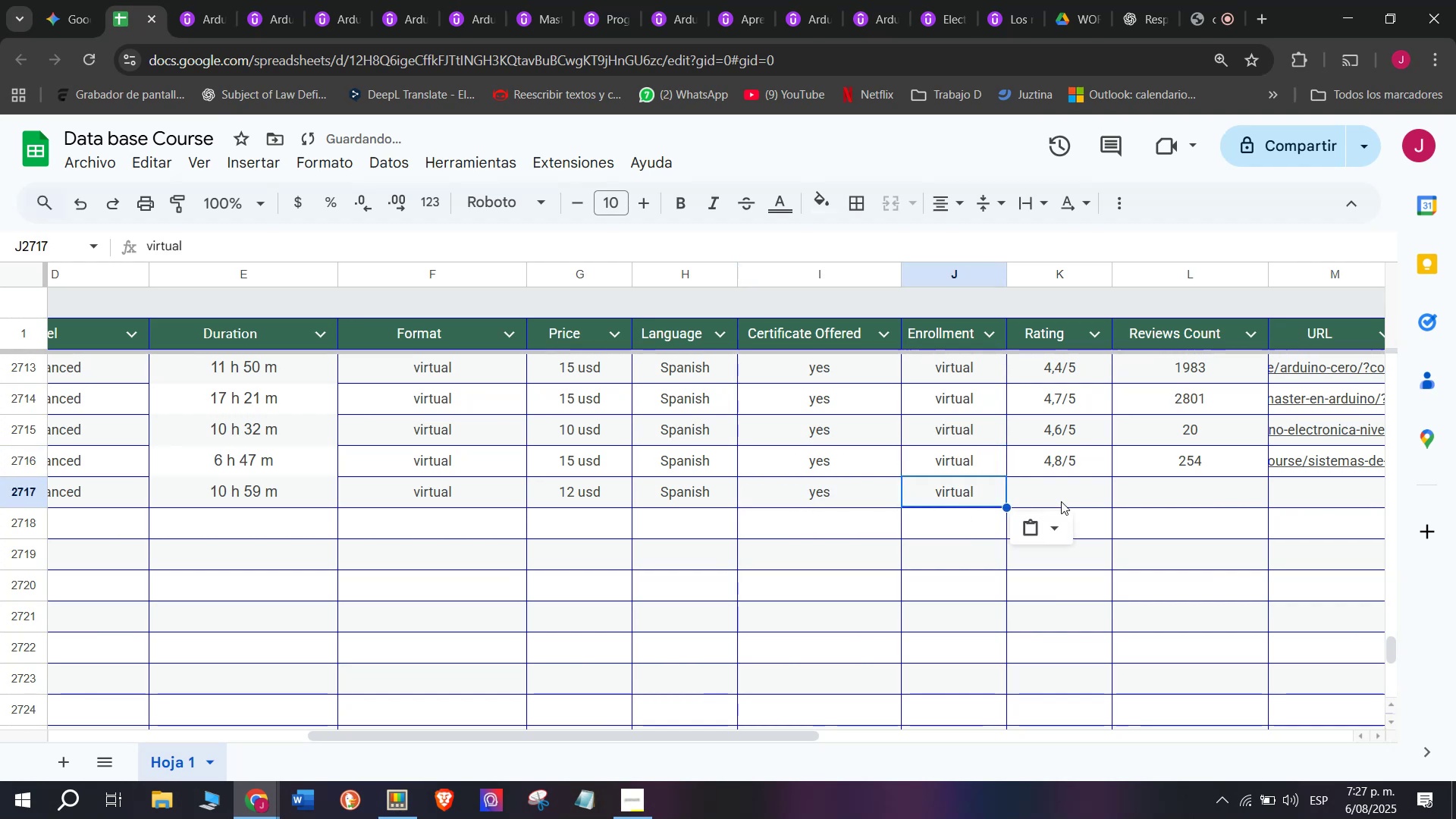 
key(Control+ControlLeft)
 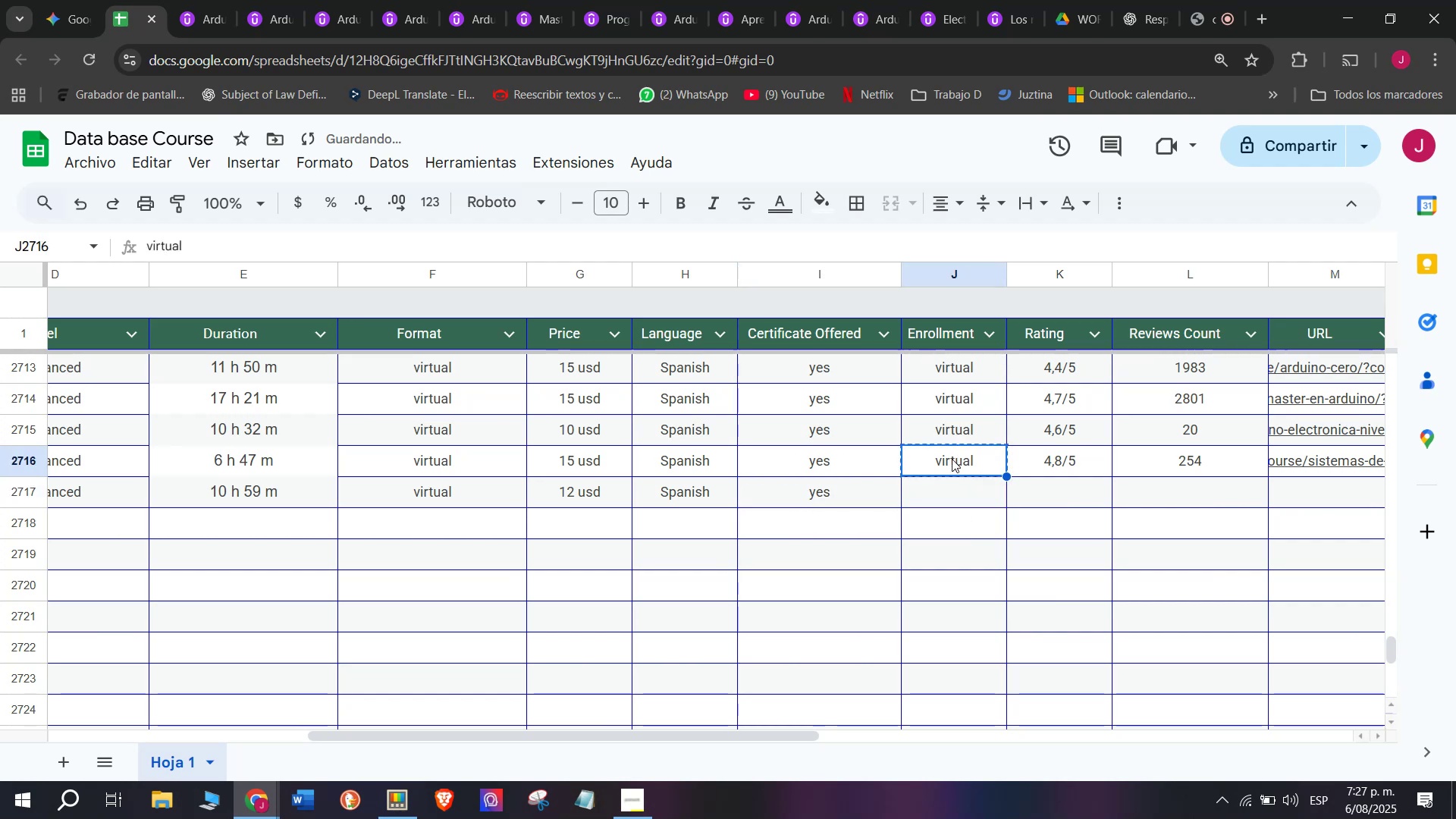 
key(Control+C)
 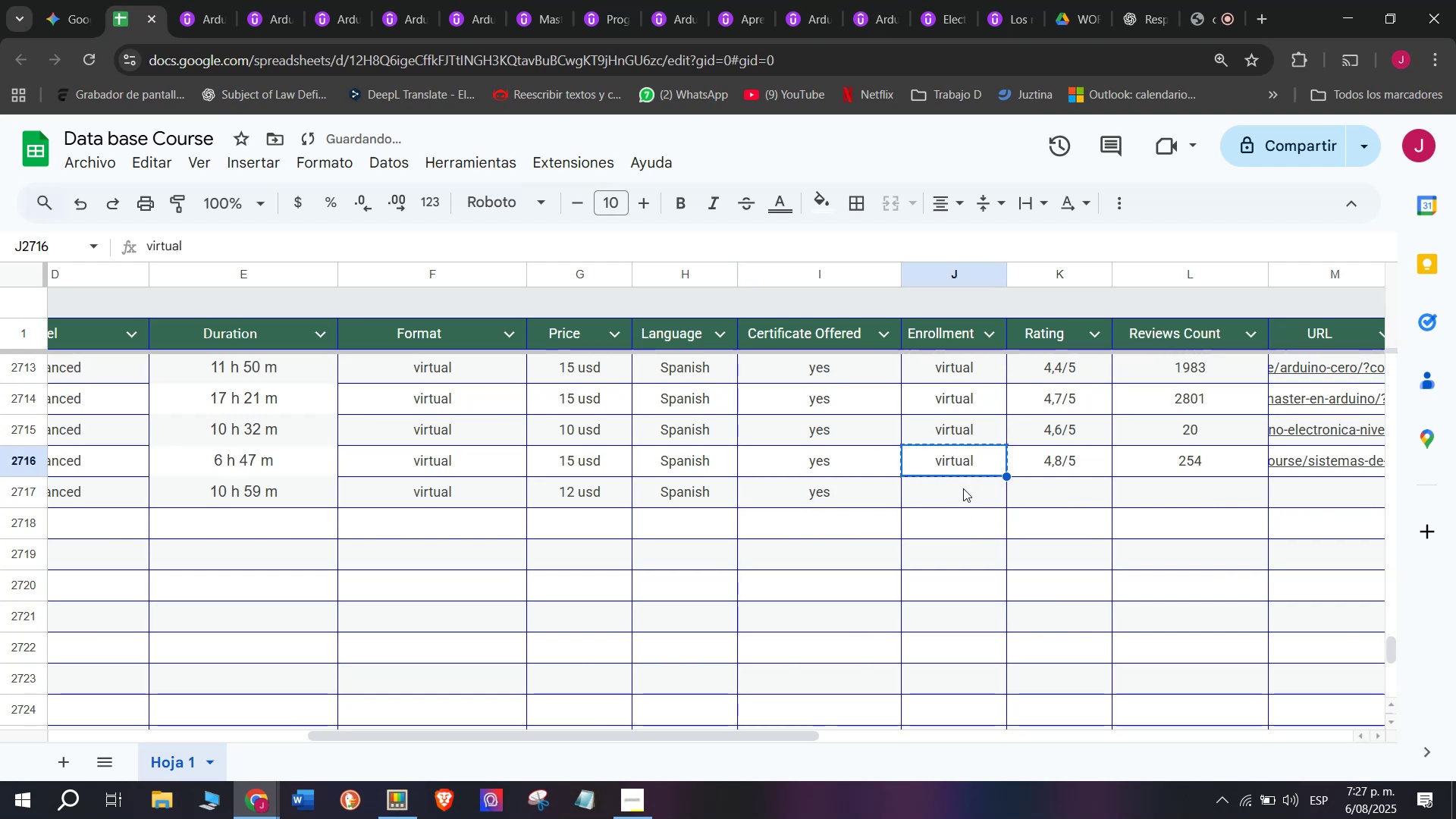 
key(Z)
 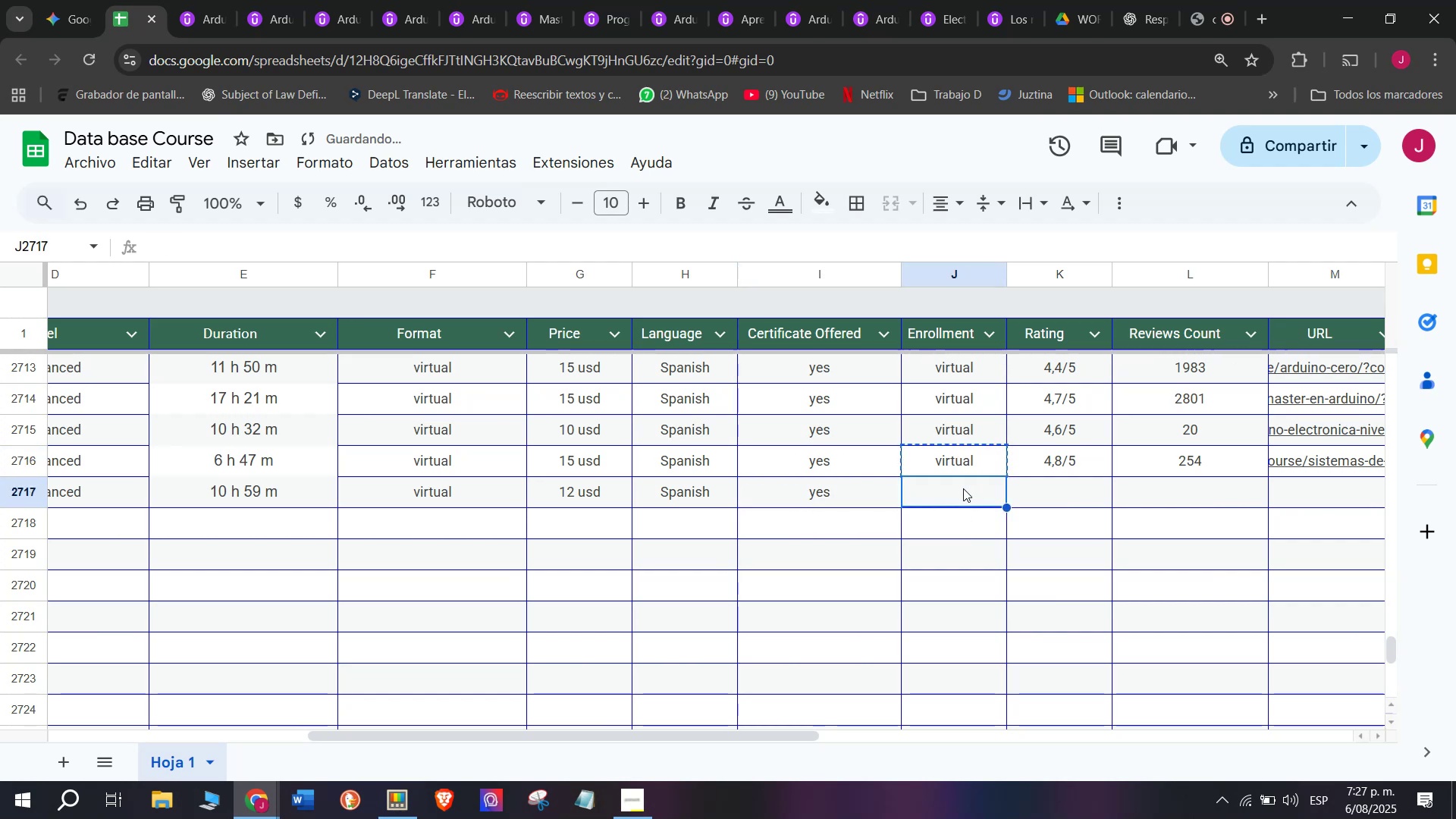 
key(Control+ControlLeft)
 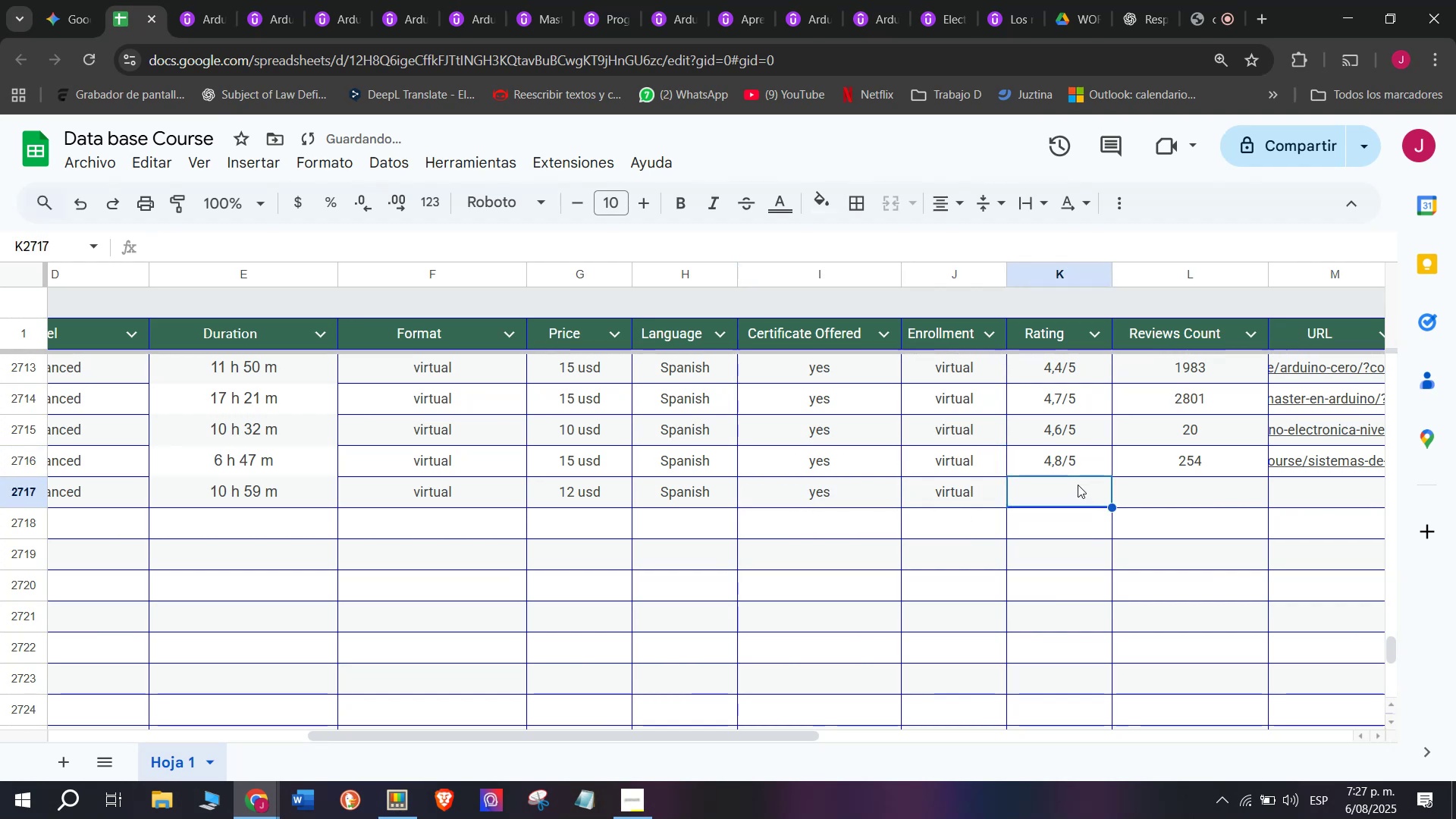 
key(Control+V)
 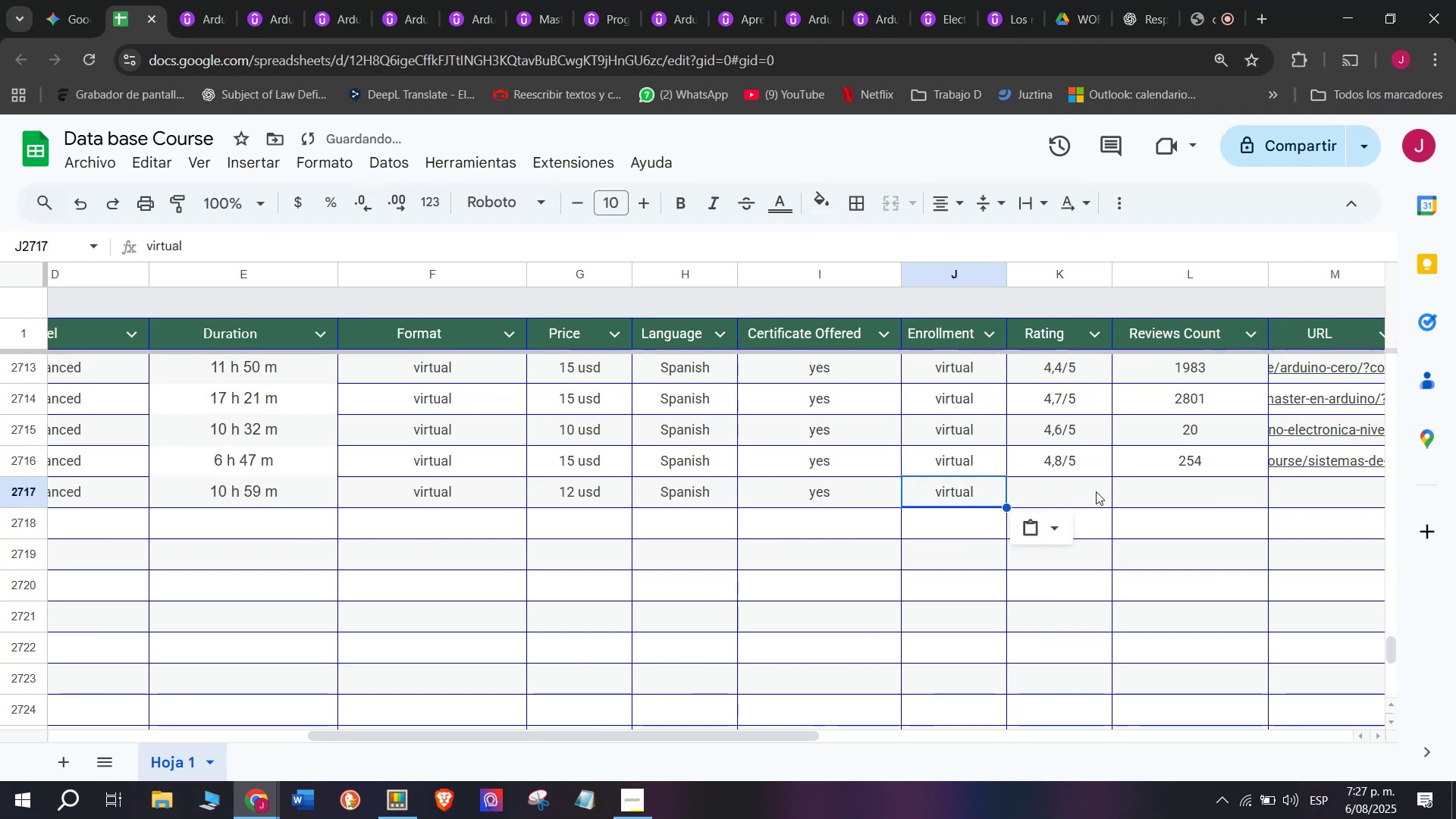 
left_click_drag(start_coordinate=[1096, 491], to_coordinate=[1091, 490])
 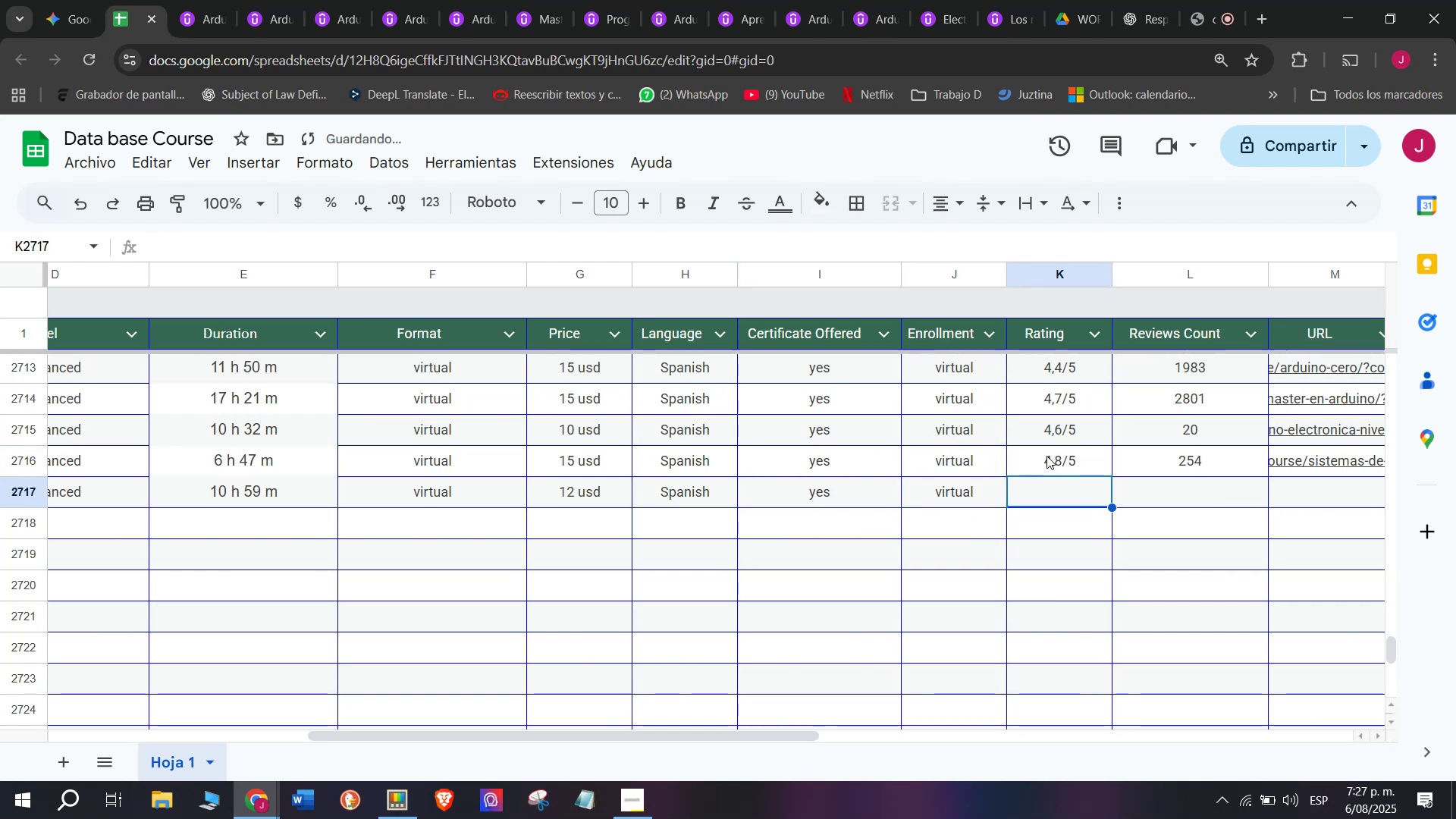 
triple_click([1046, 456])
 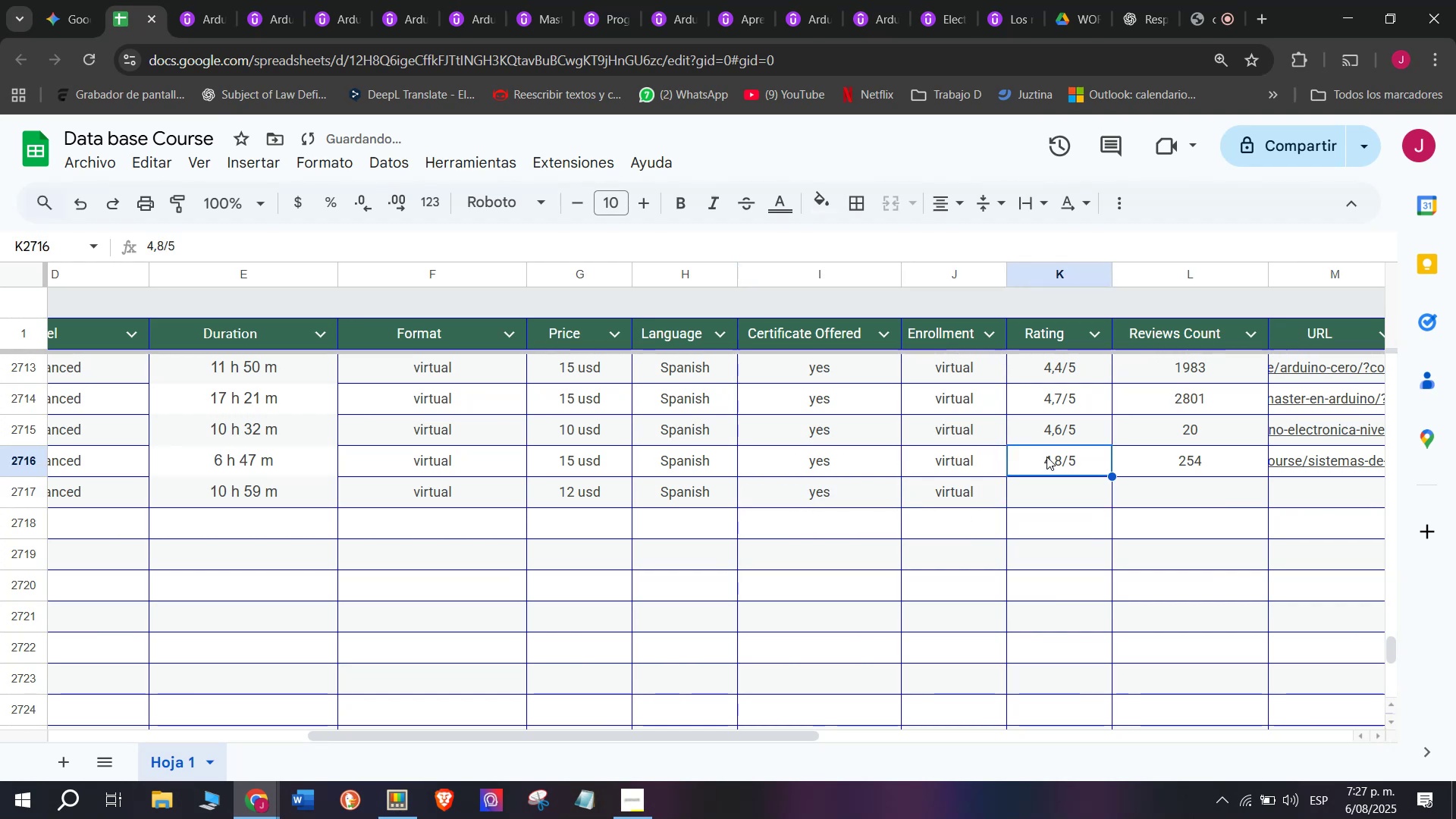 
key(Break)
 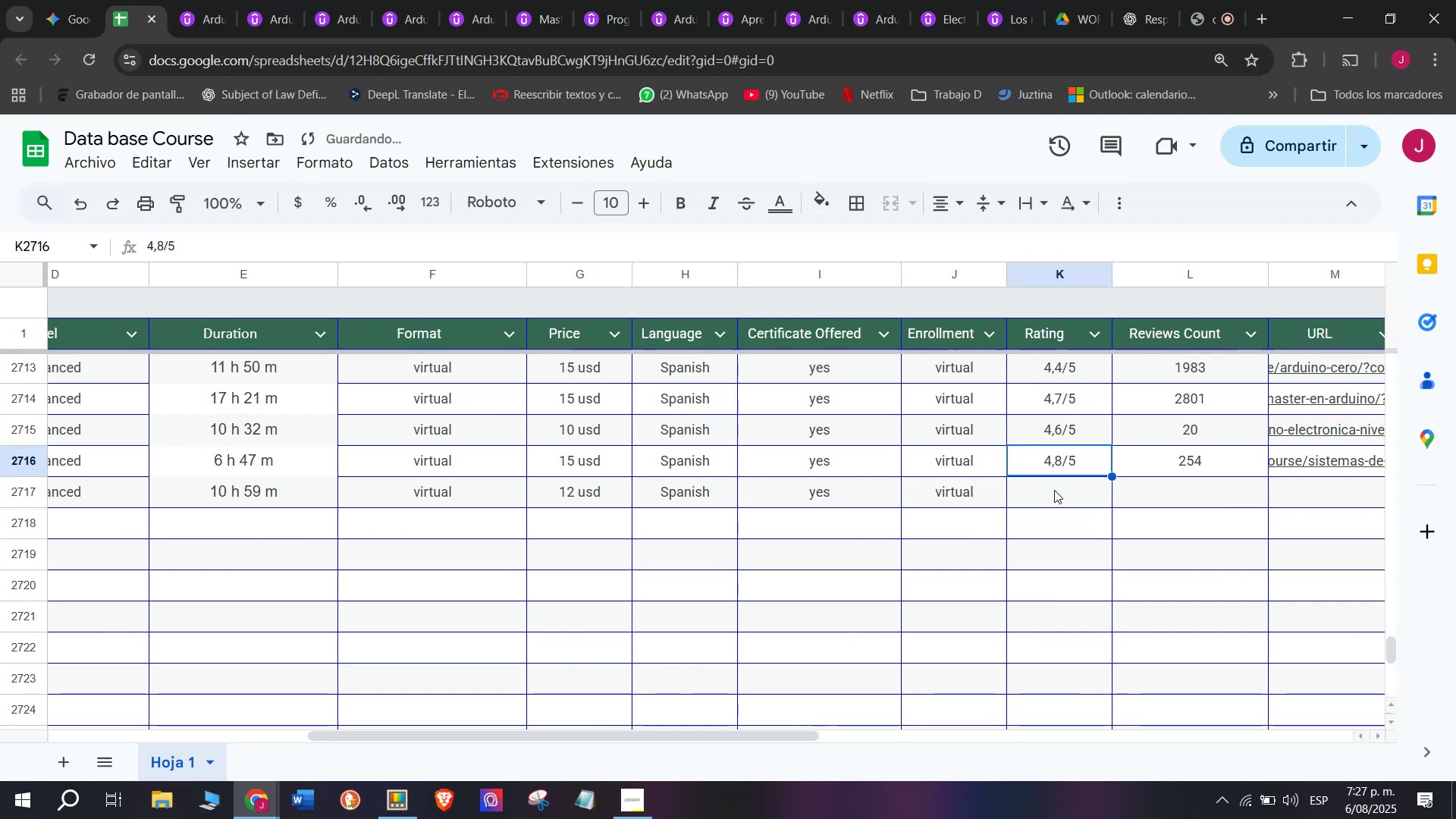 
key(Control+ControlLeft)
 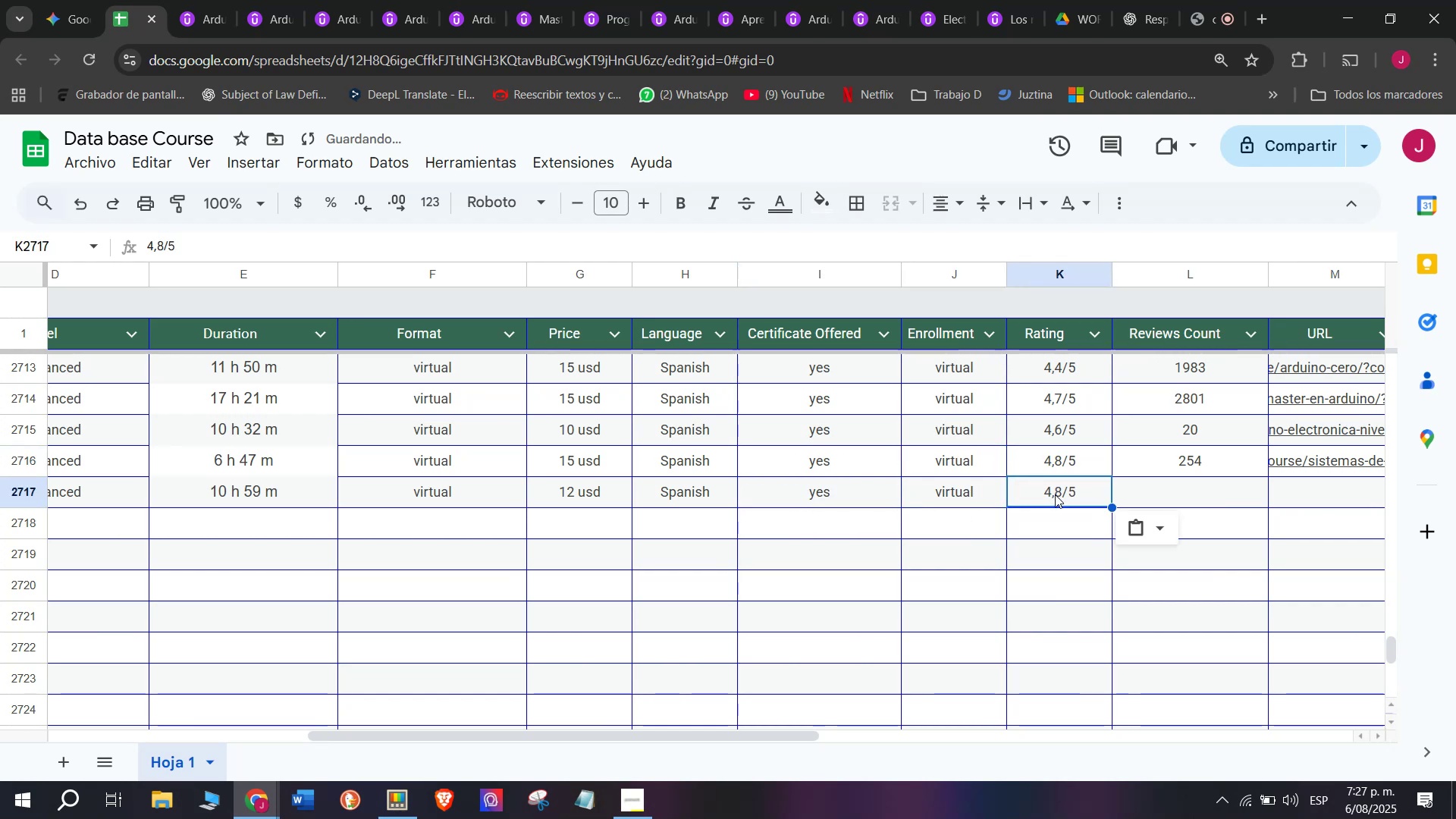 
key(Control+C)
 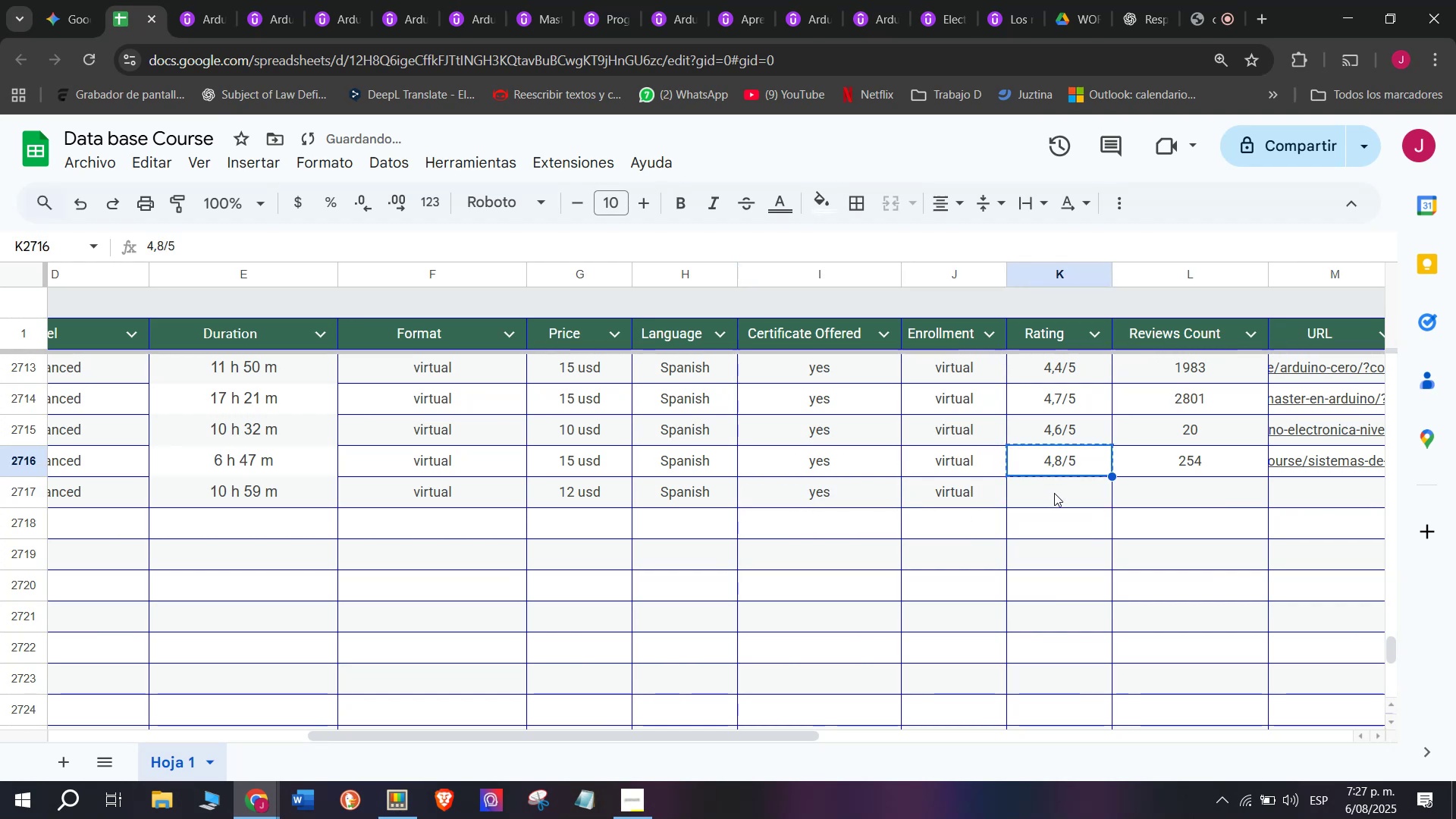 
key(Z)
 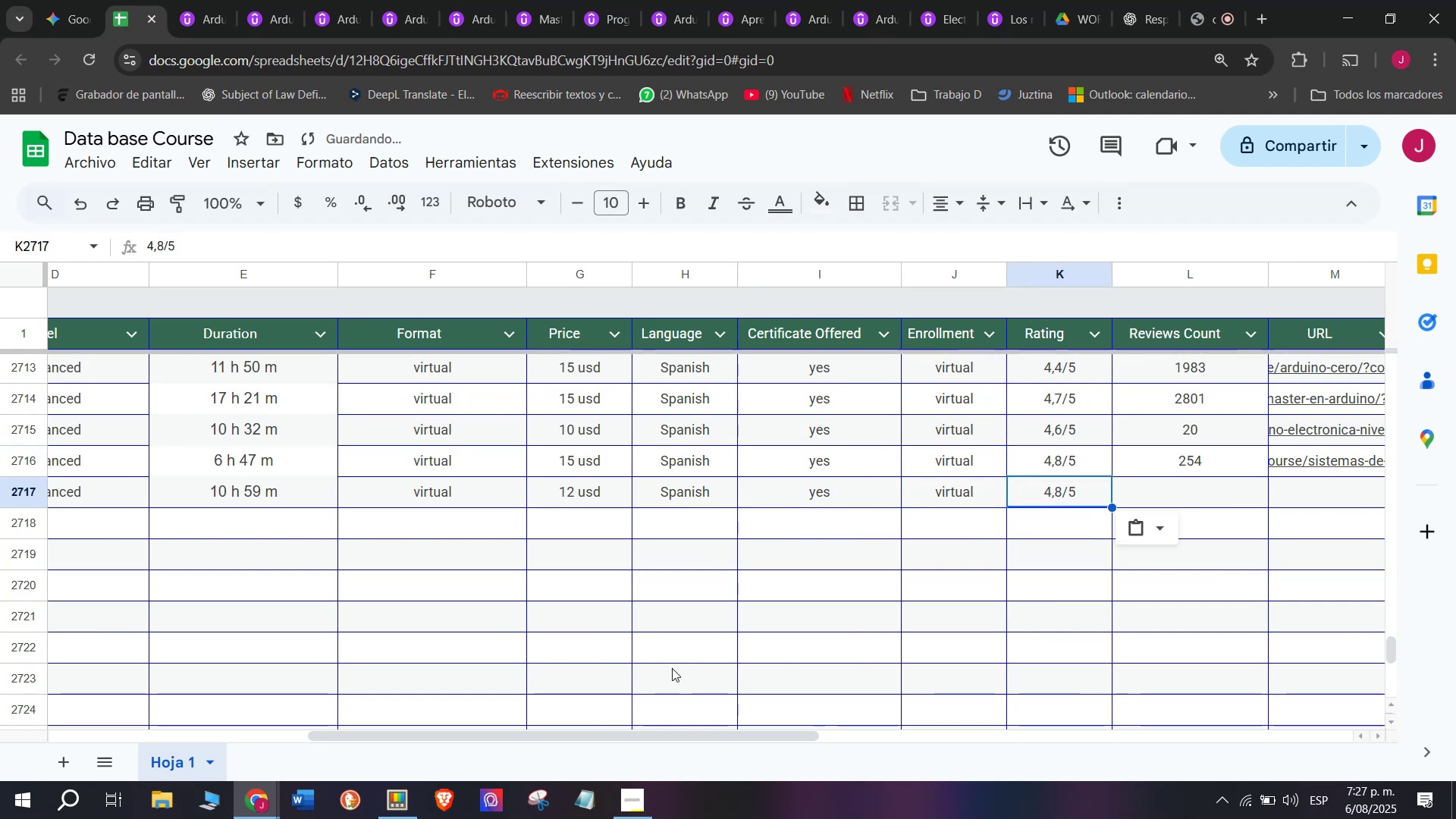 
key(Control+ControlLeft)
 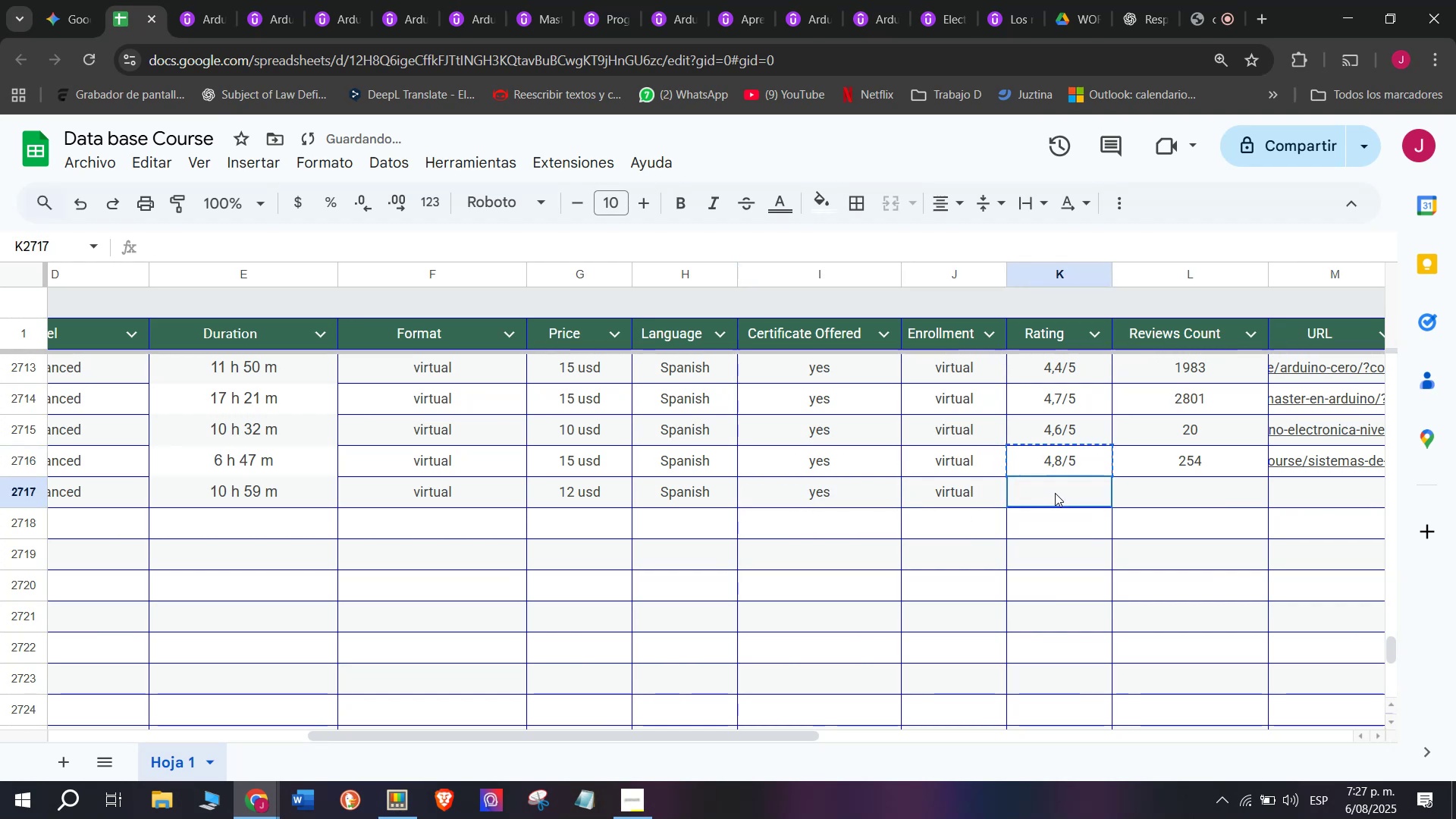 
key(Control+V)
 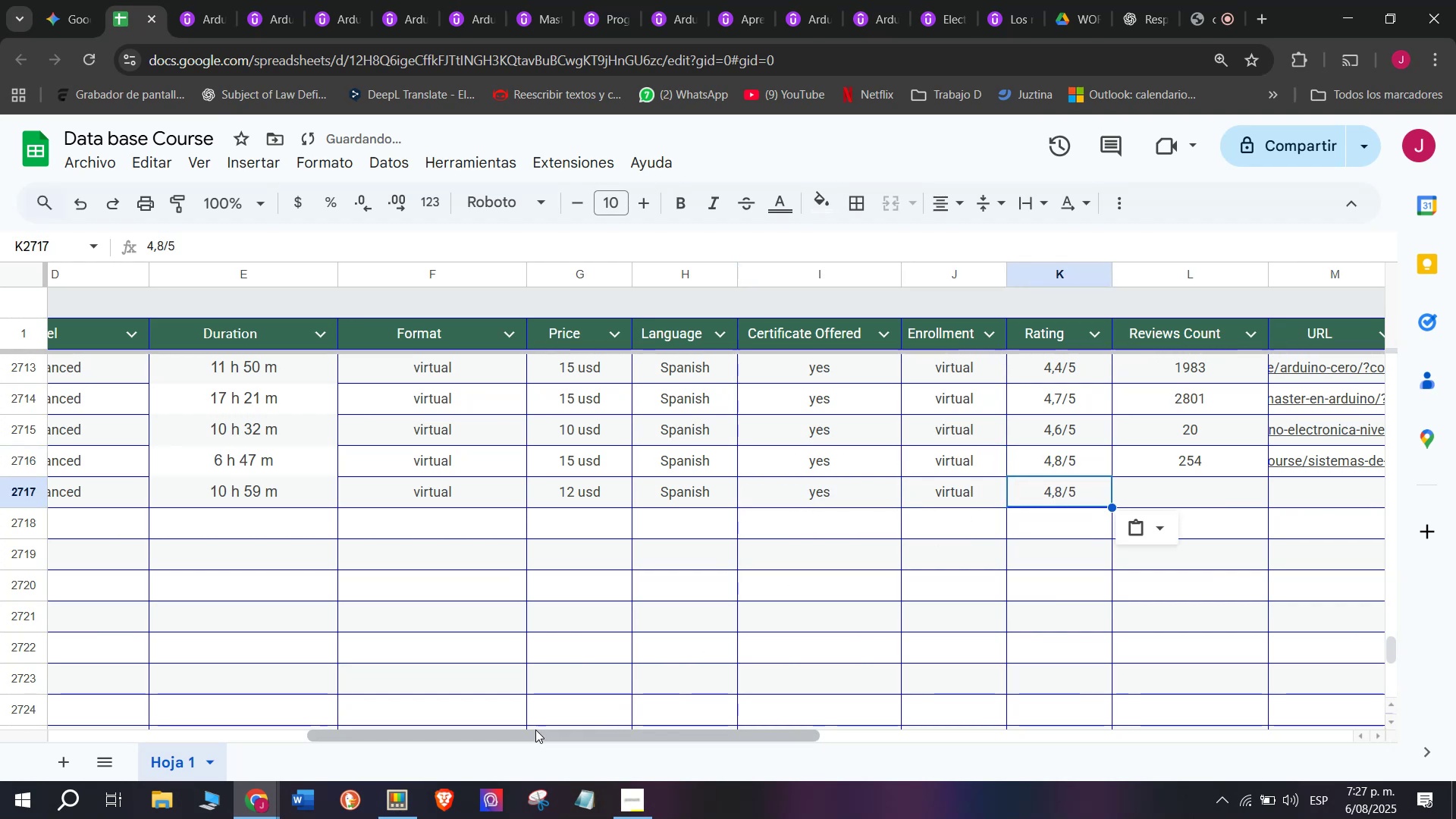 
left_click_drag(start_coordinate=[557, 733], to_coordinate=[692, 736])
 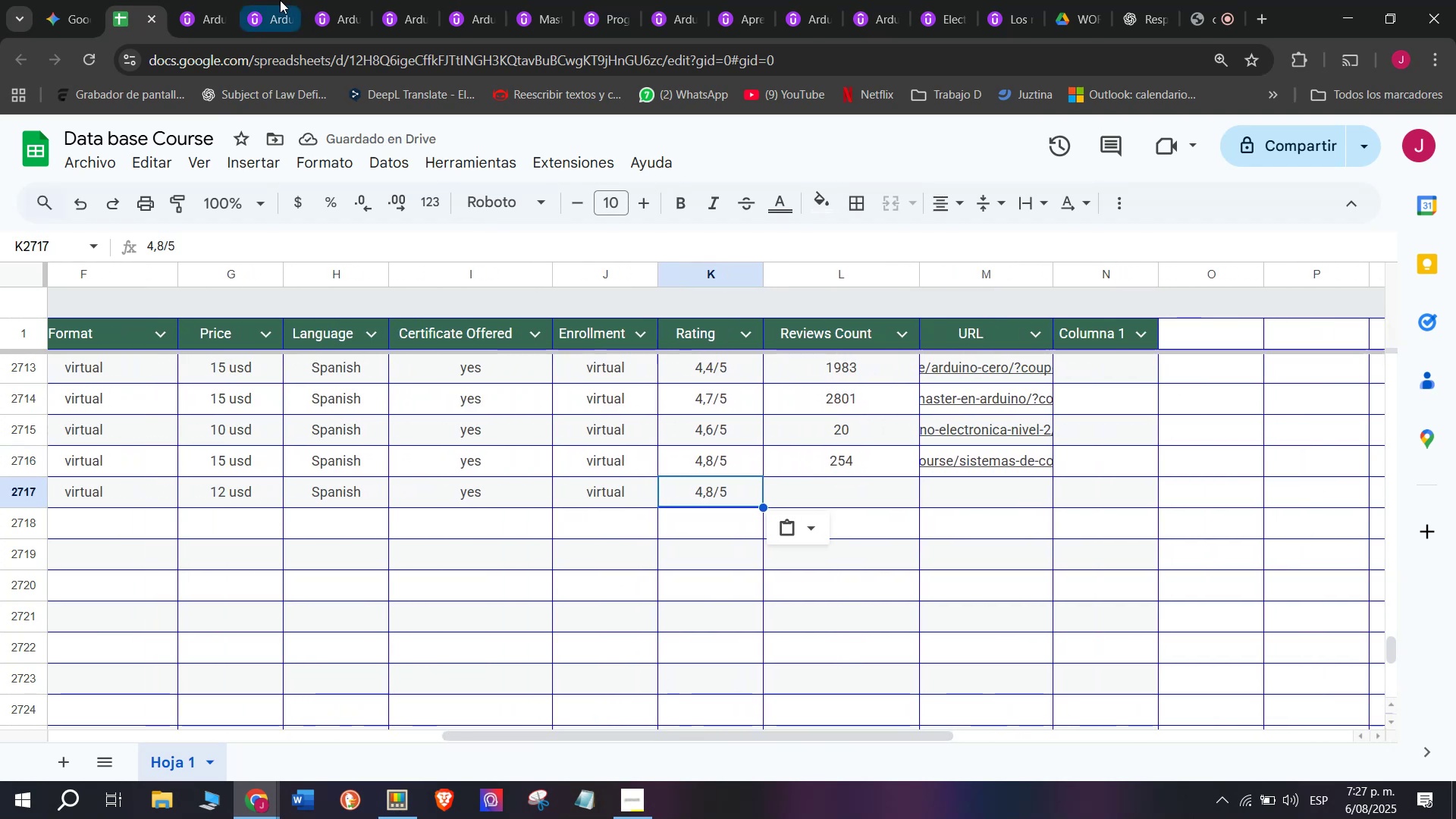 
left_click([187, 0])
 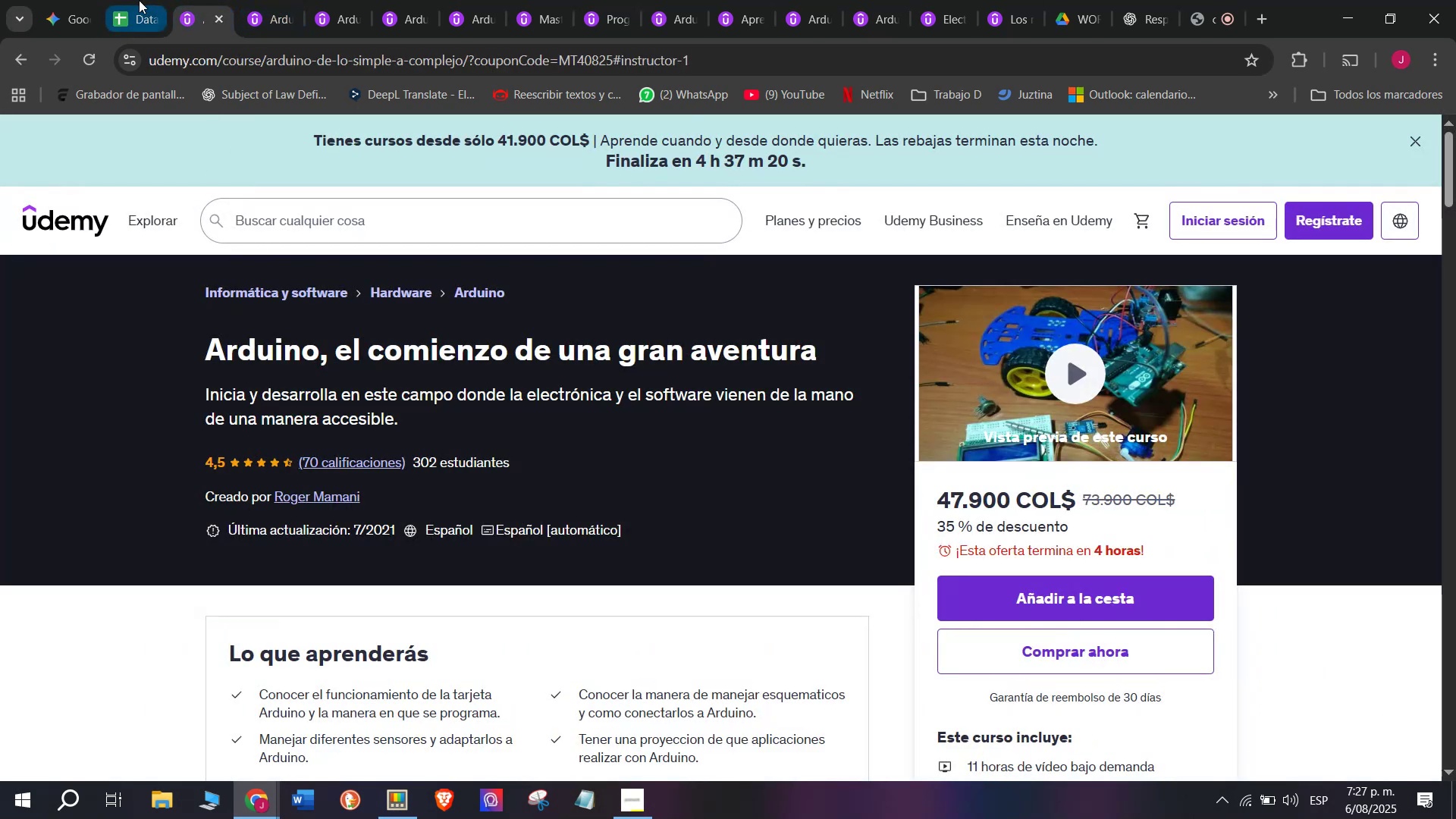 
left_click([140, 0])
 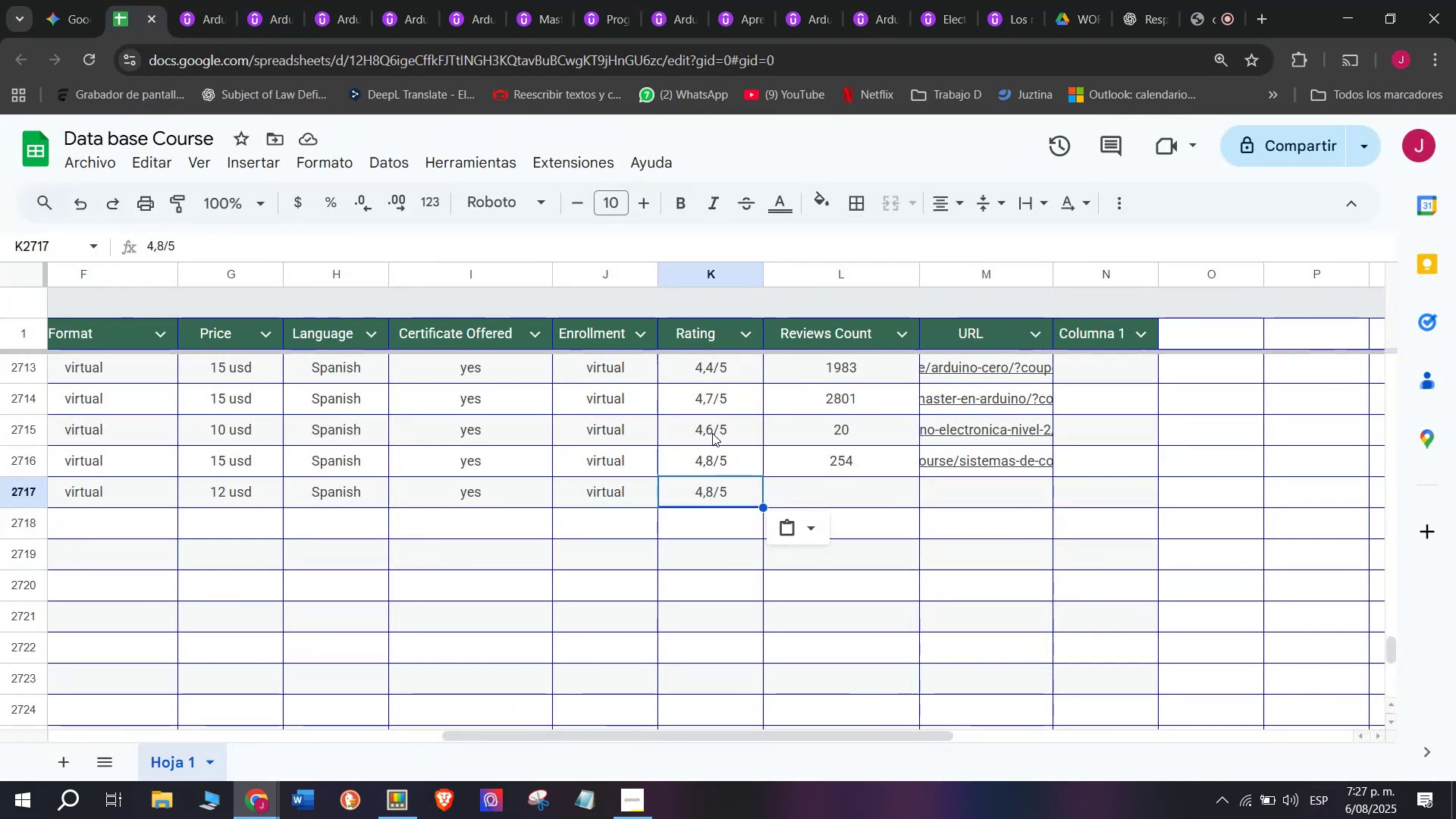 
double_click([703, 505])
 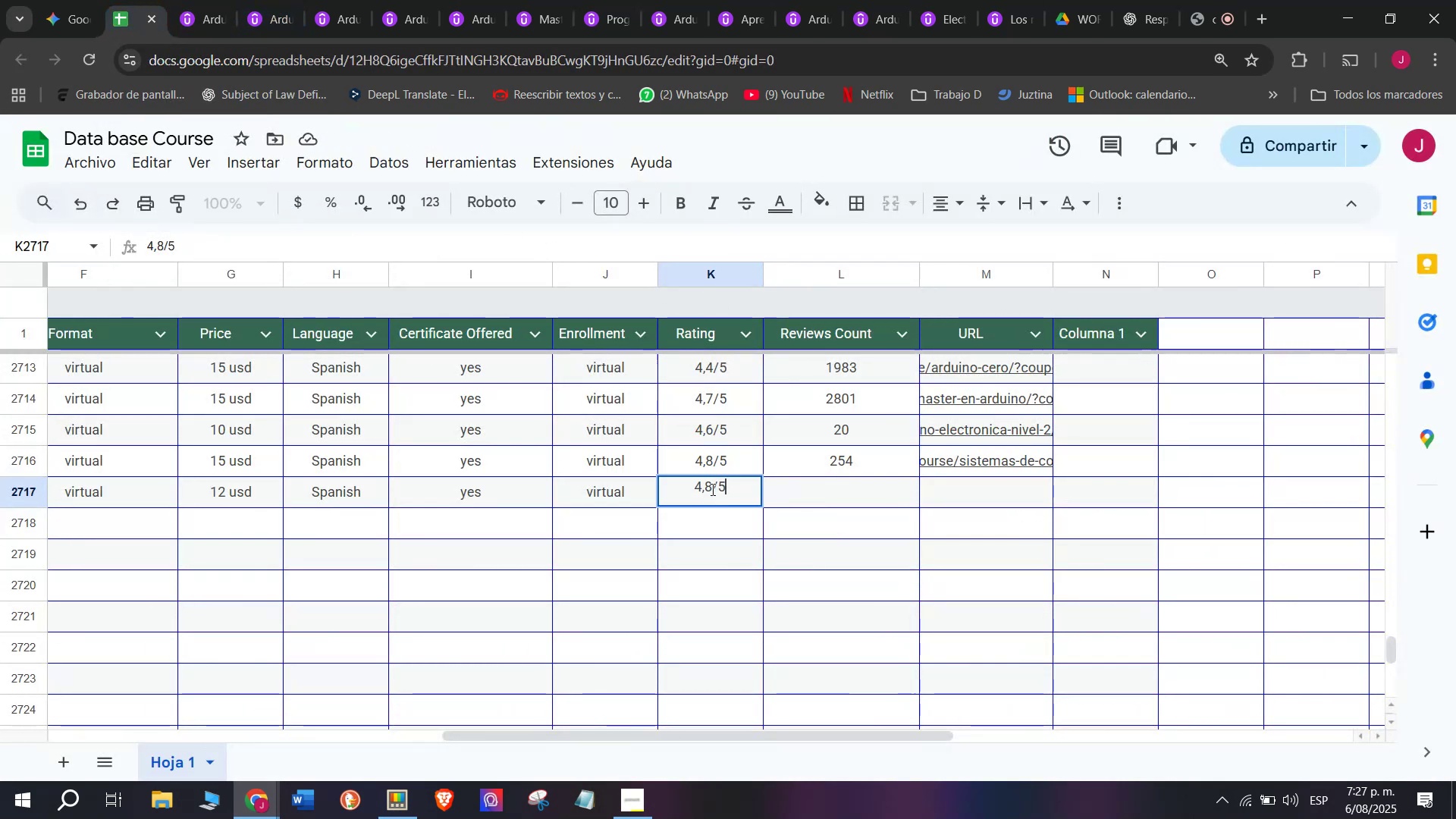 
left_click([711, 489])
 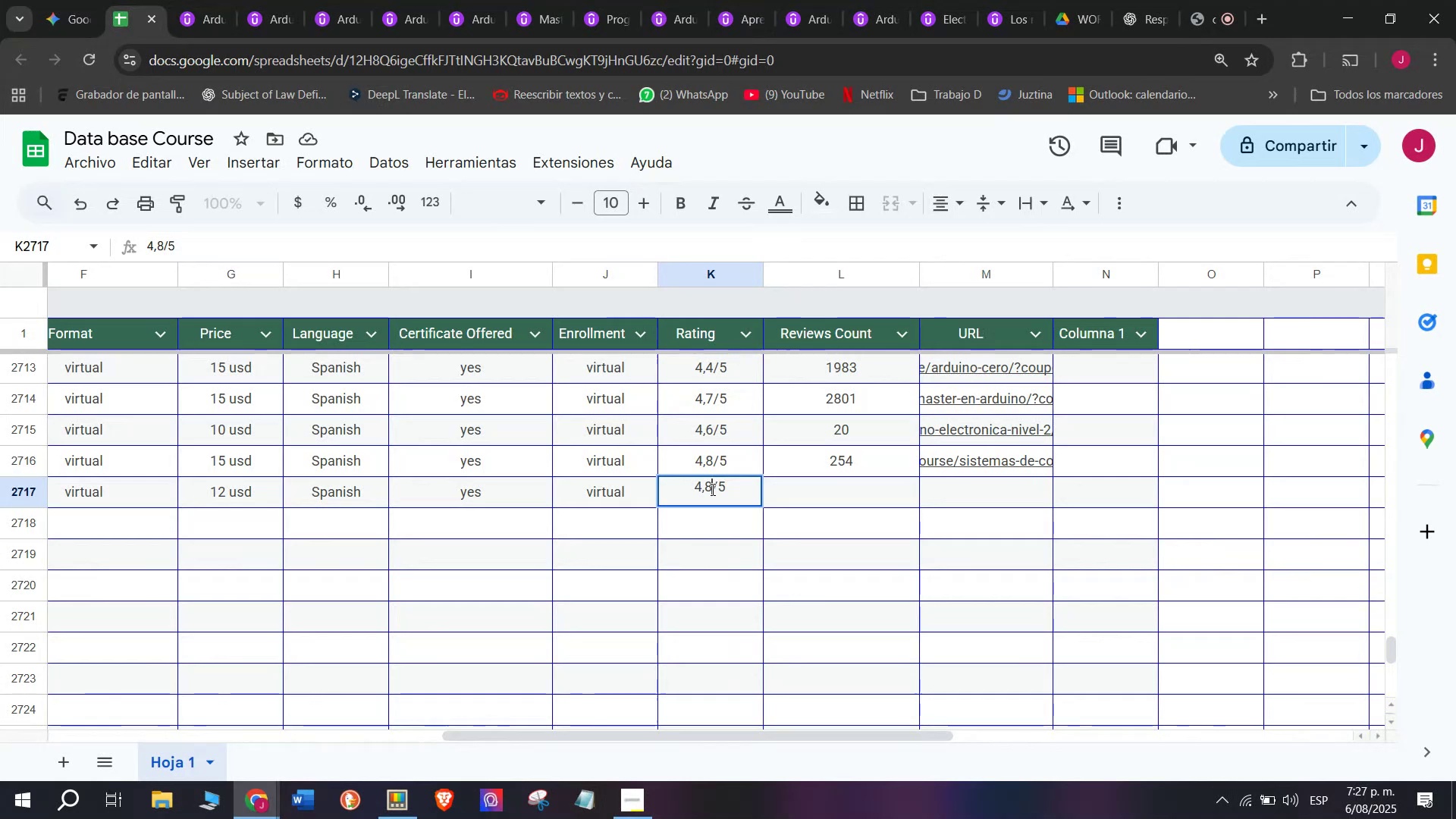 
key(Q)
 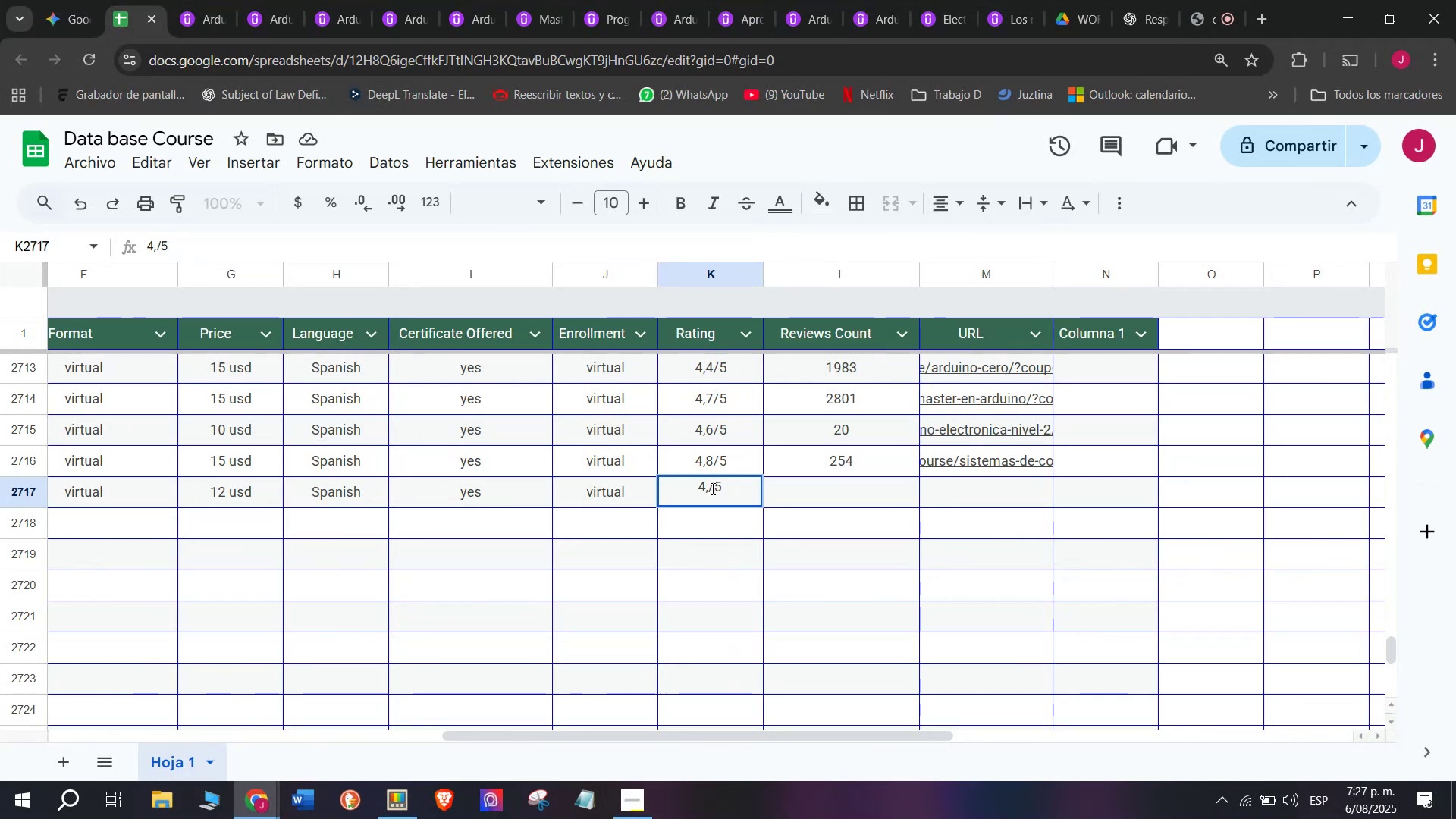 
key(Backspace)
 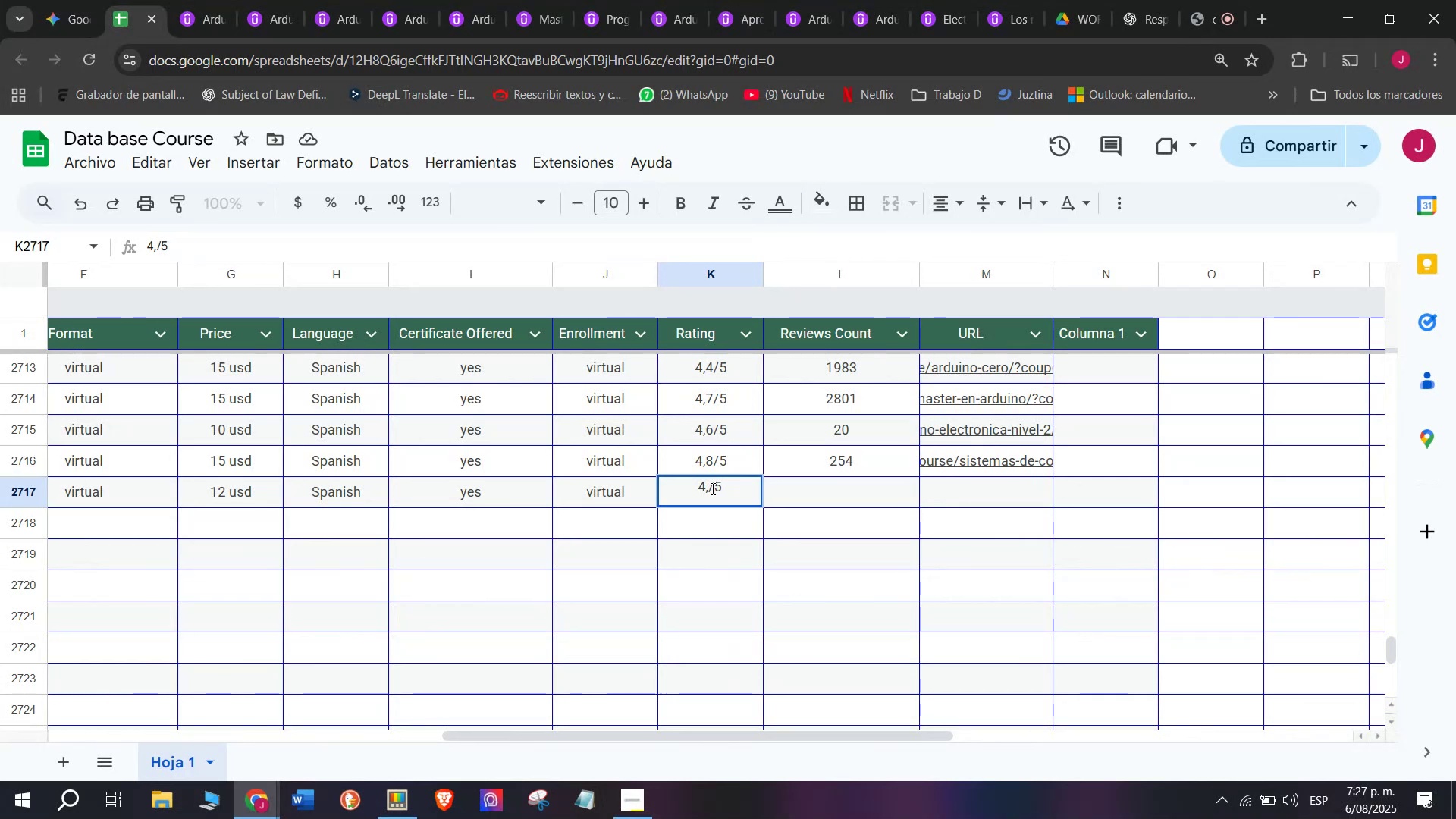 
key(5)
 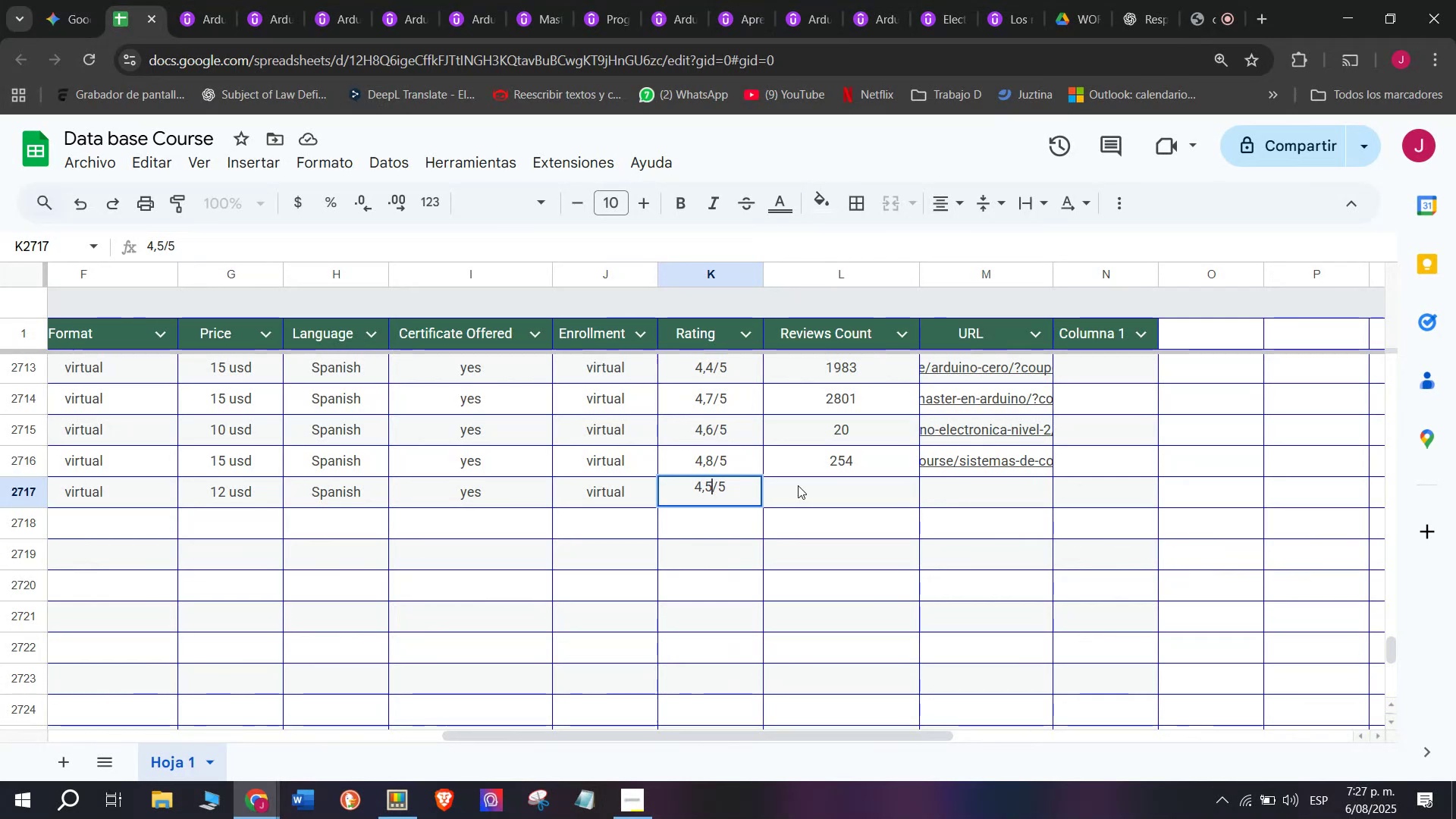 
left_click([808, 485])
 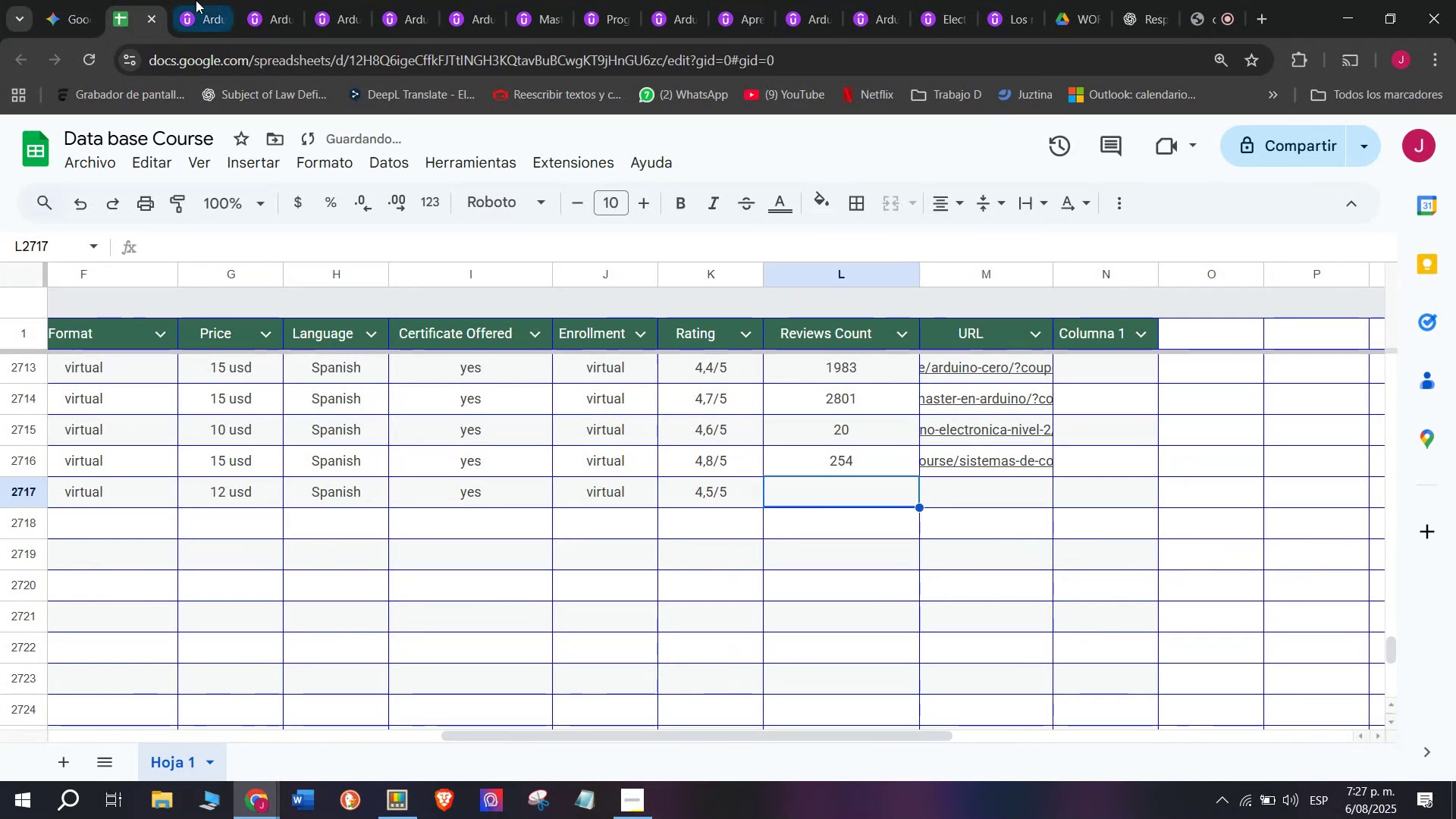 
left_click([194, 0])
 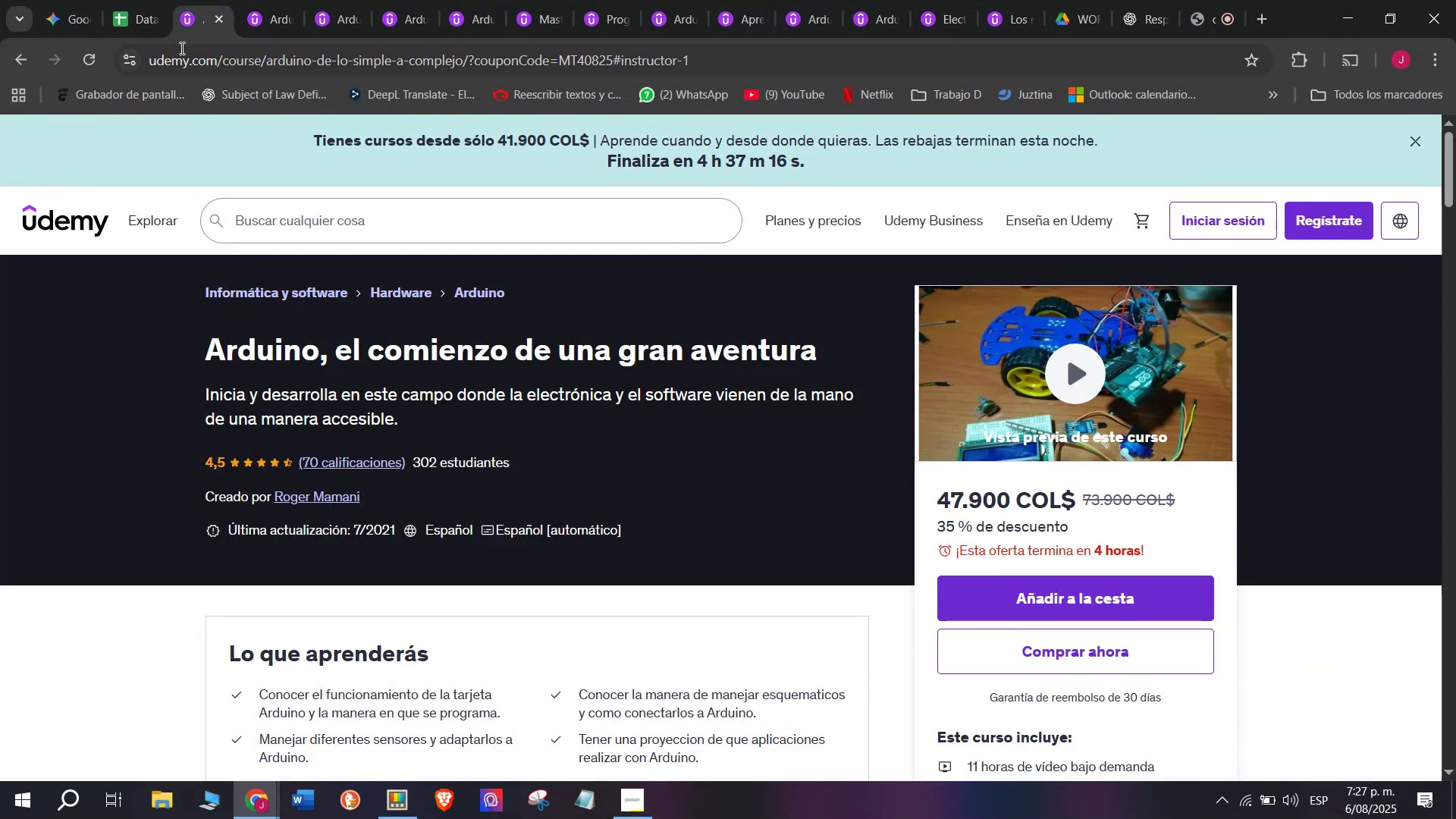 
left_click([113, 0])
 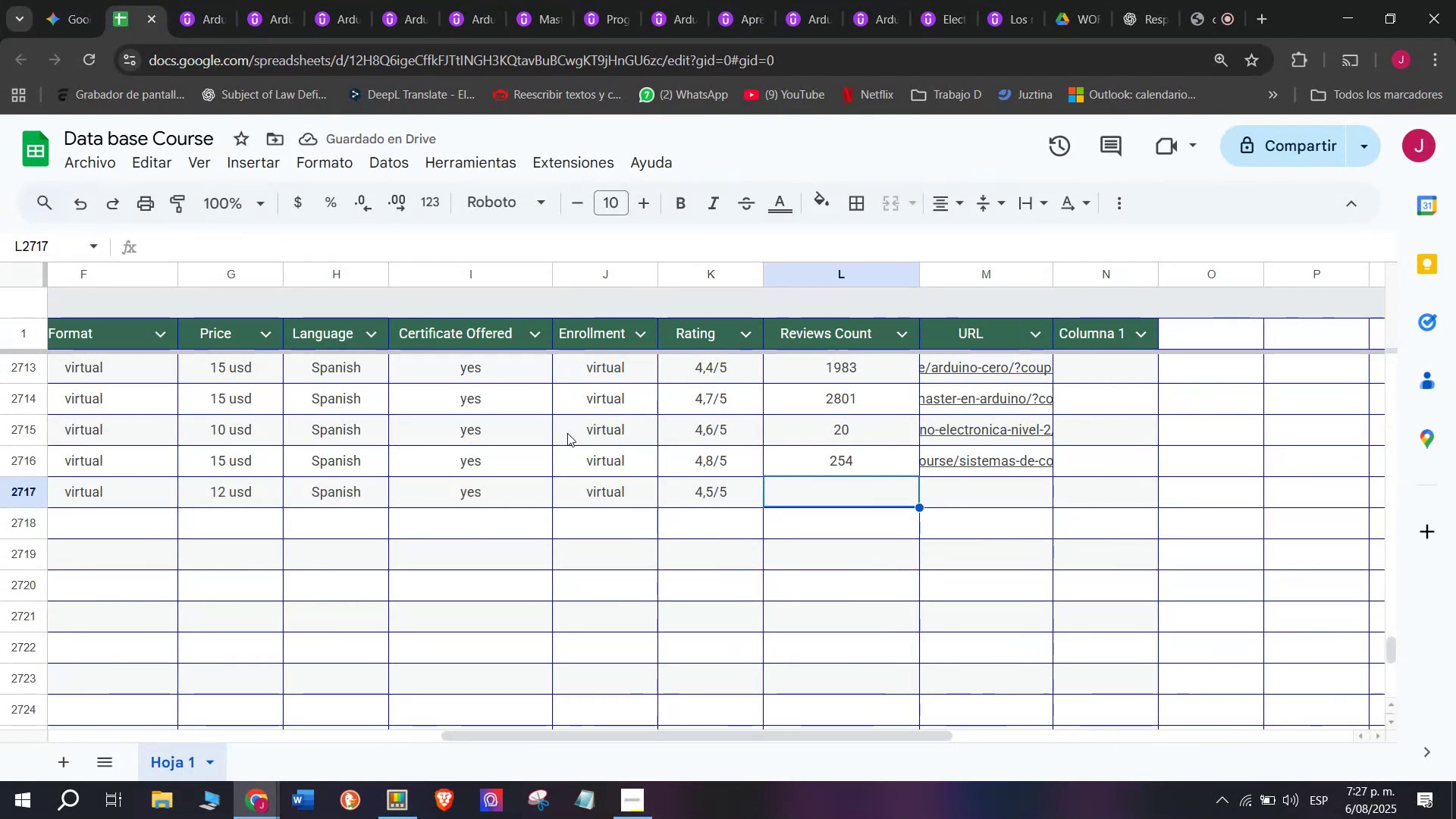 
type(70)
 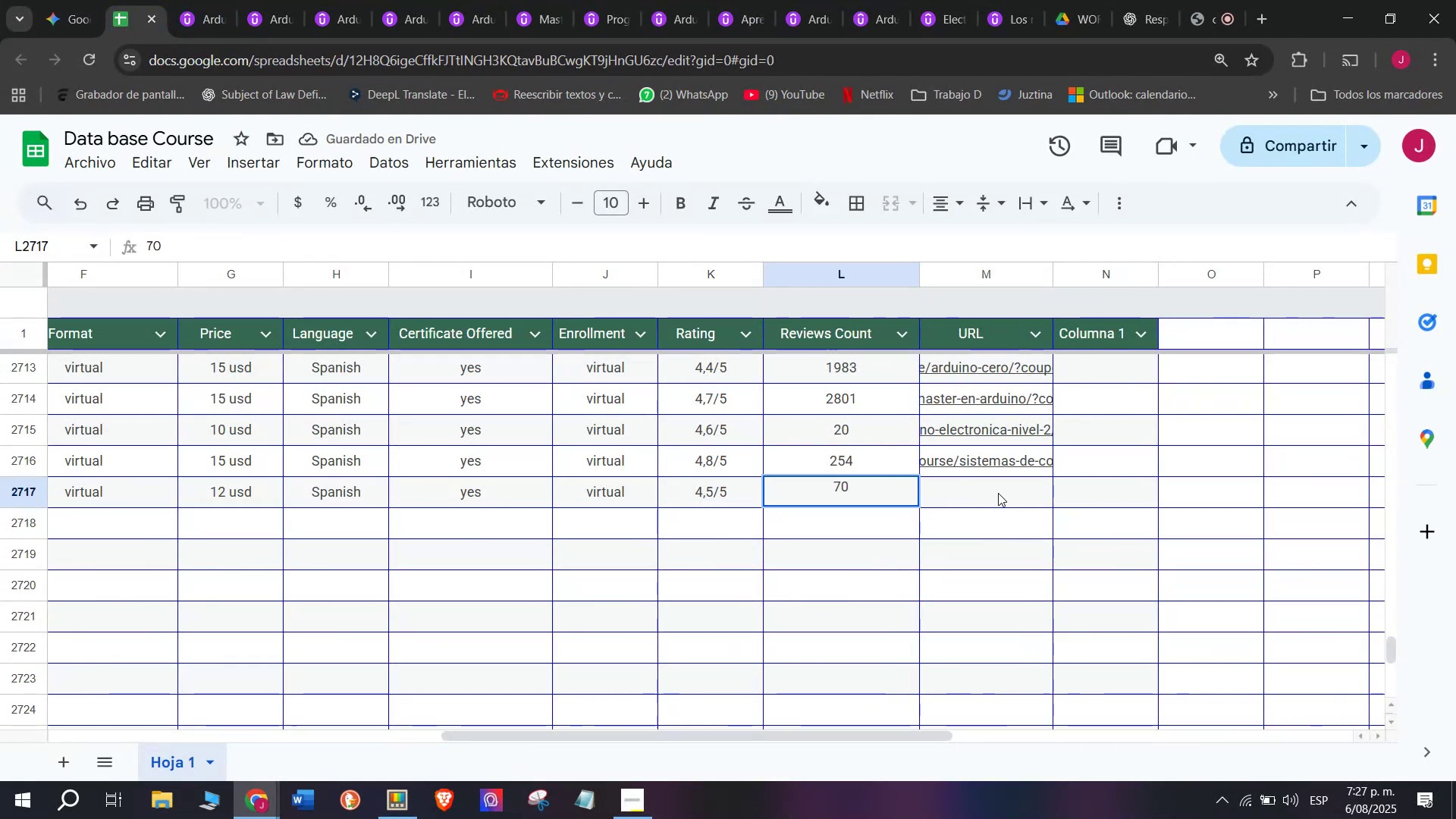 
left_click([999, 493])
 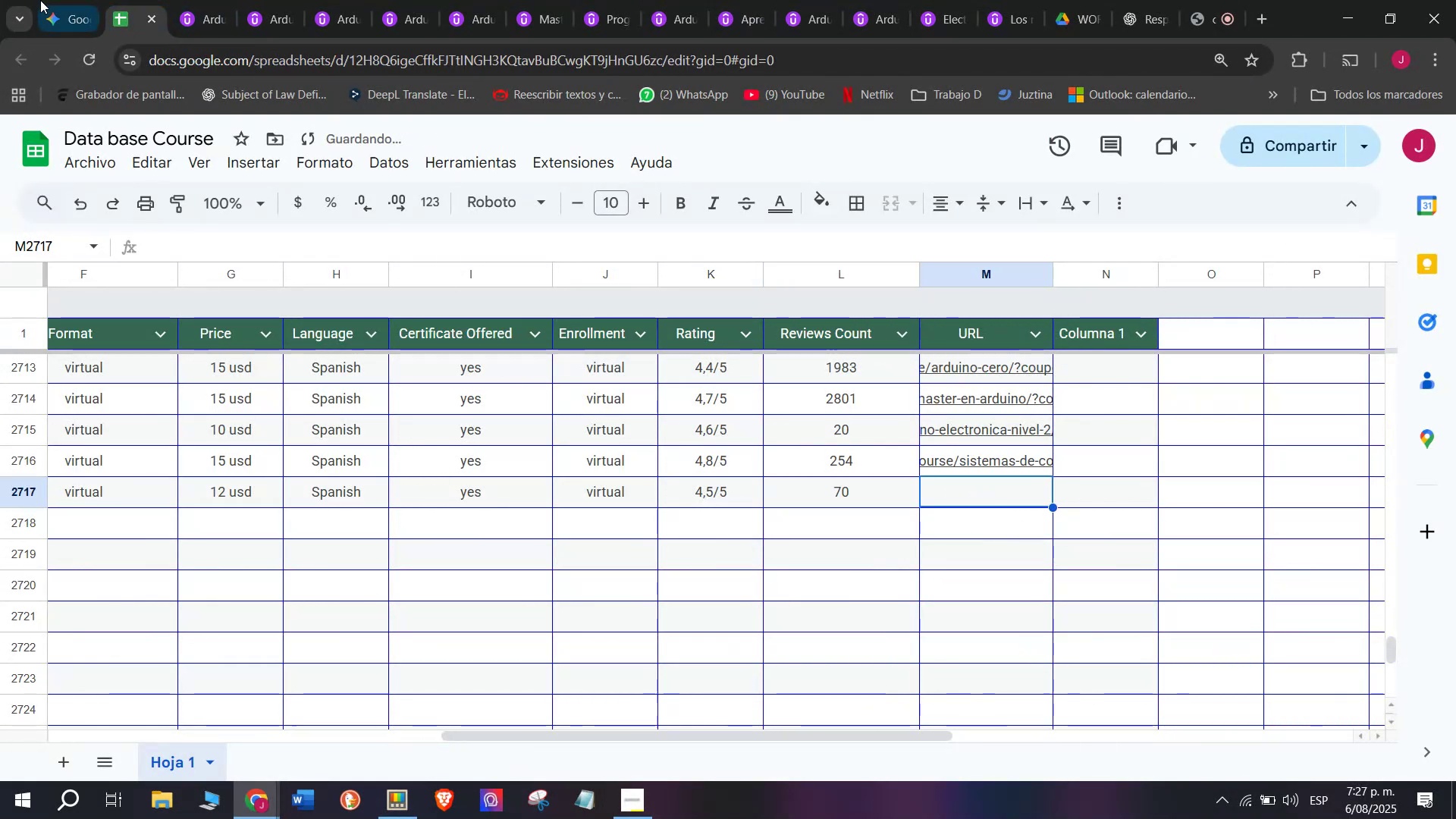 
left_click([183, 0])
 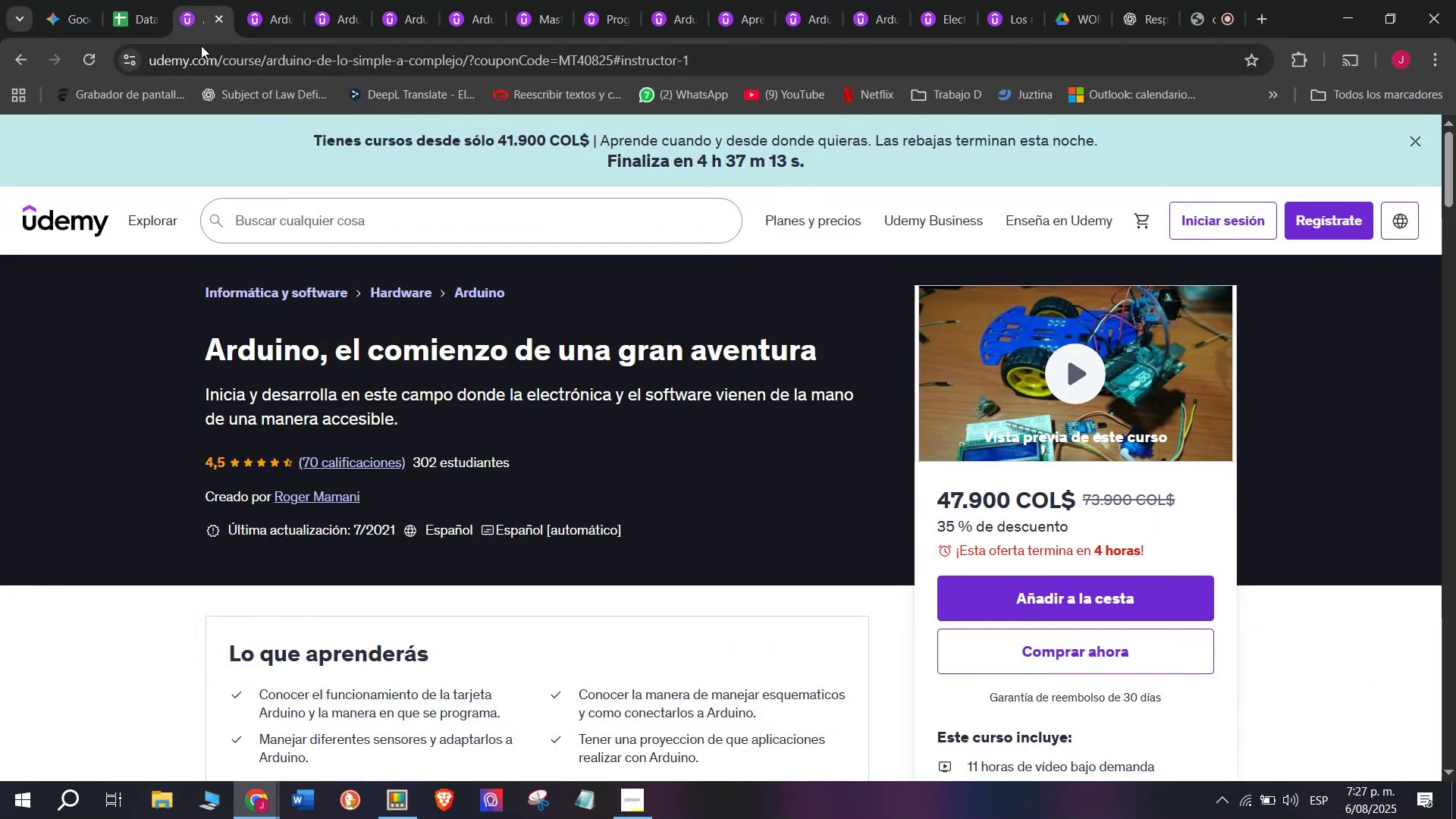 
triple_click([203, 48])
 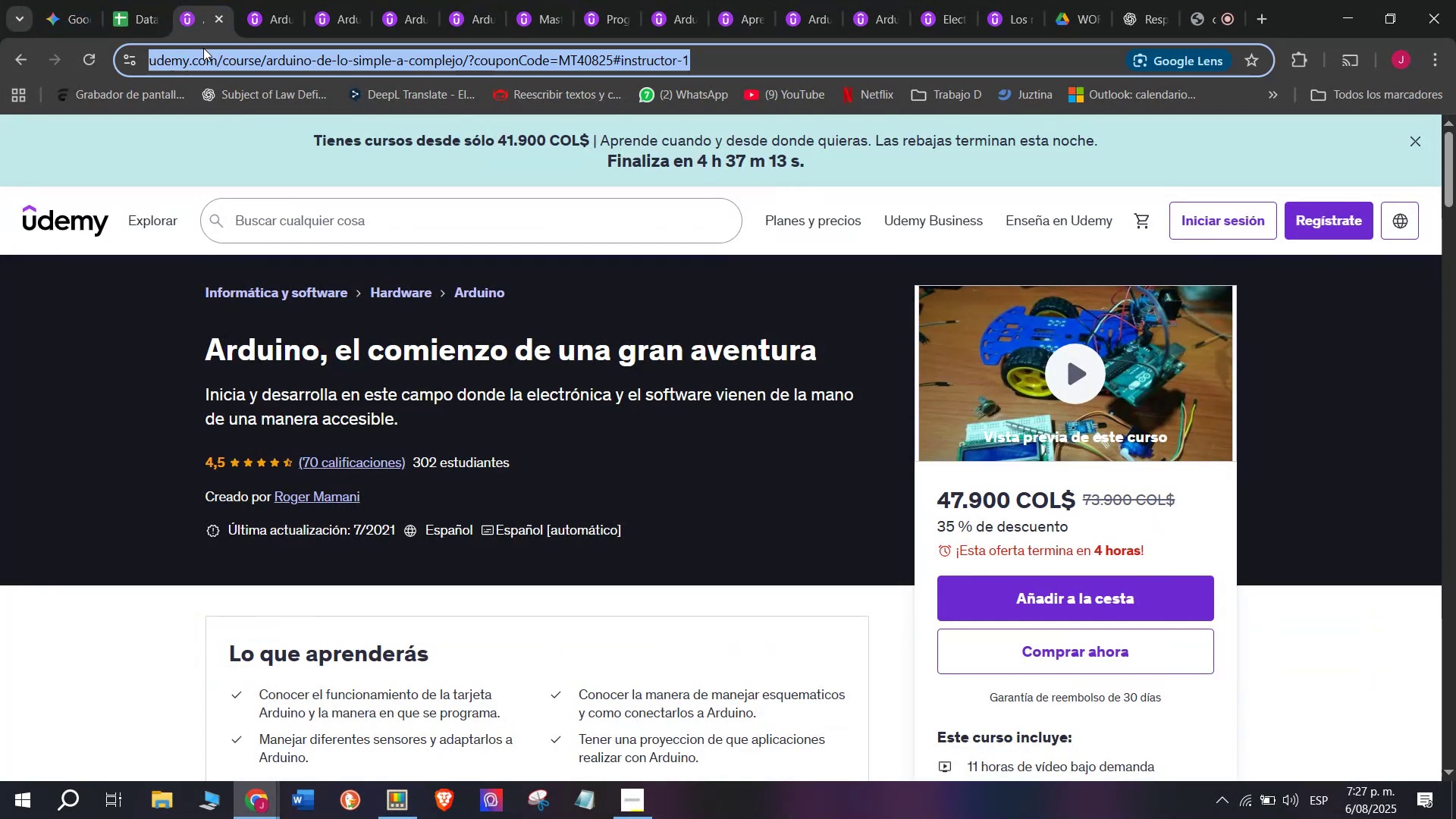 
triple_click([203, 48])
 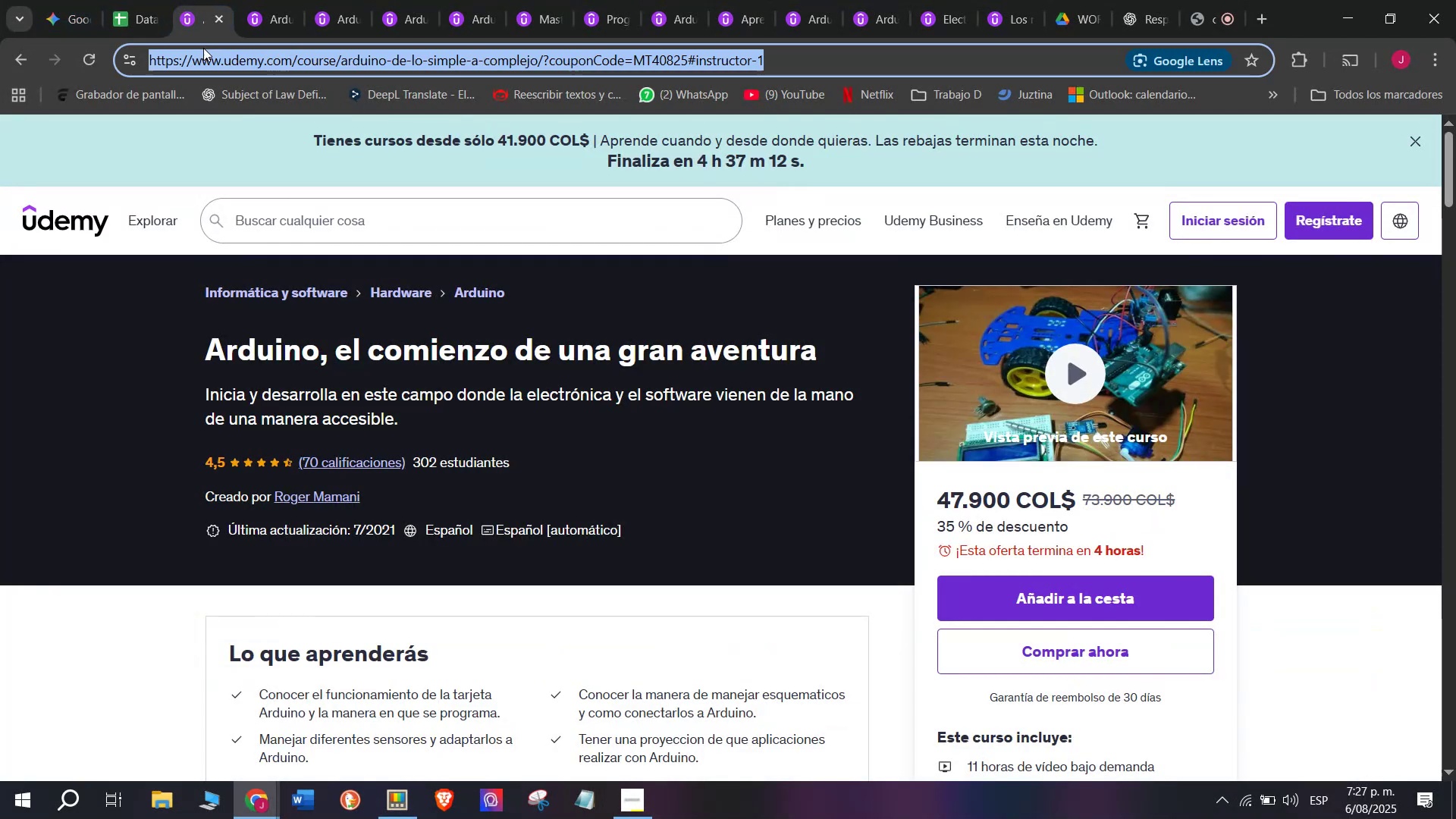 
triple_click([203, 48])
 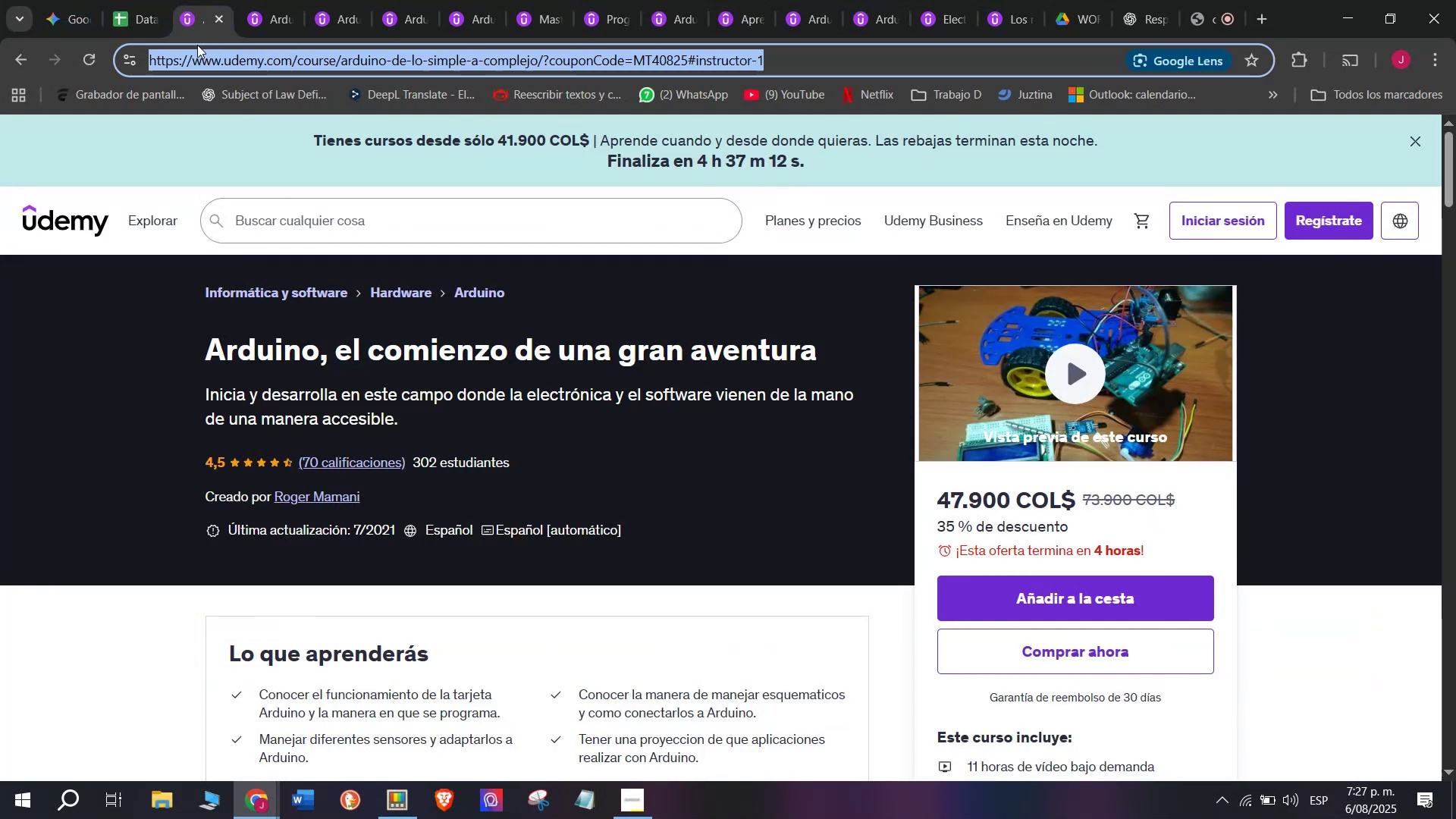 
key(Control+ControlLeft)
 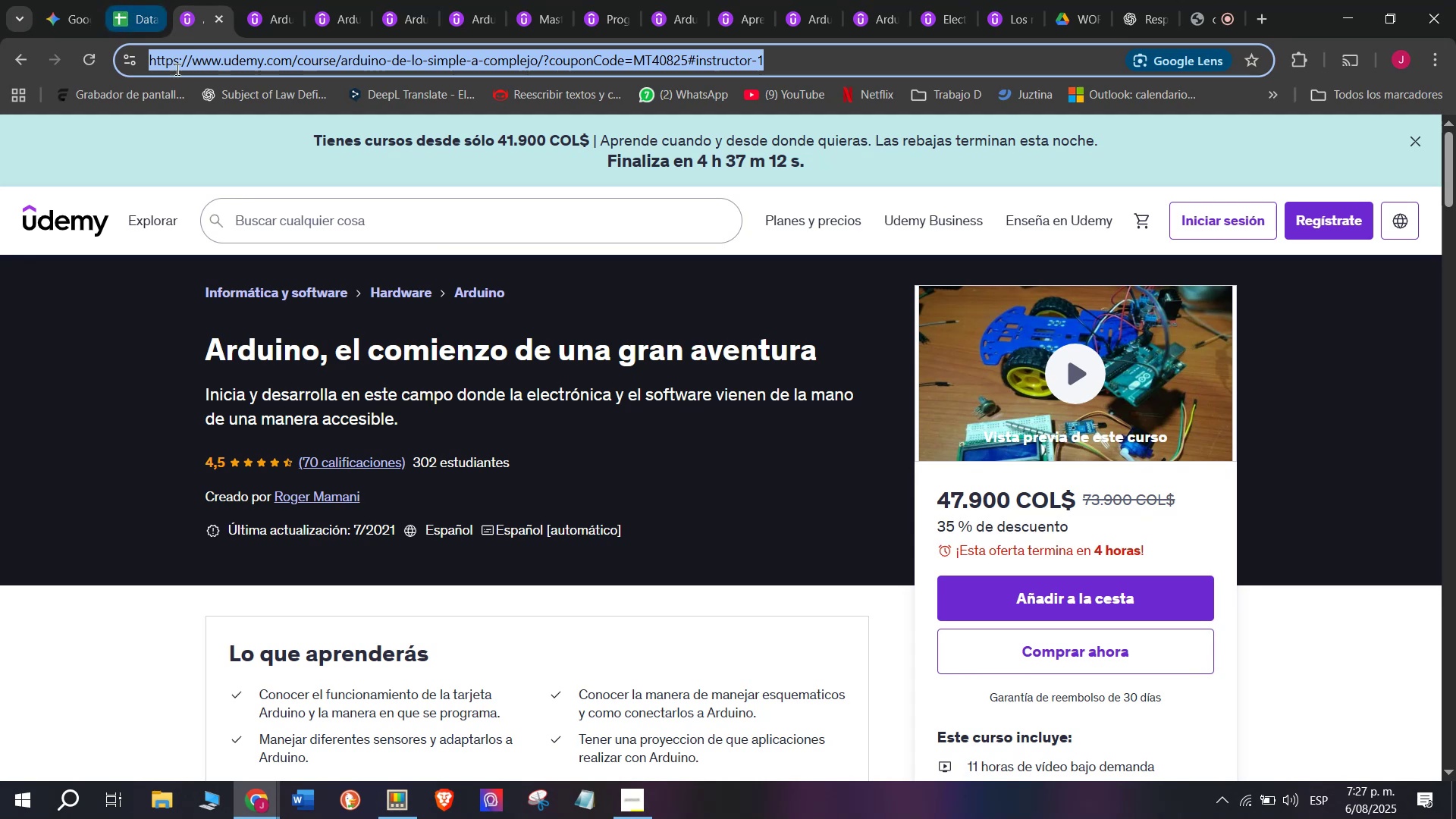 
key(Break)
 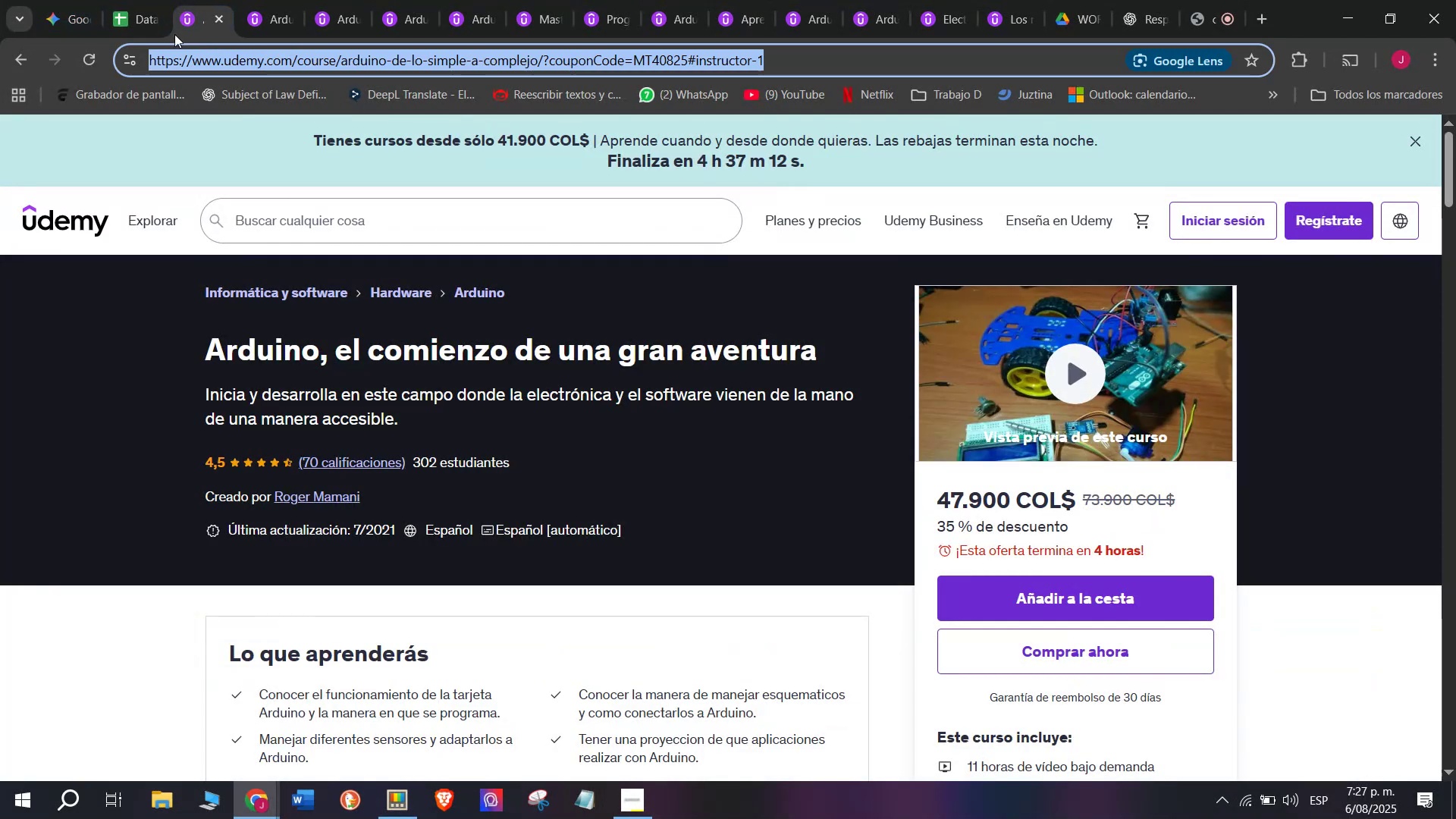 
key(Control+C)
 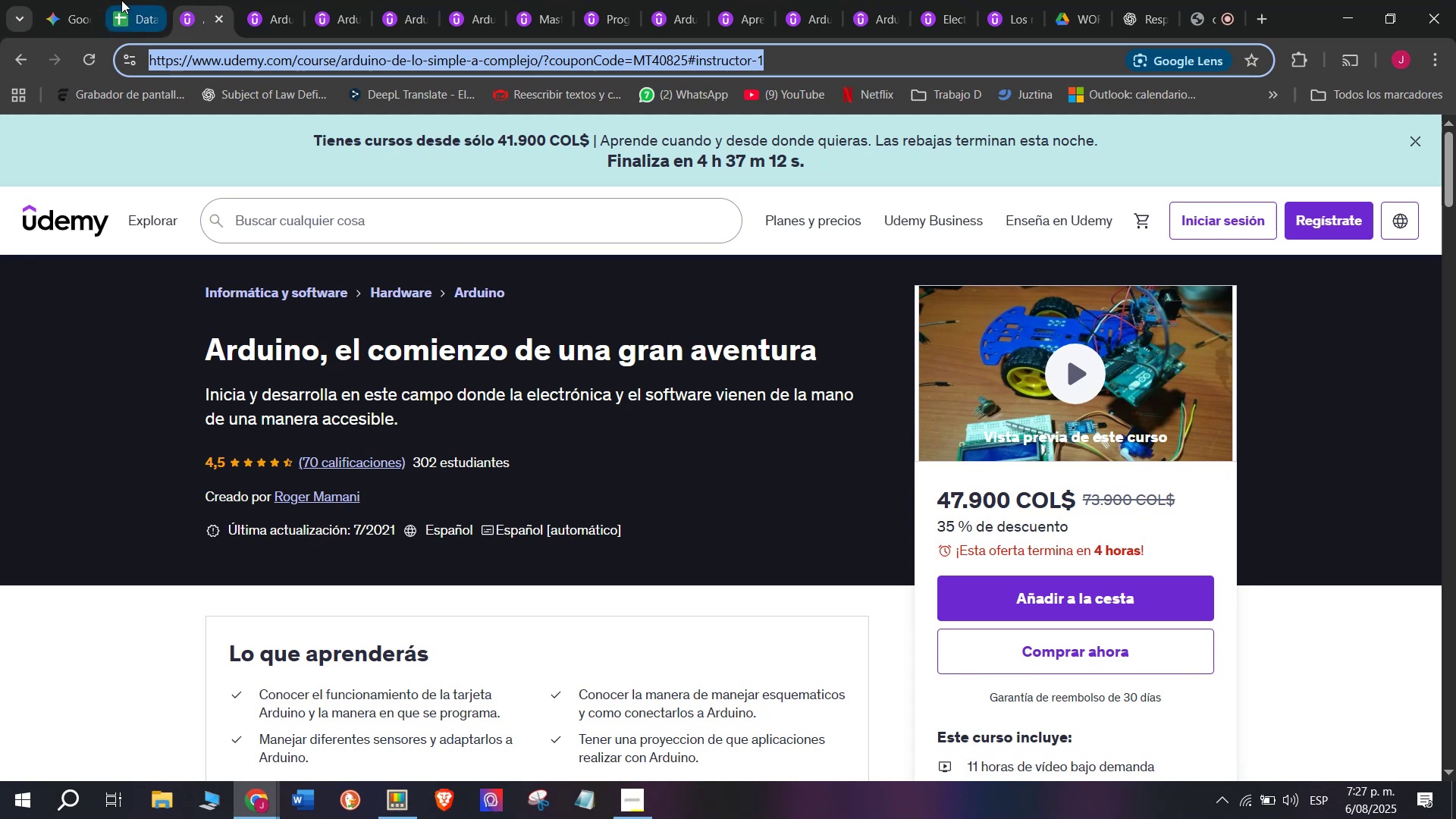 
triple_click([121, 0])
 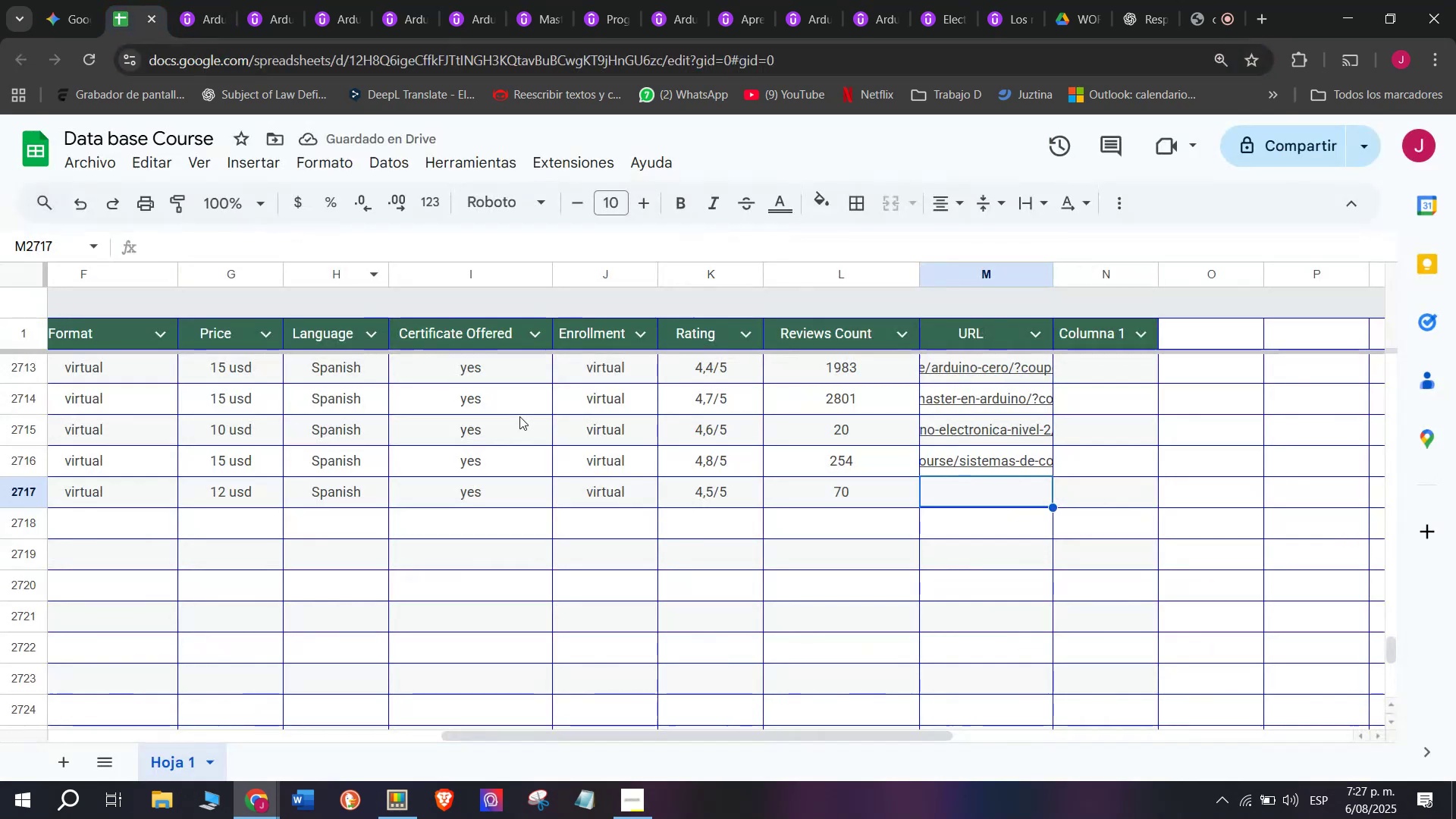 
key(Z)
 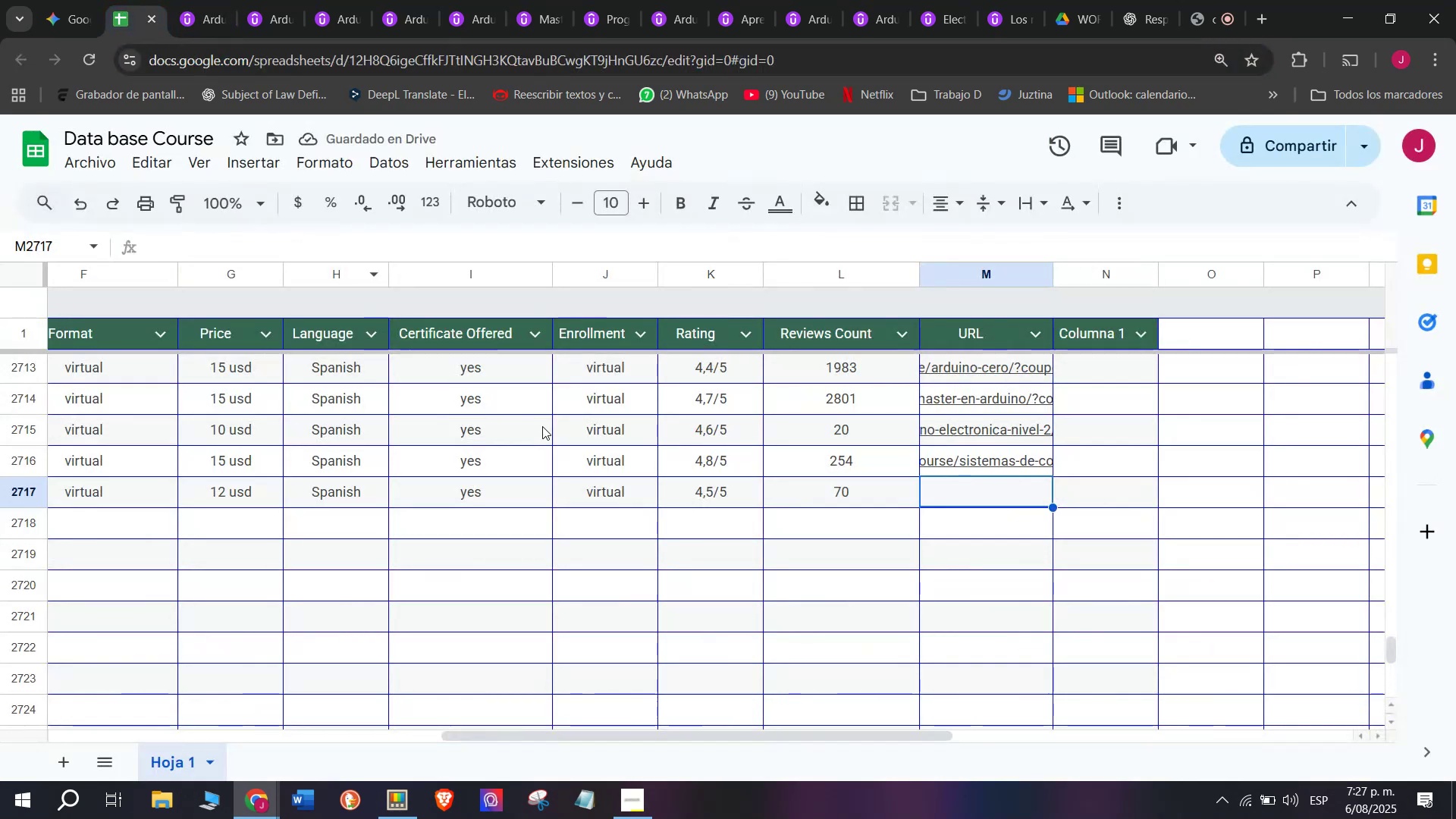 
key(Control+ControlLeft)
 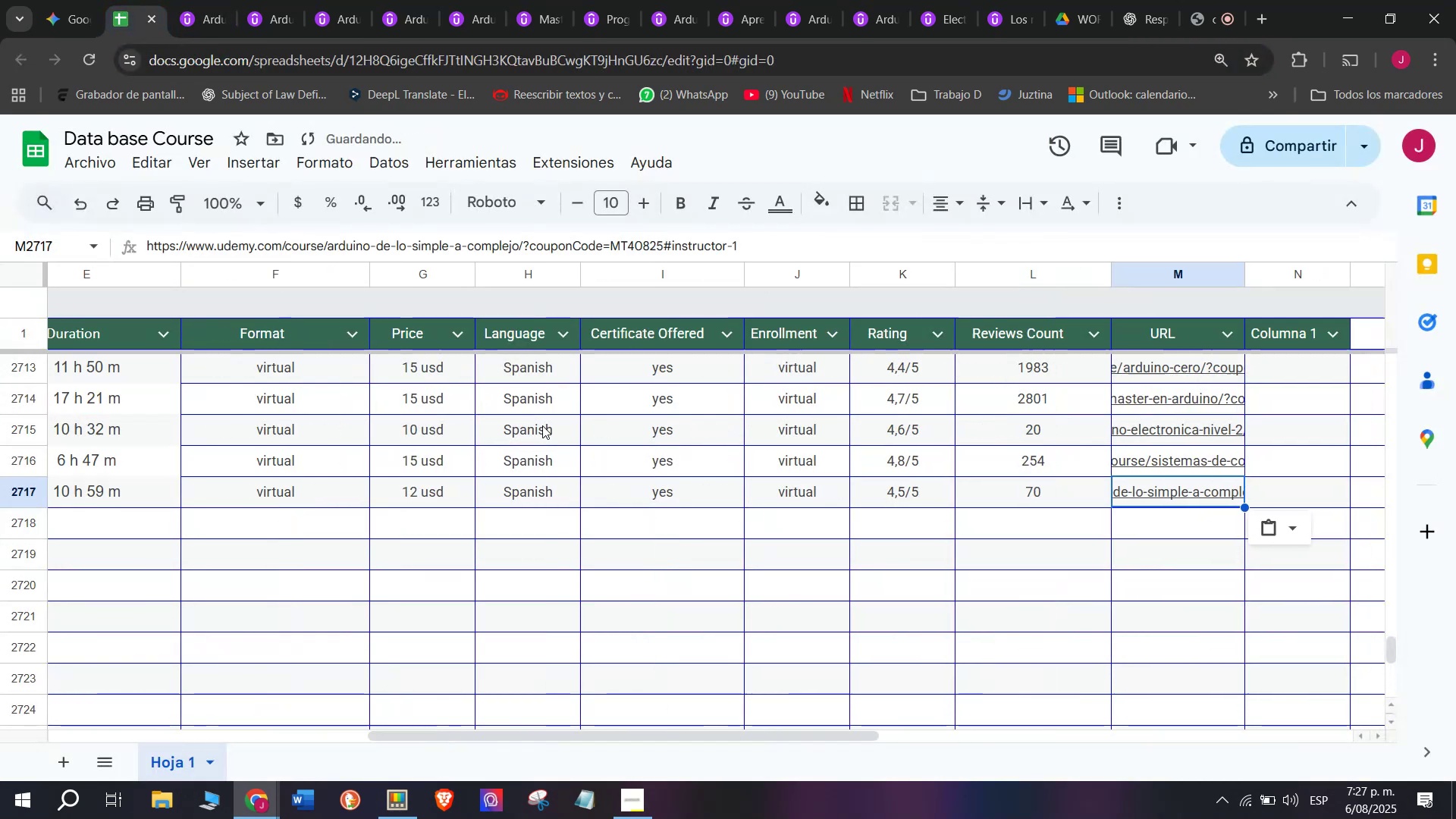 
key(Control+V)
 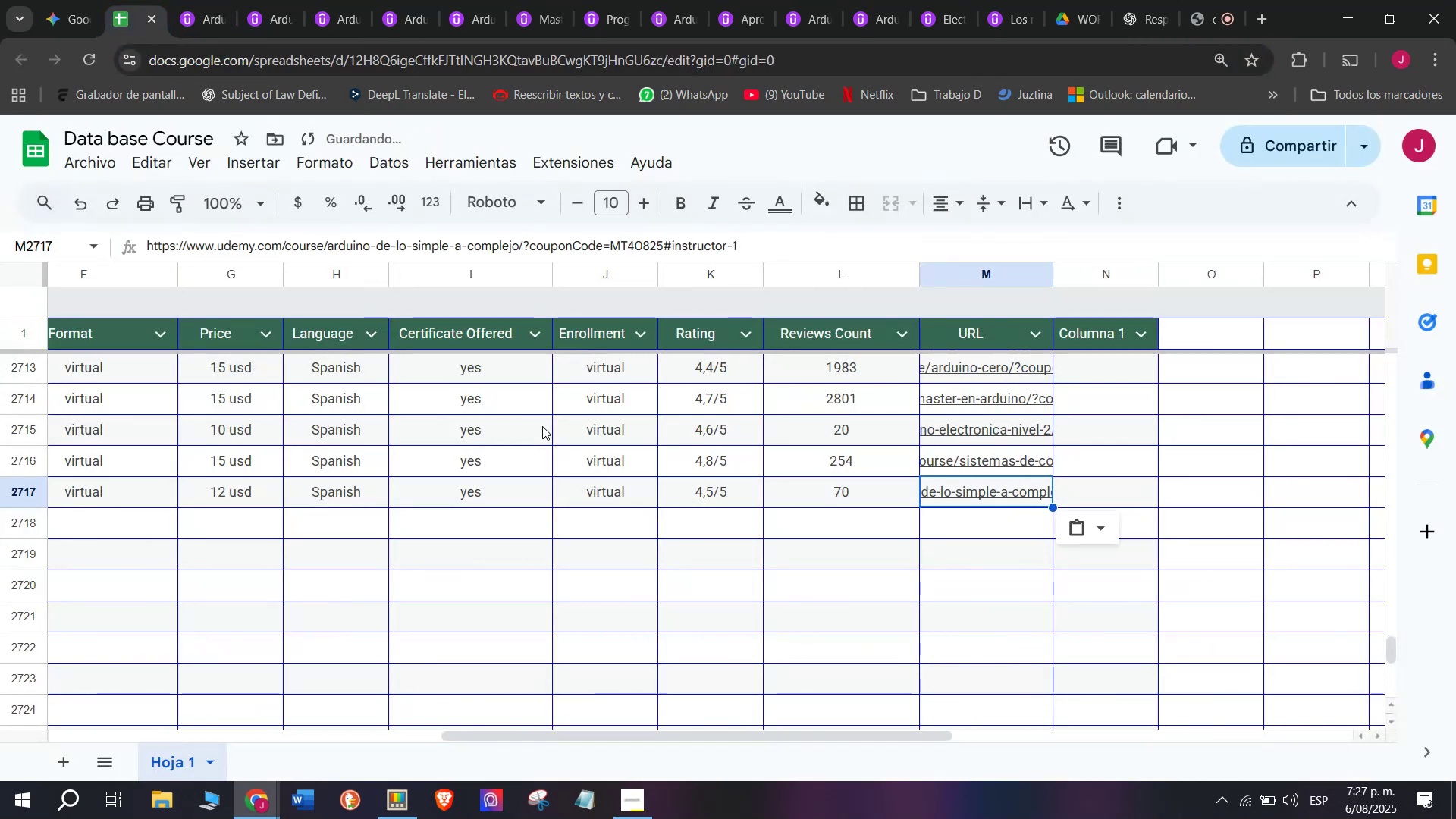 
scroll: coordinate [274, 660], scroll_direction: up, amount: 4.0
 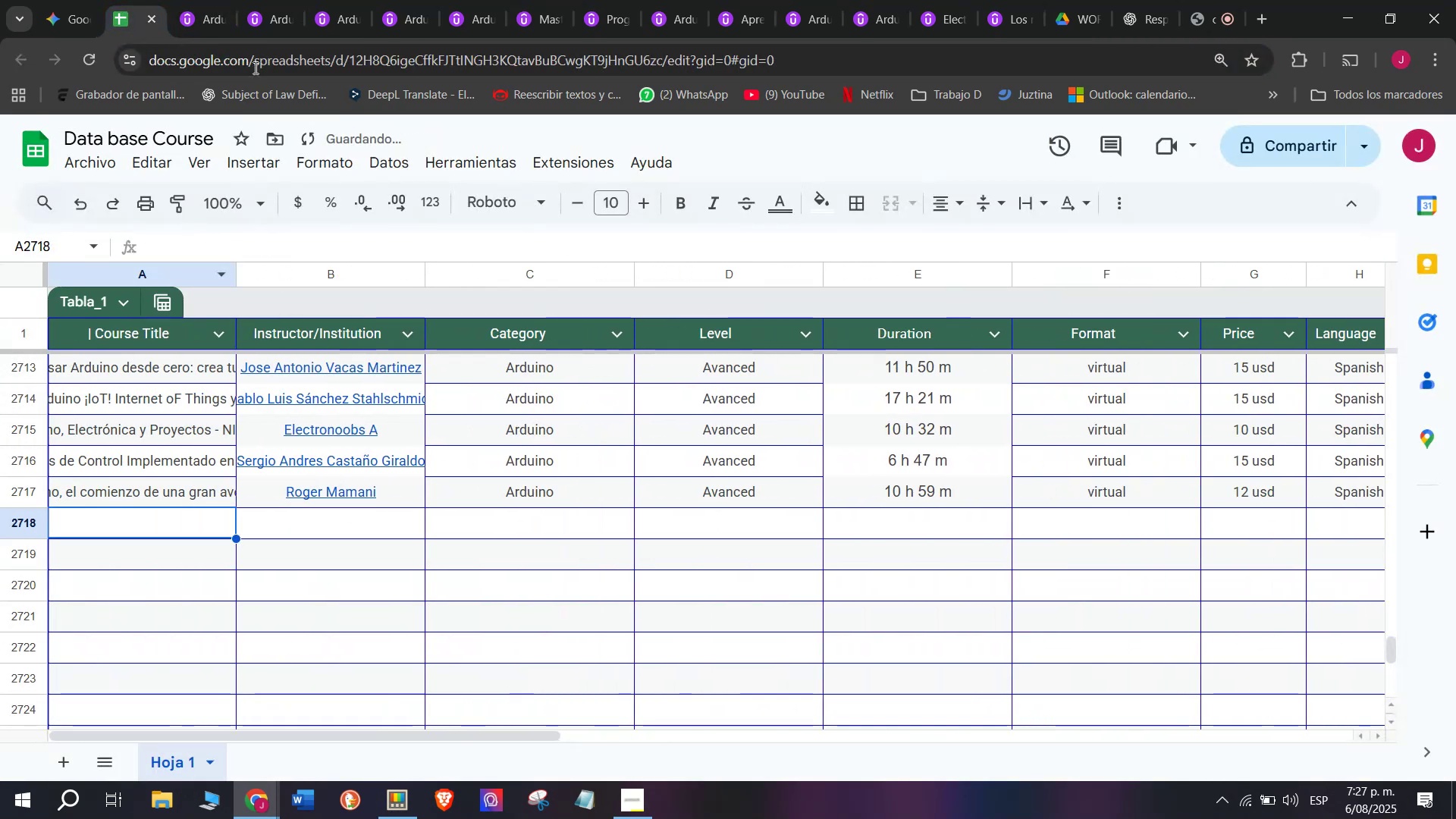 
left_click([208, 0])
 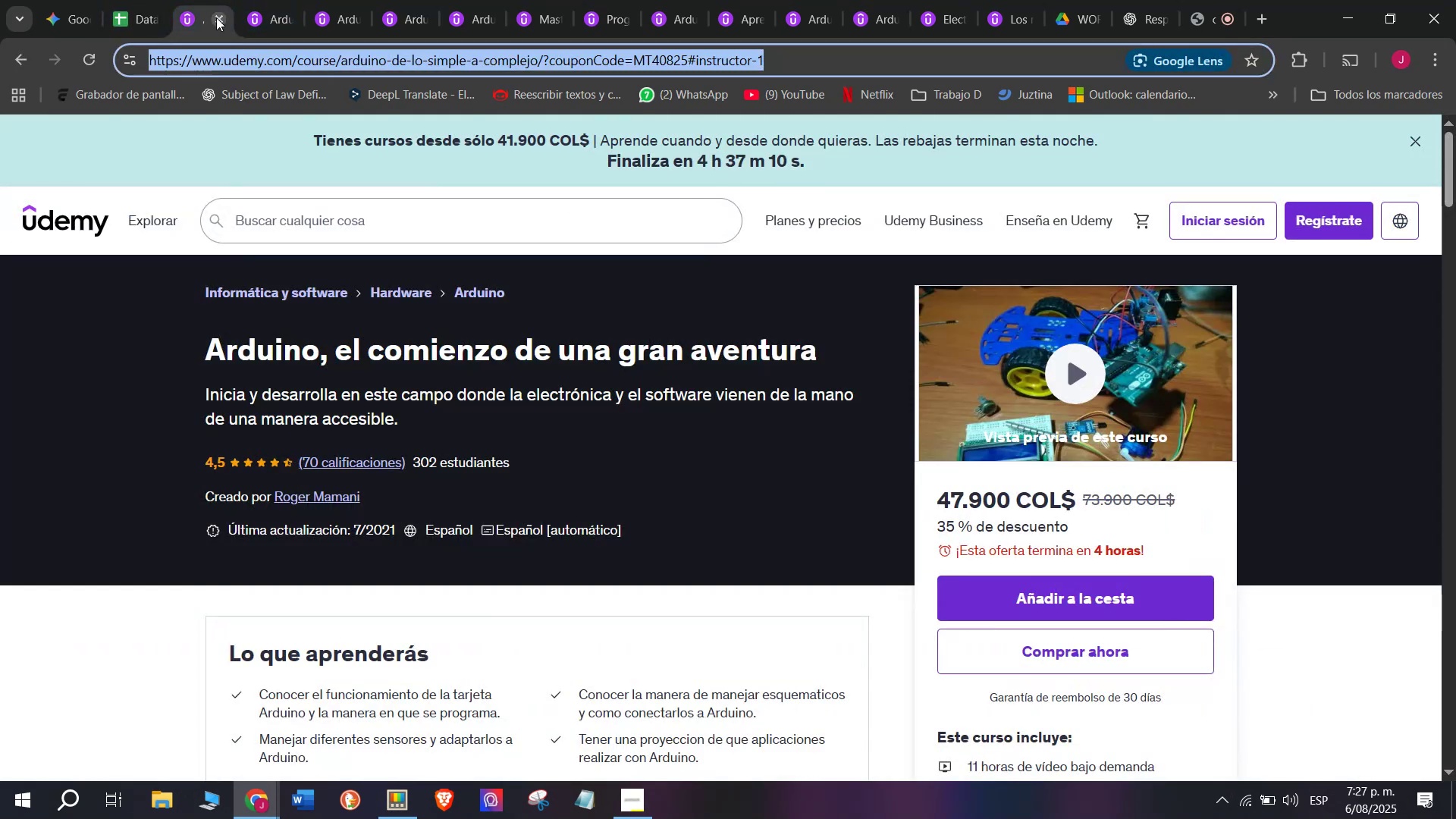 
left_click([216, 17])
 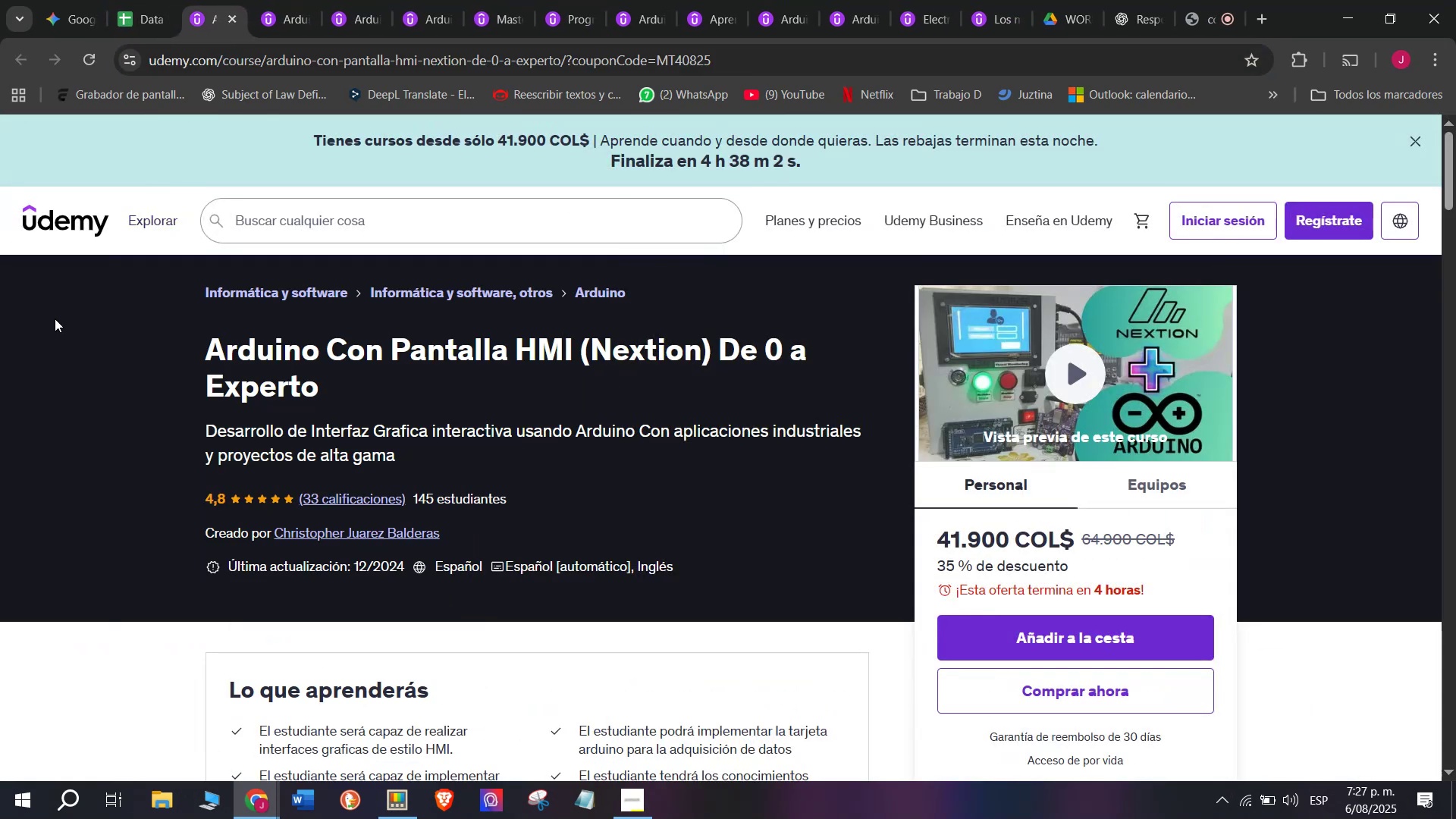 
left_click_drag(start_coordinate=[176, 325], to_coordinate=[347, 375])
 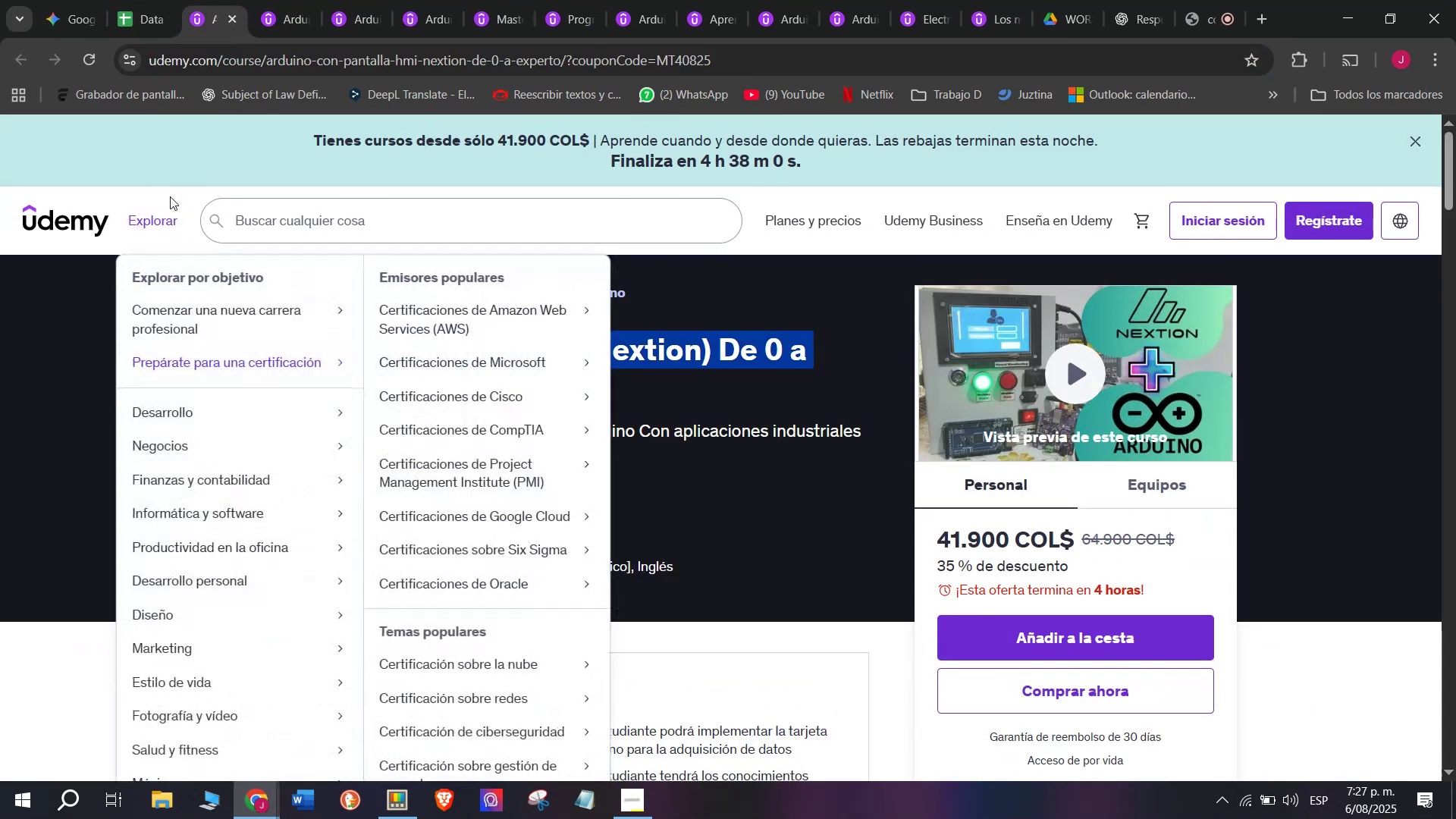 
key(Control+ControlLeft)
 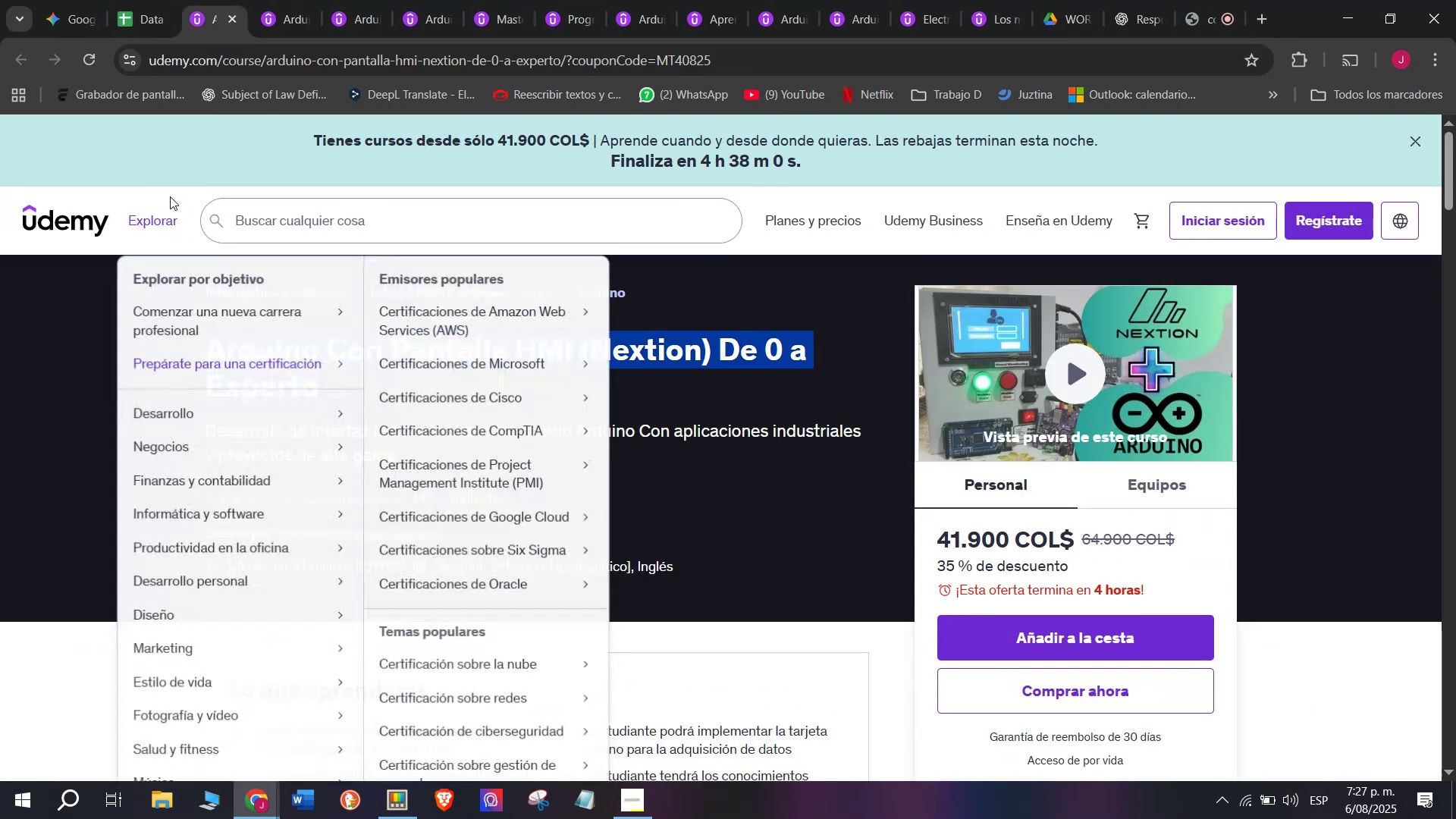 
key(Break)
 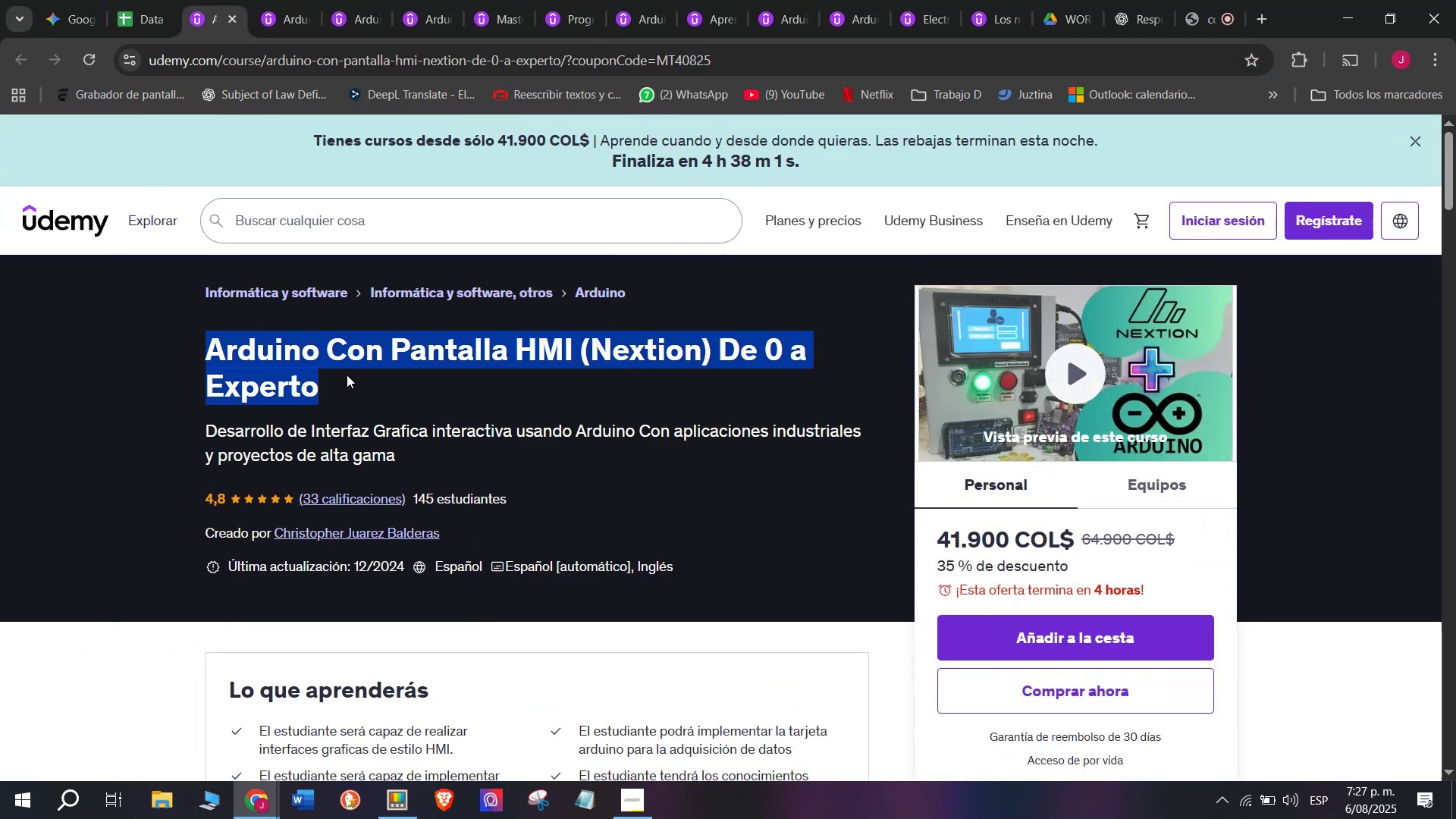 
key(Control+C)
 